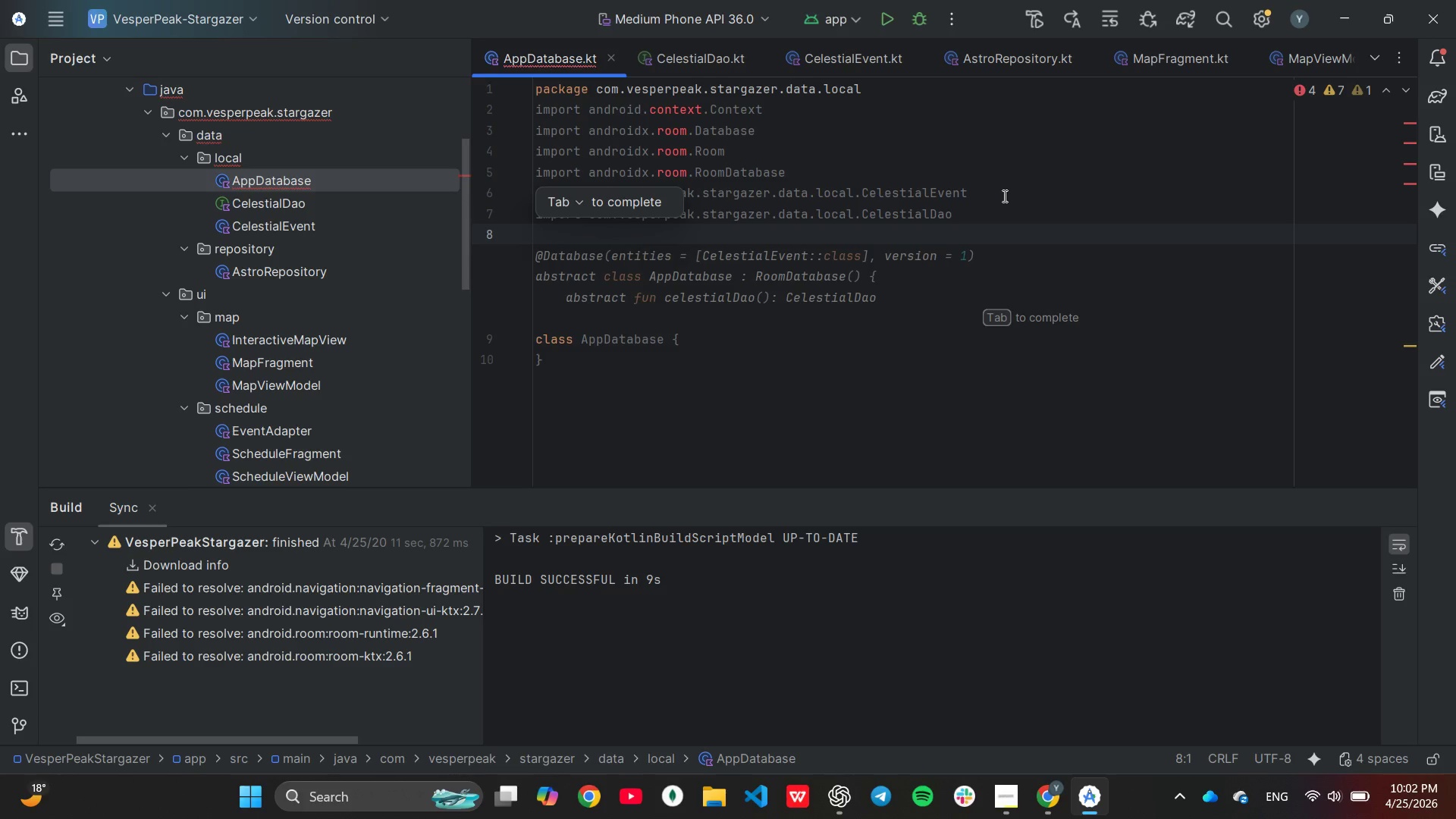 
wait(134.16)
 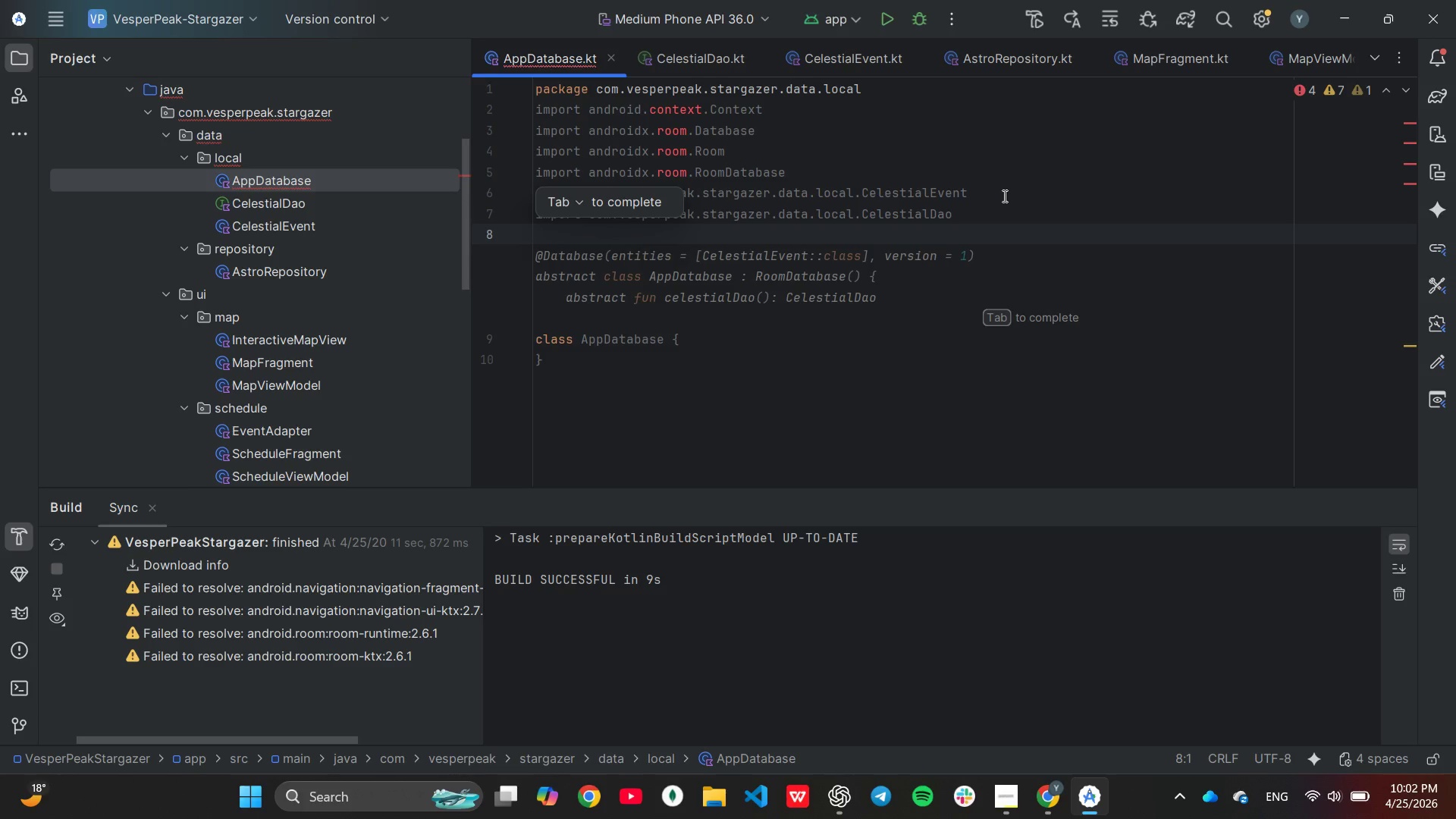 
left_click([991, 168])
 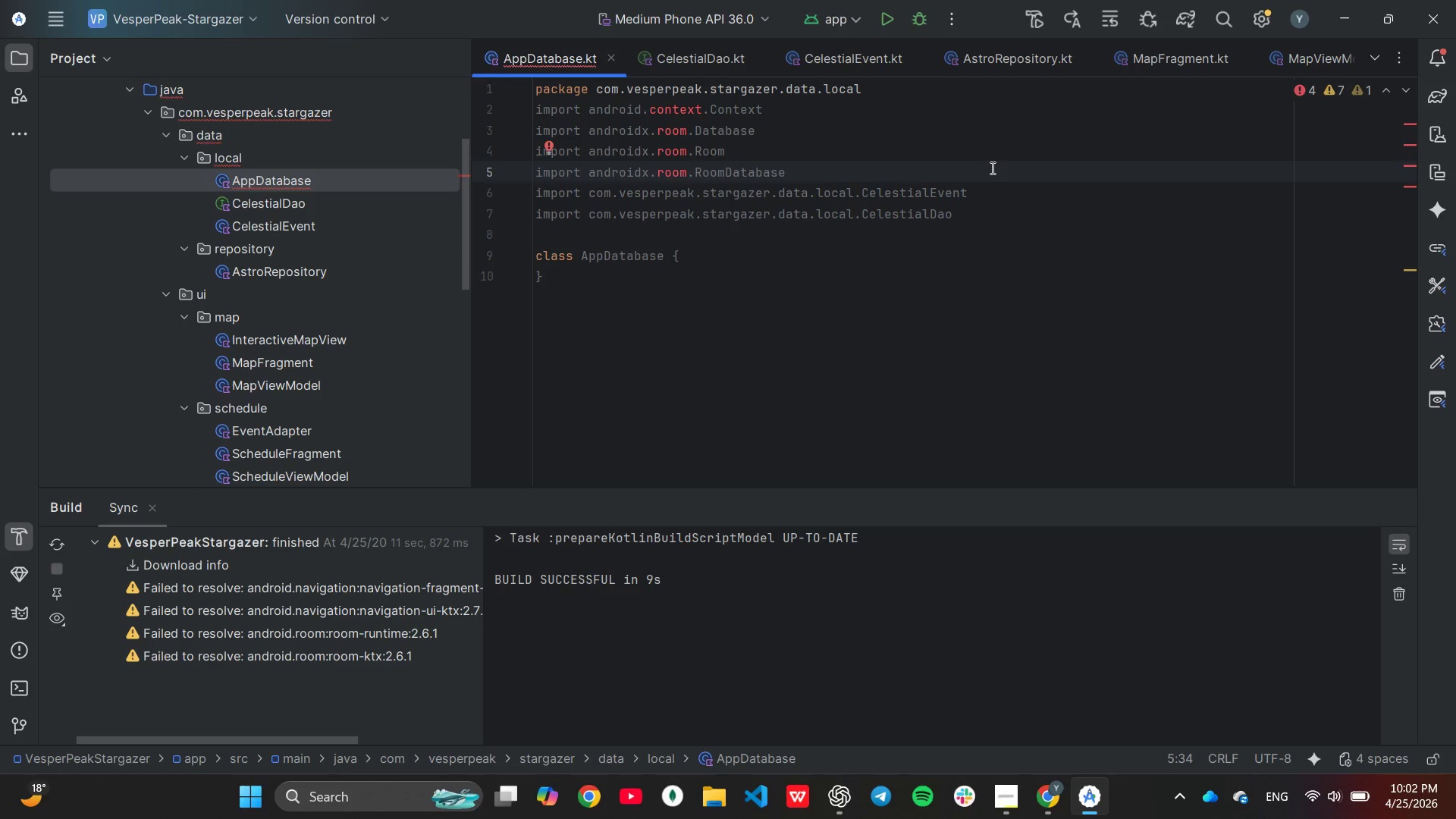 
wait(6.5)
 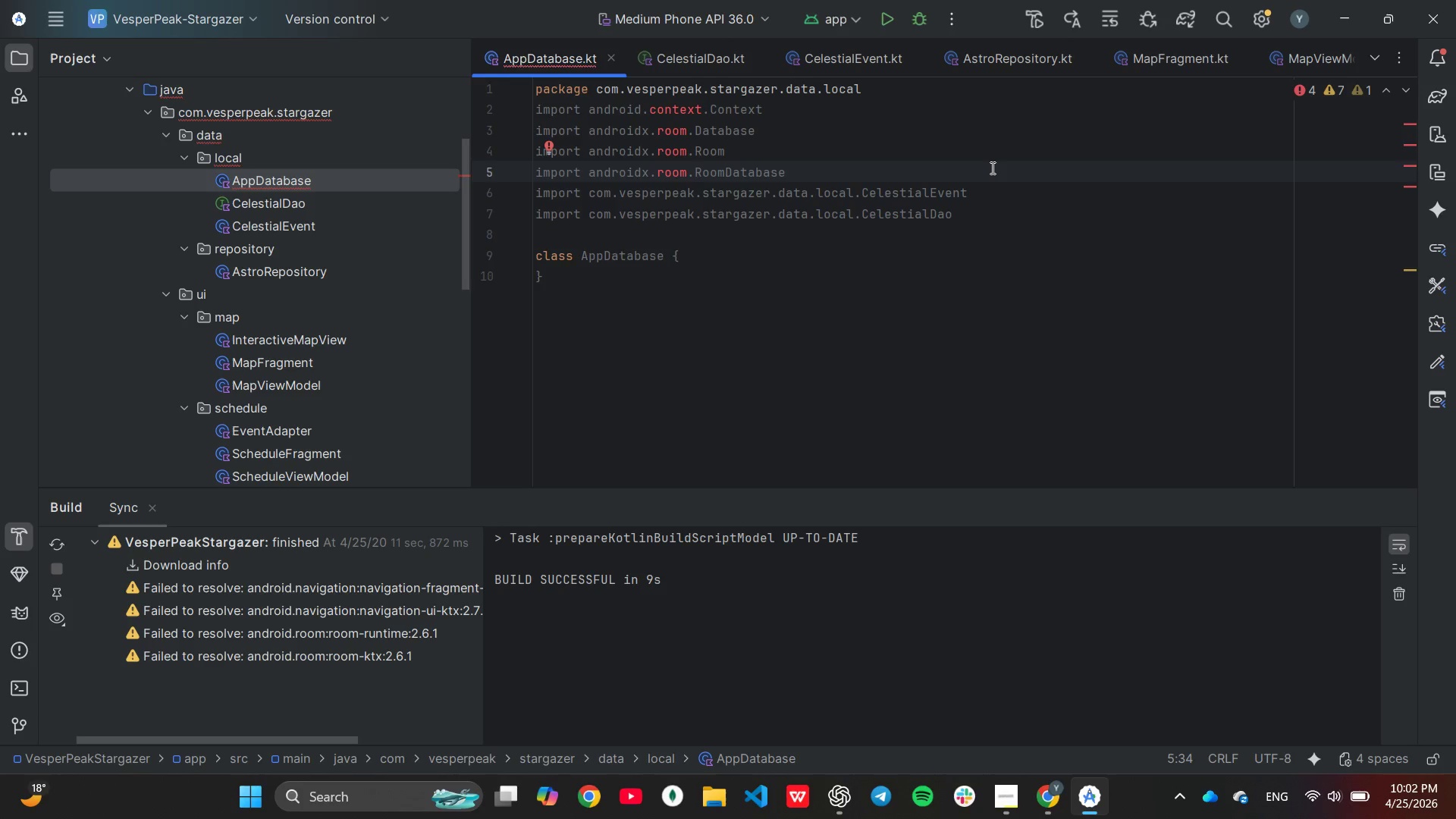 
left_click_drag(start_coordinate=[969, 212], to_coordinate=[858, 205])
 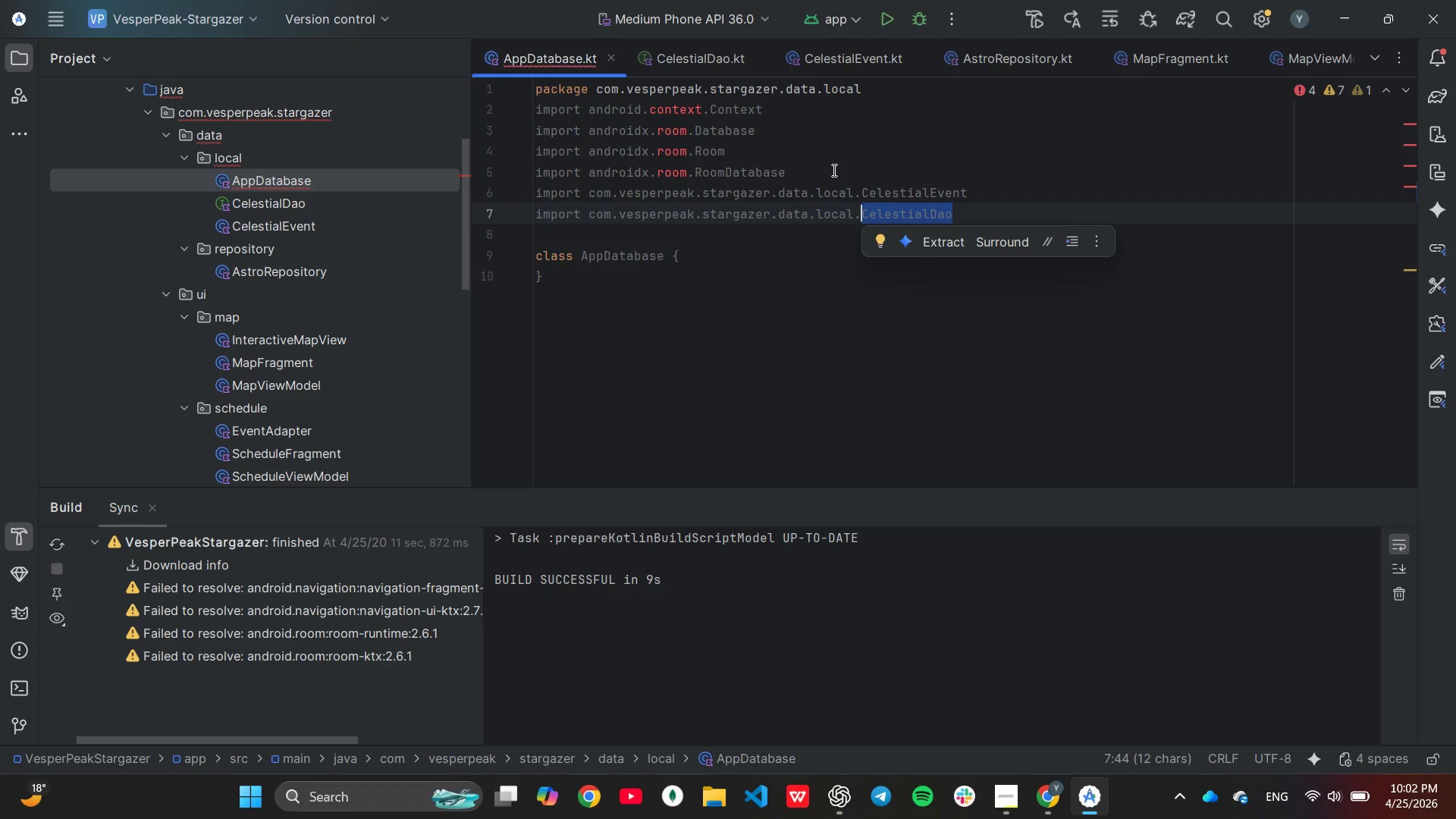 
left_click([833, 170])
 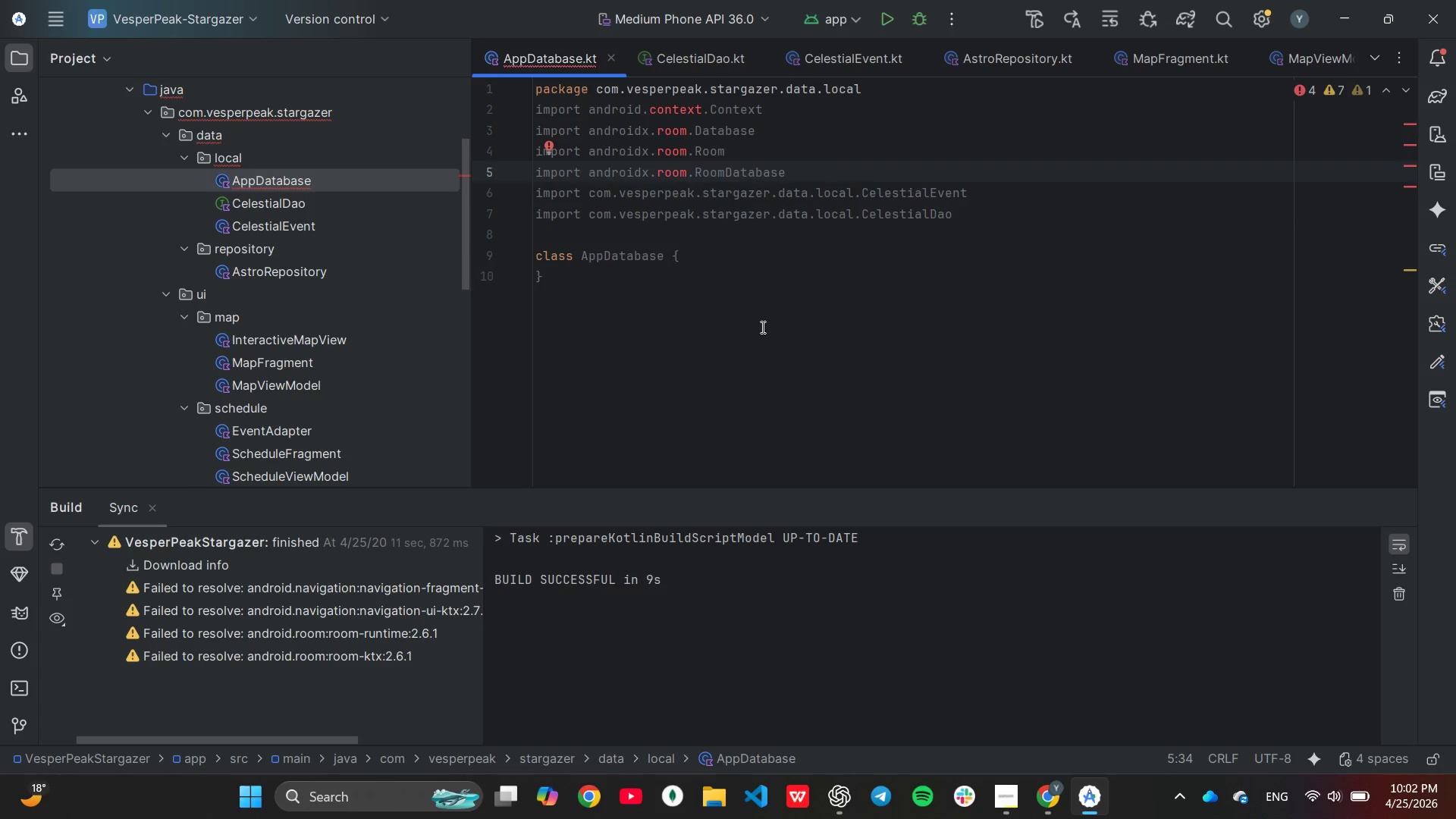 
key(Enter)
 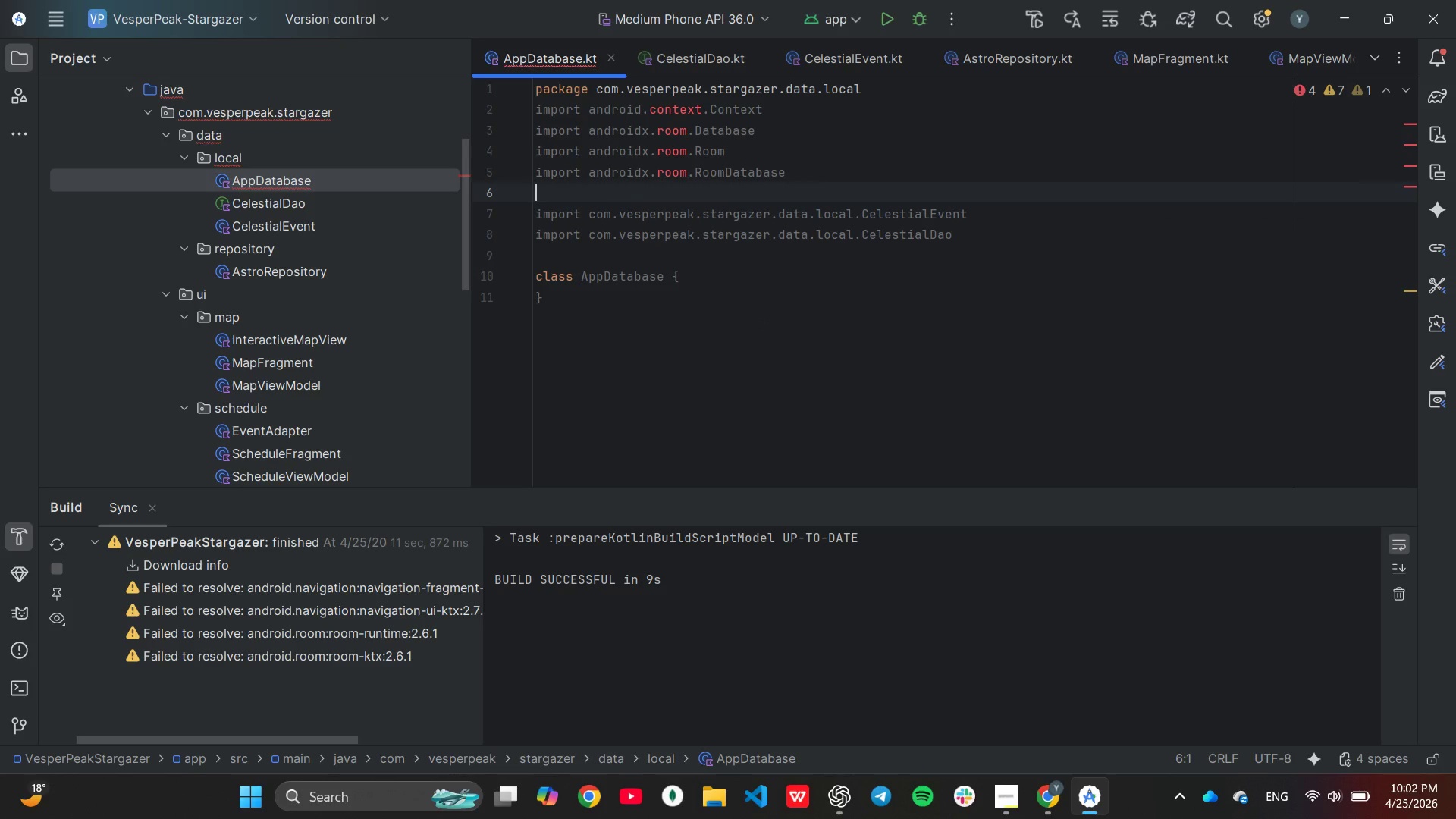 
type(im)
 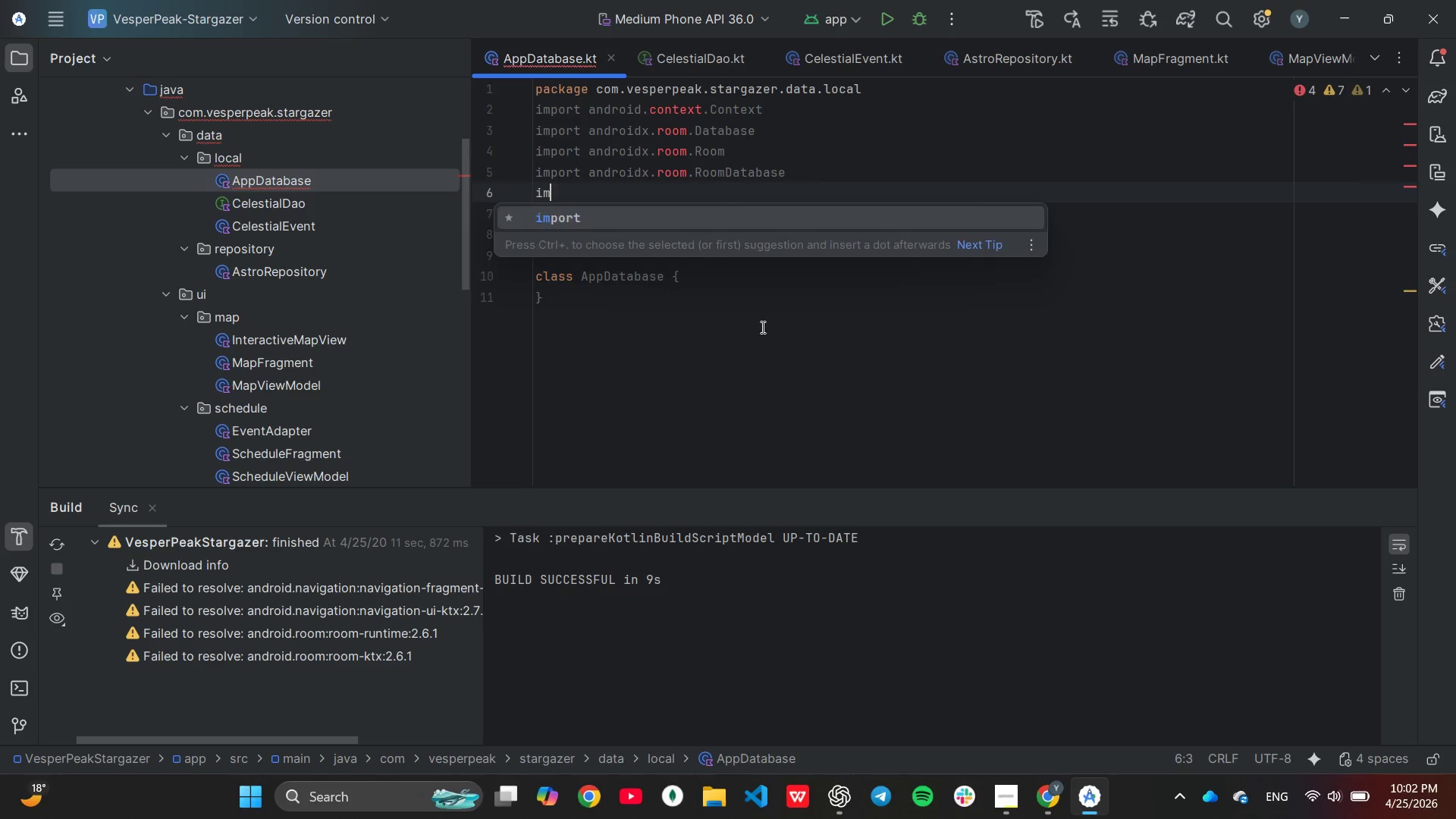 
key(Enter)
 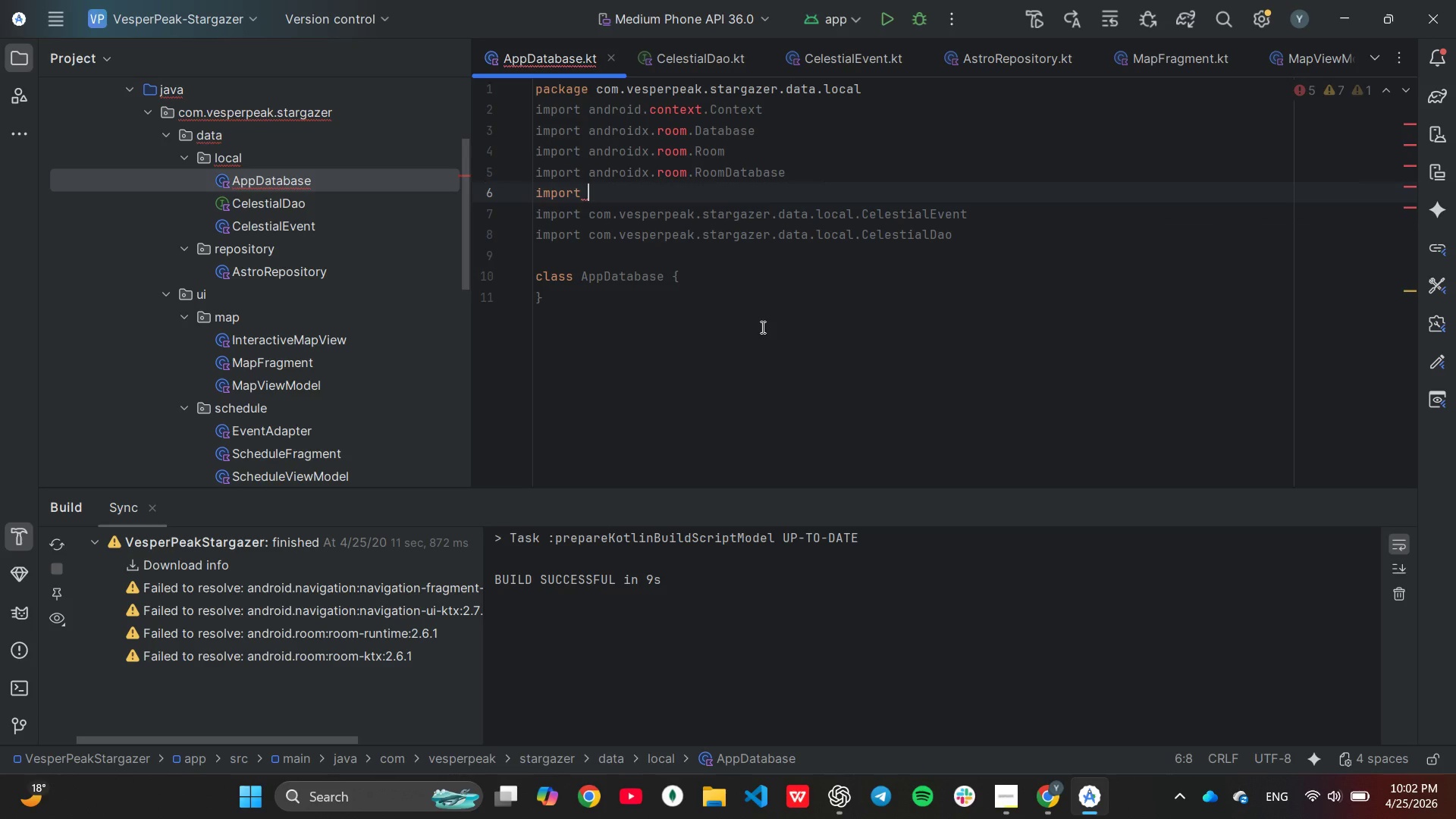 
type(and)
 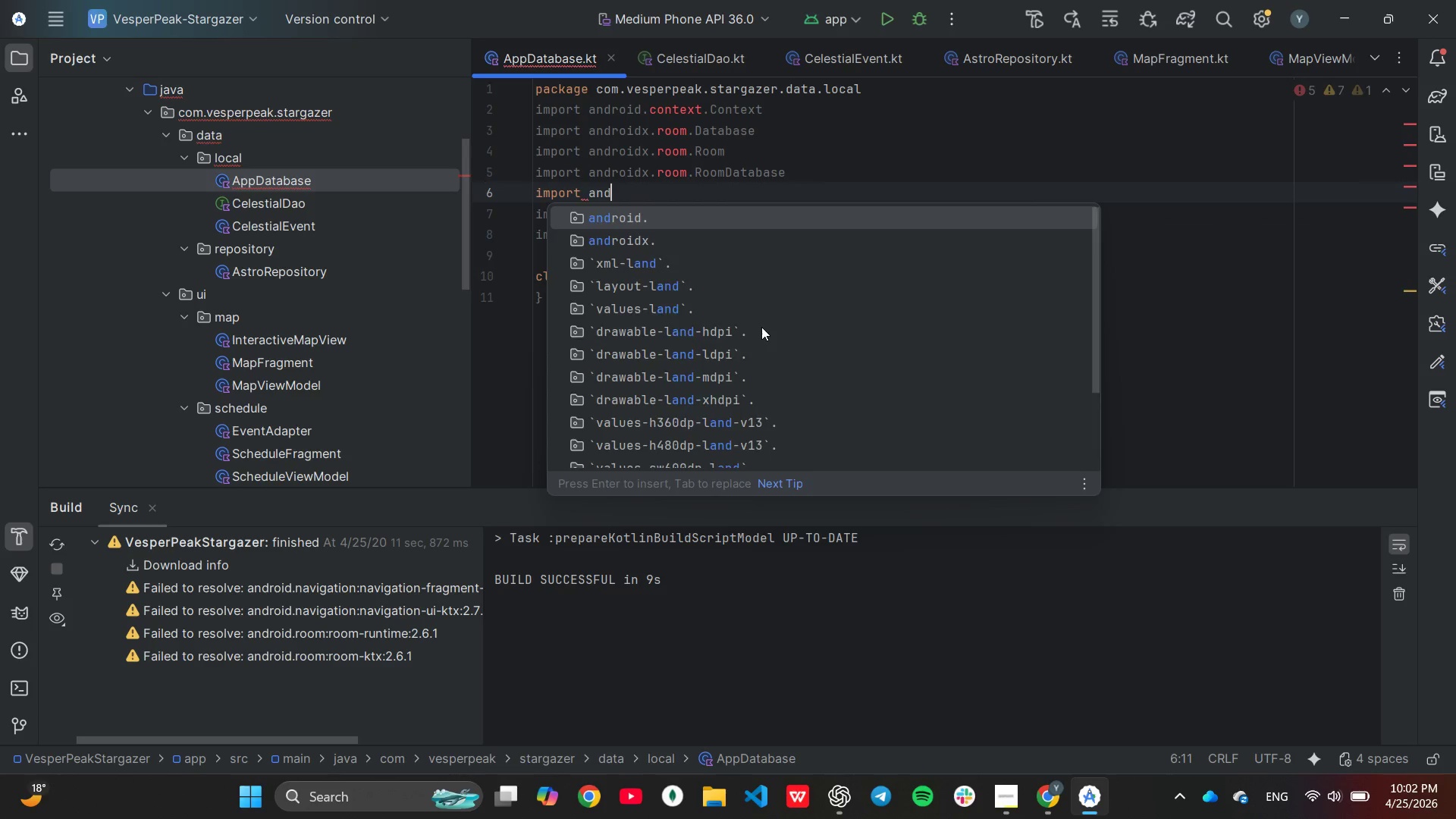 
key(Enter)
 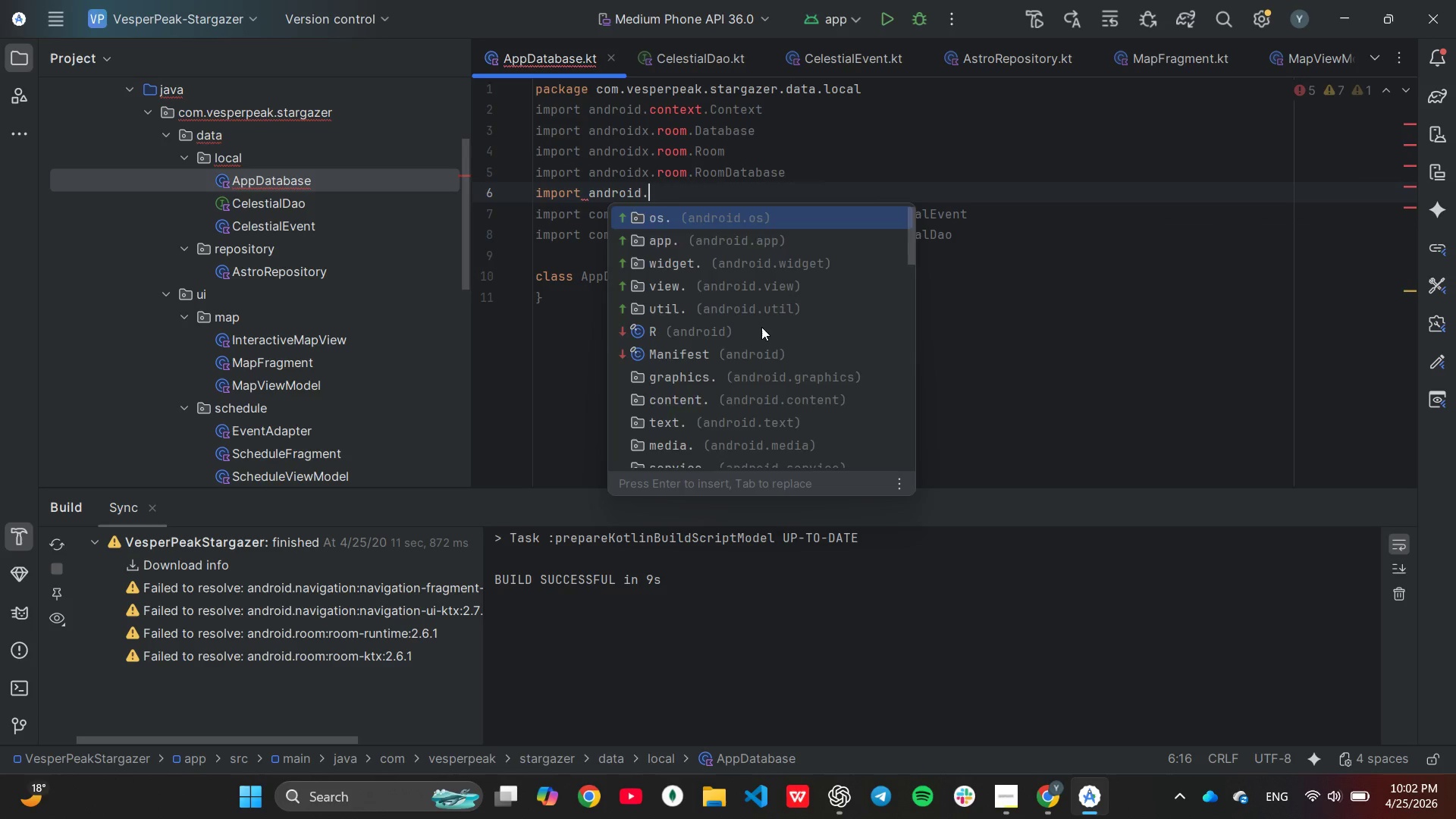 
key(Backspace)
key(Backspace)
type(dx)
 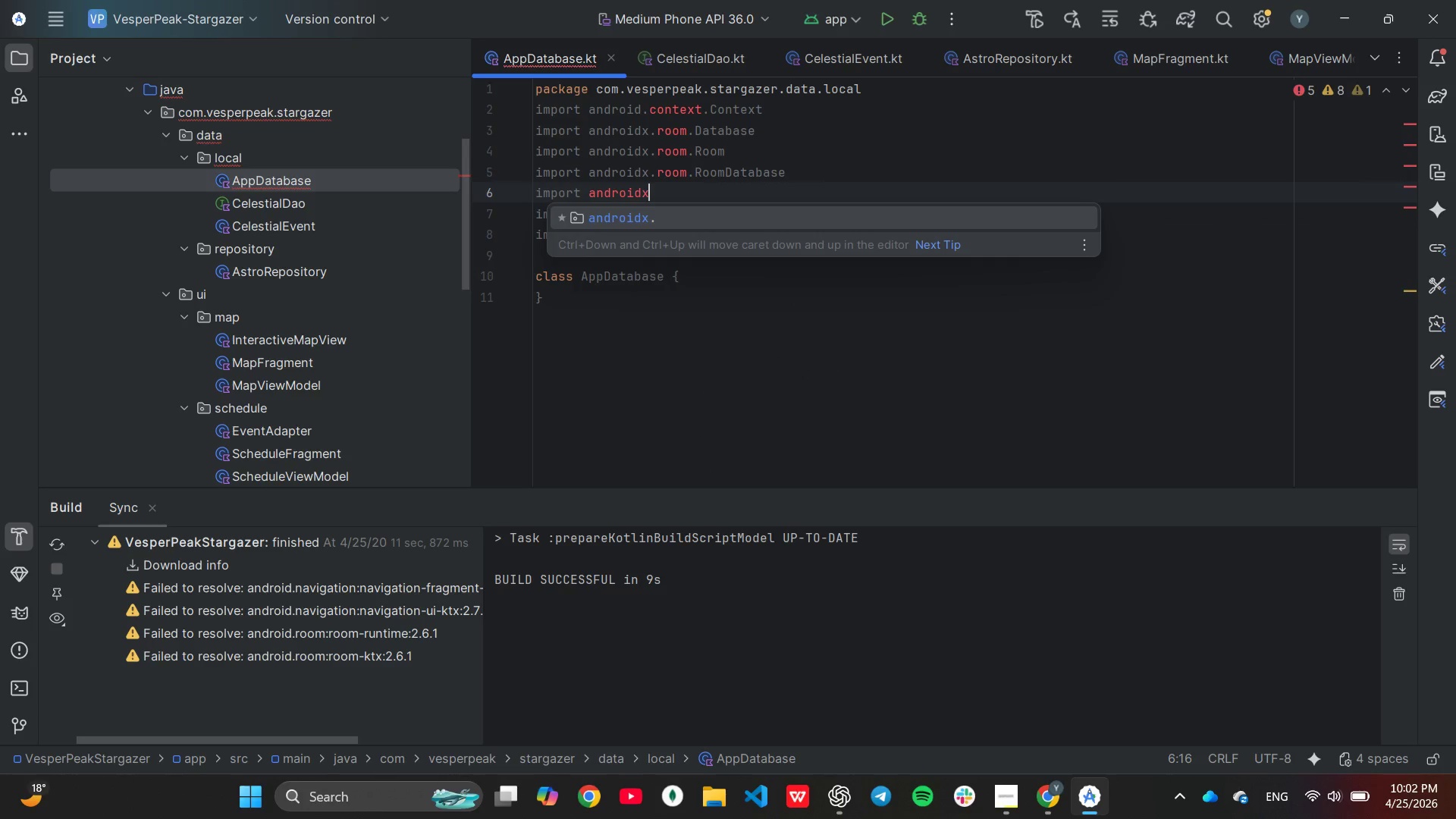 
key(Enter)
 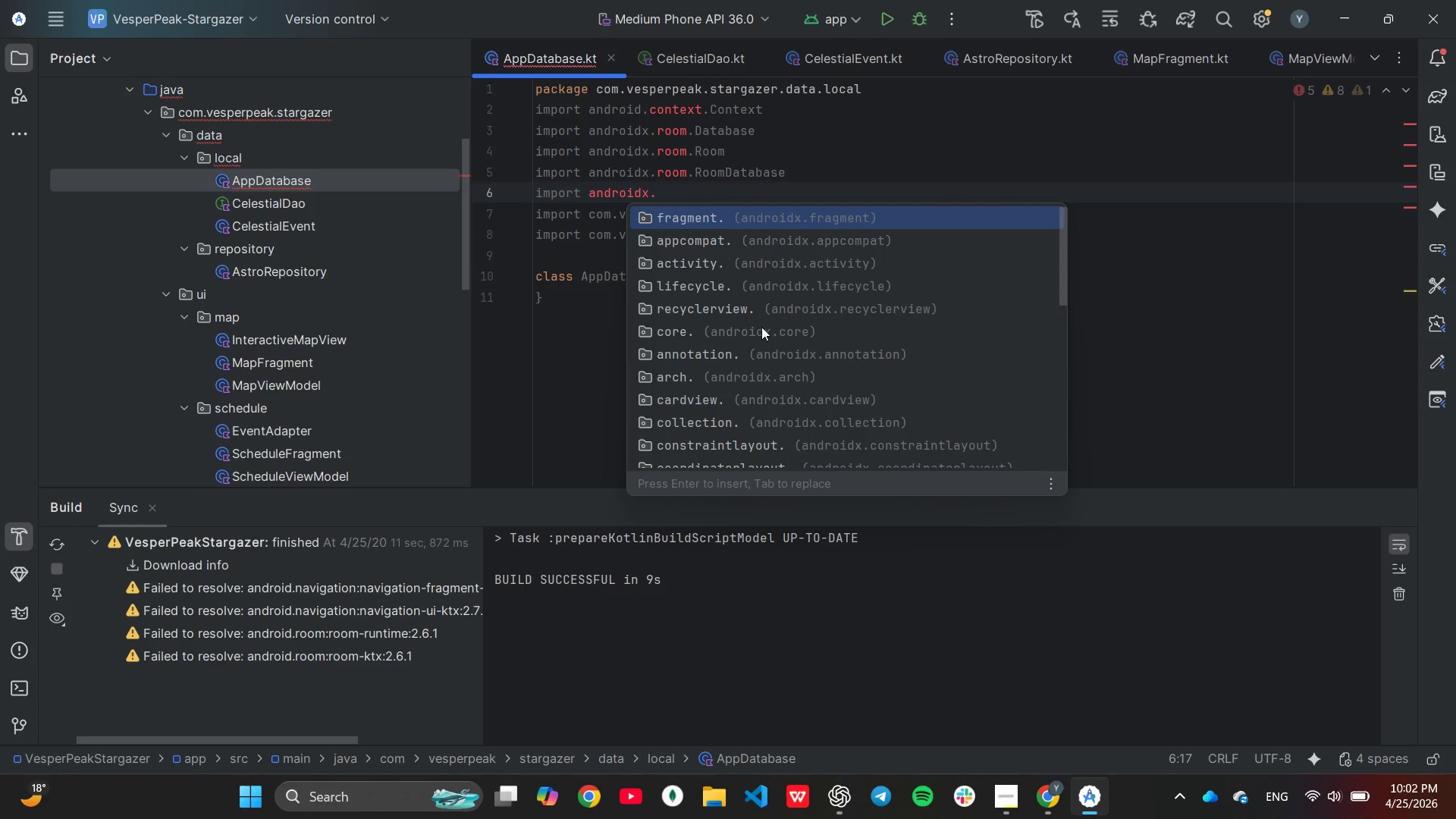 
type(sqlite.db.SupportSQL)
key(Tab)
 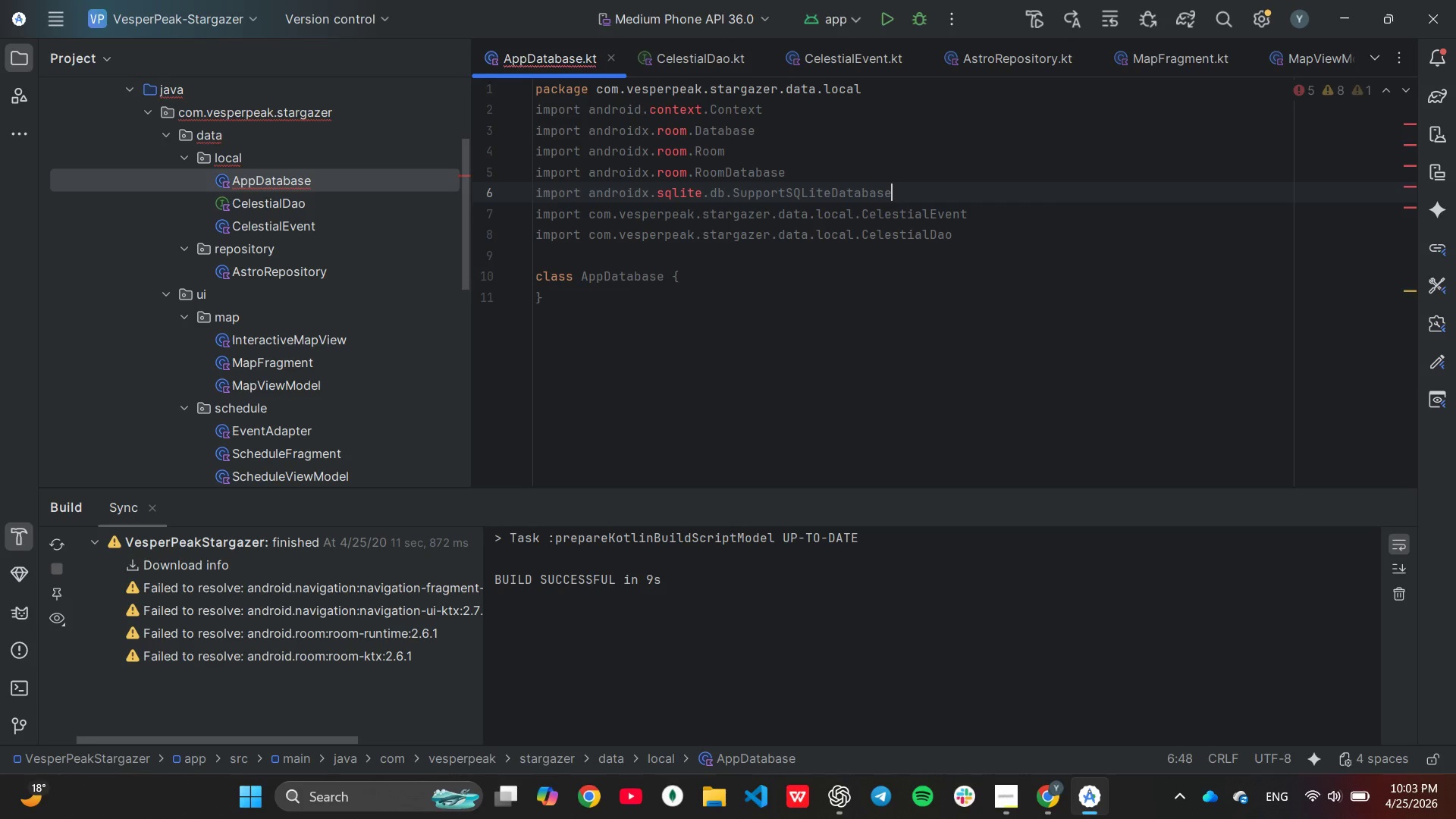 
wait(6.69)
 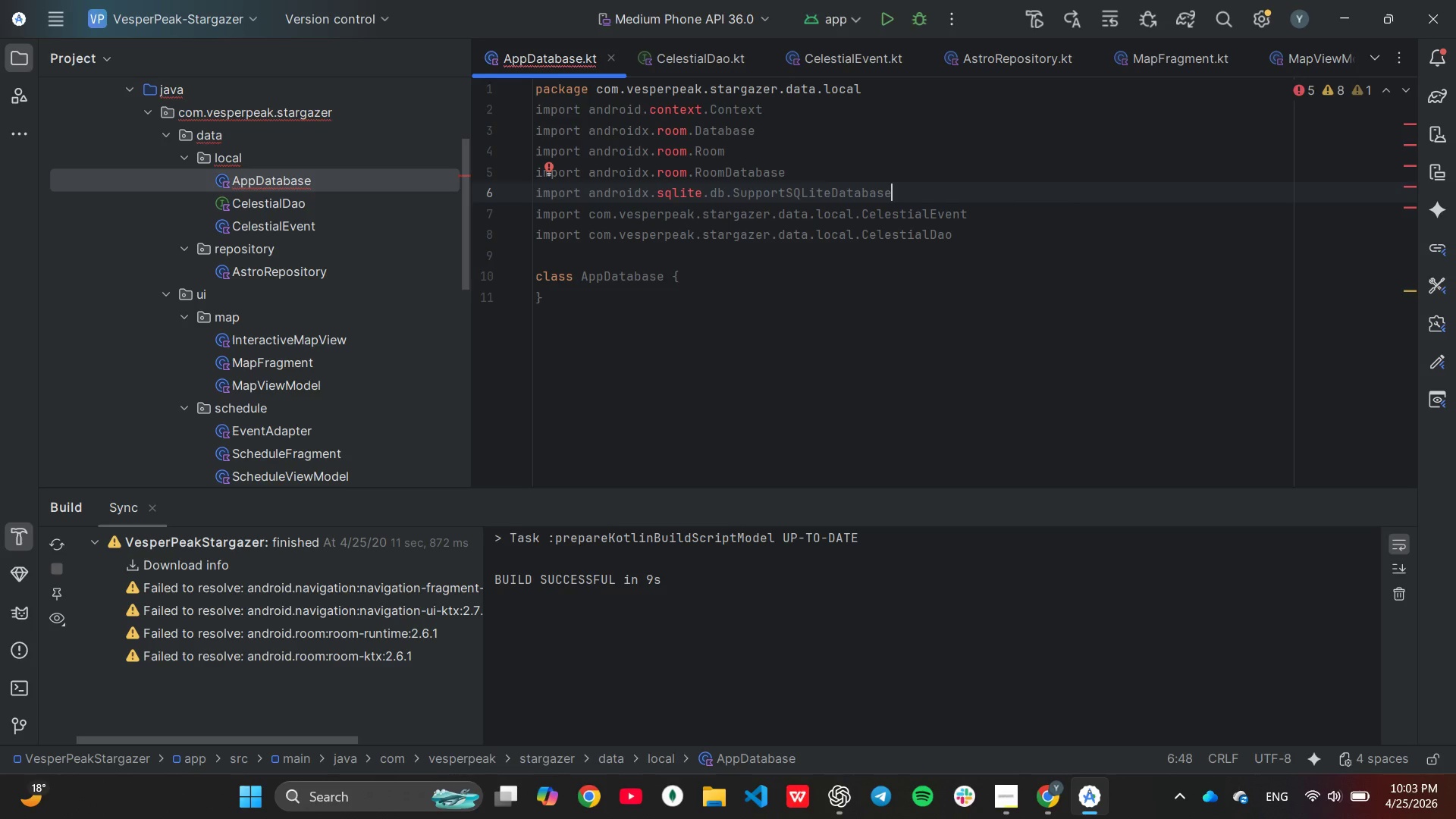 
left_click_drag(start_coordinate=[536, 214], to_coordinate=[952, 232])
 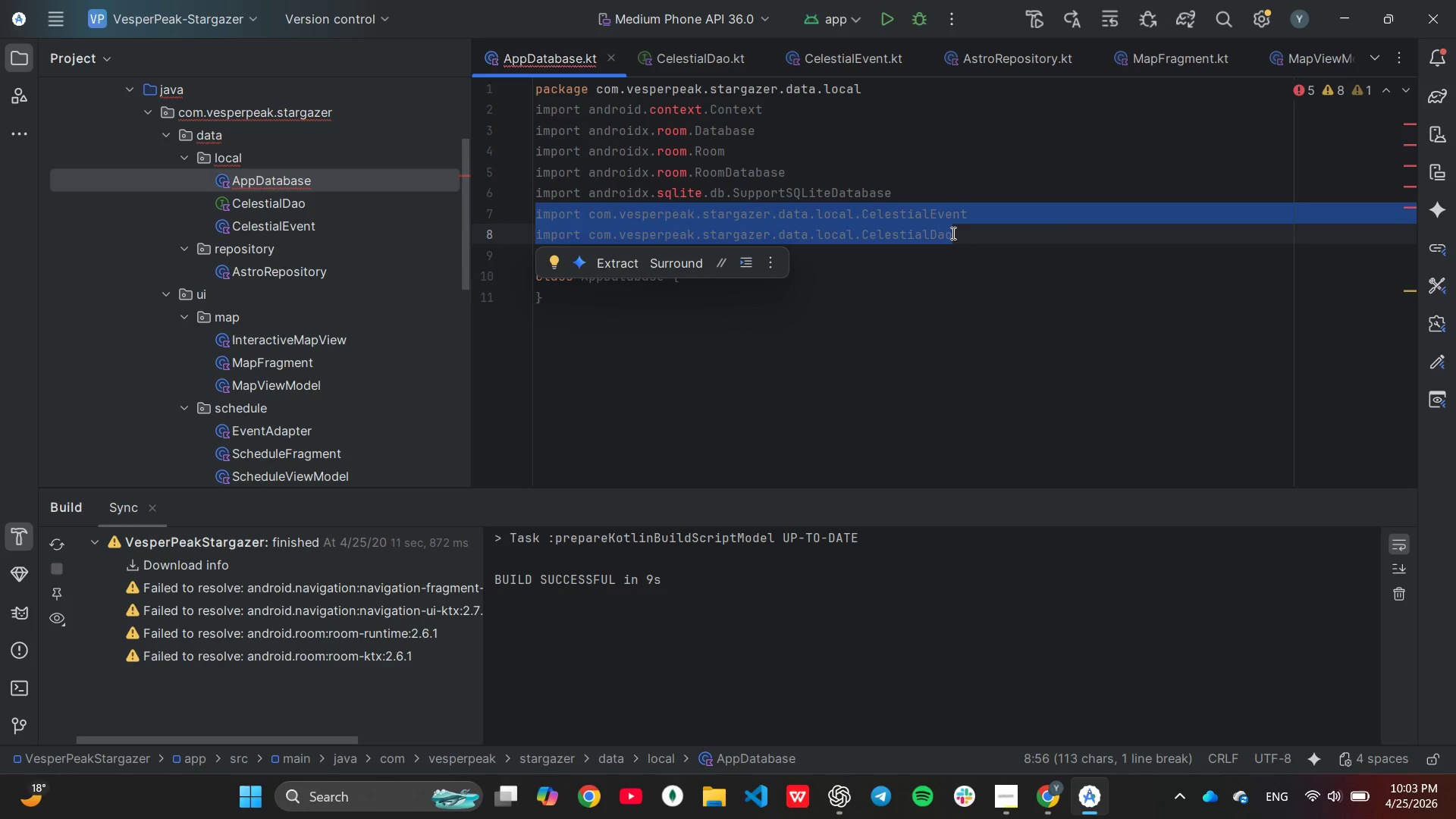 
key(I)
 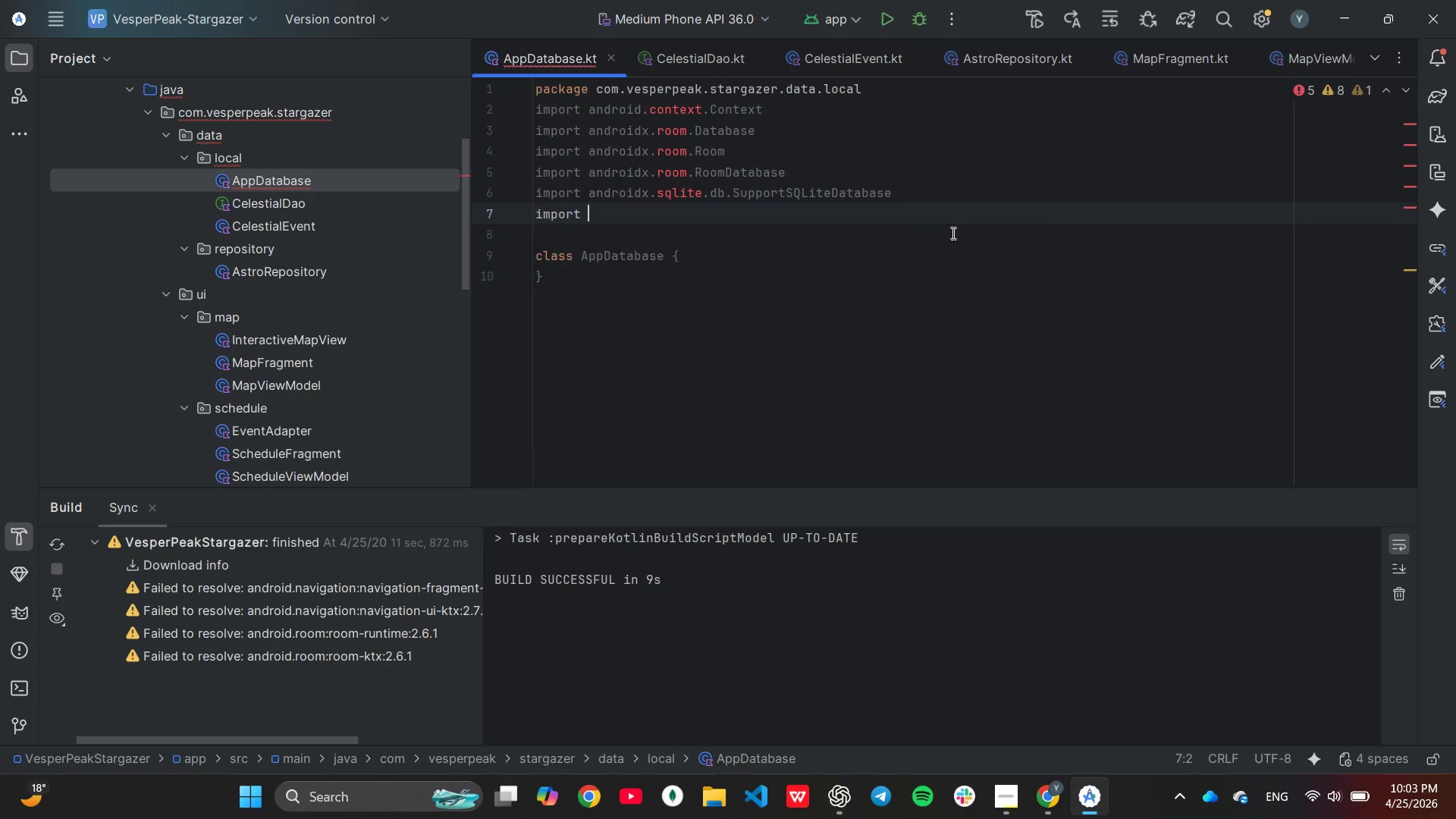 
key(Enter)
 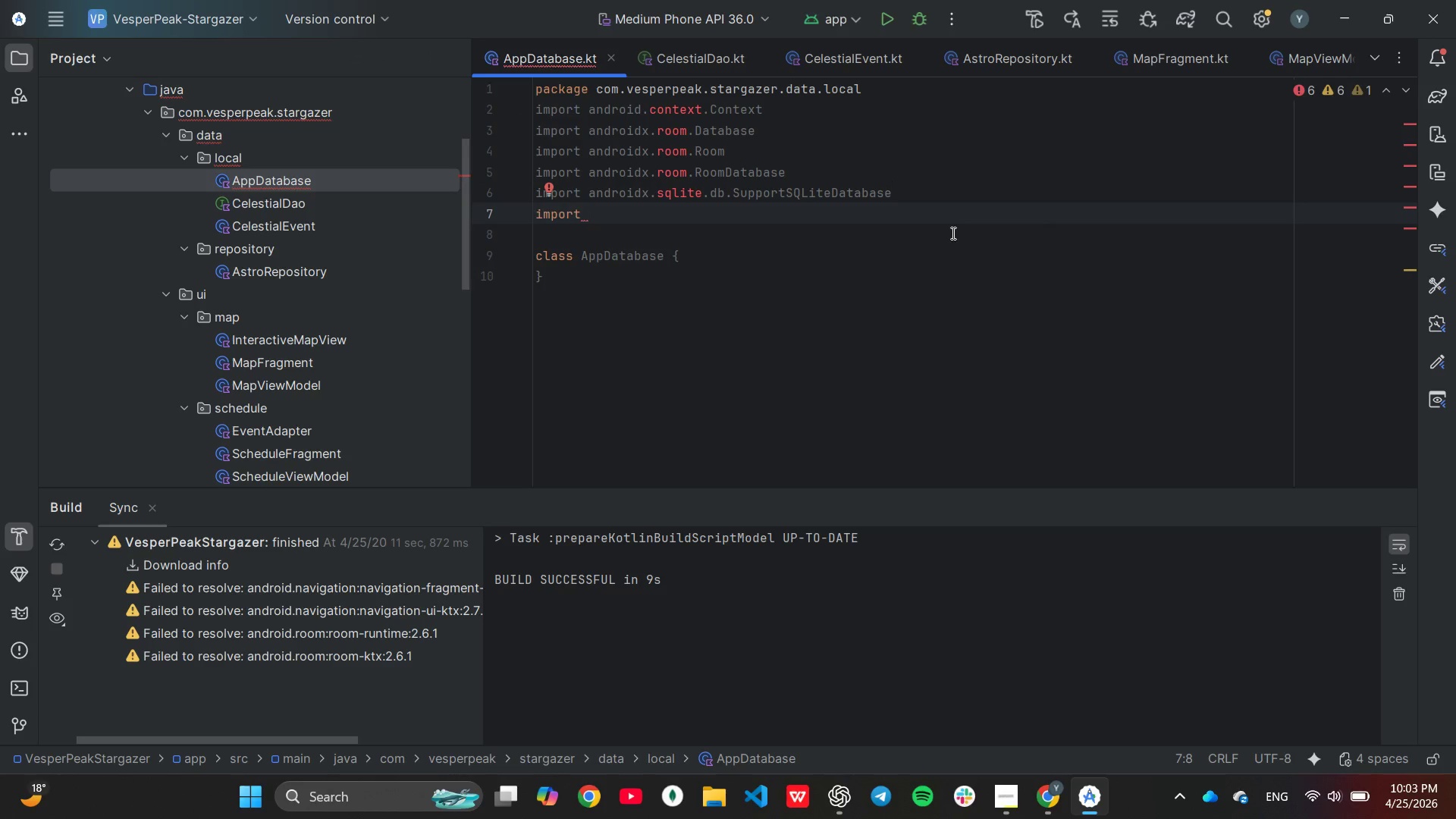 
type(ko)
 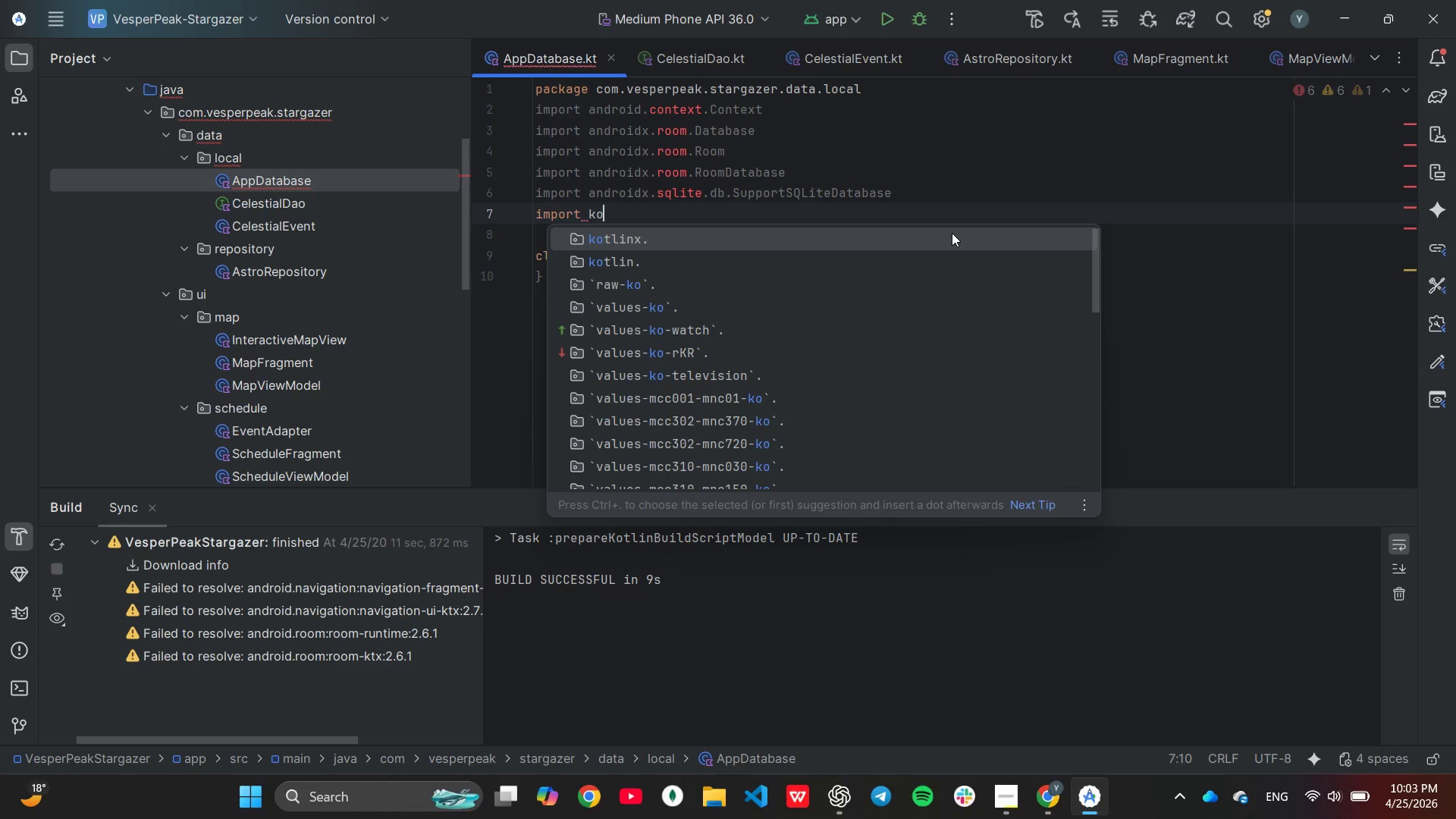 
key(Enter)
 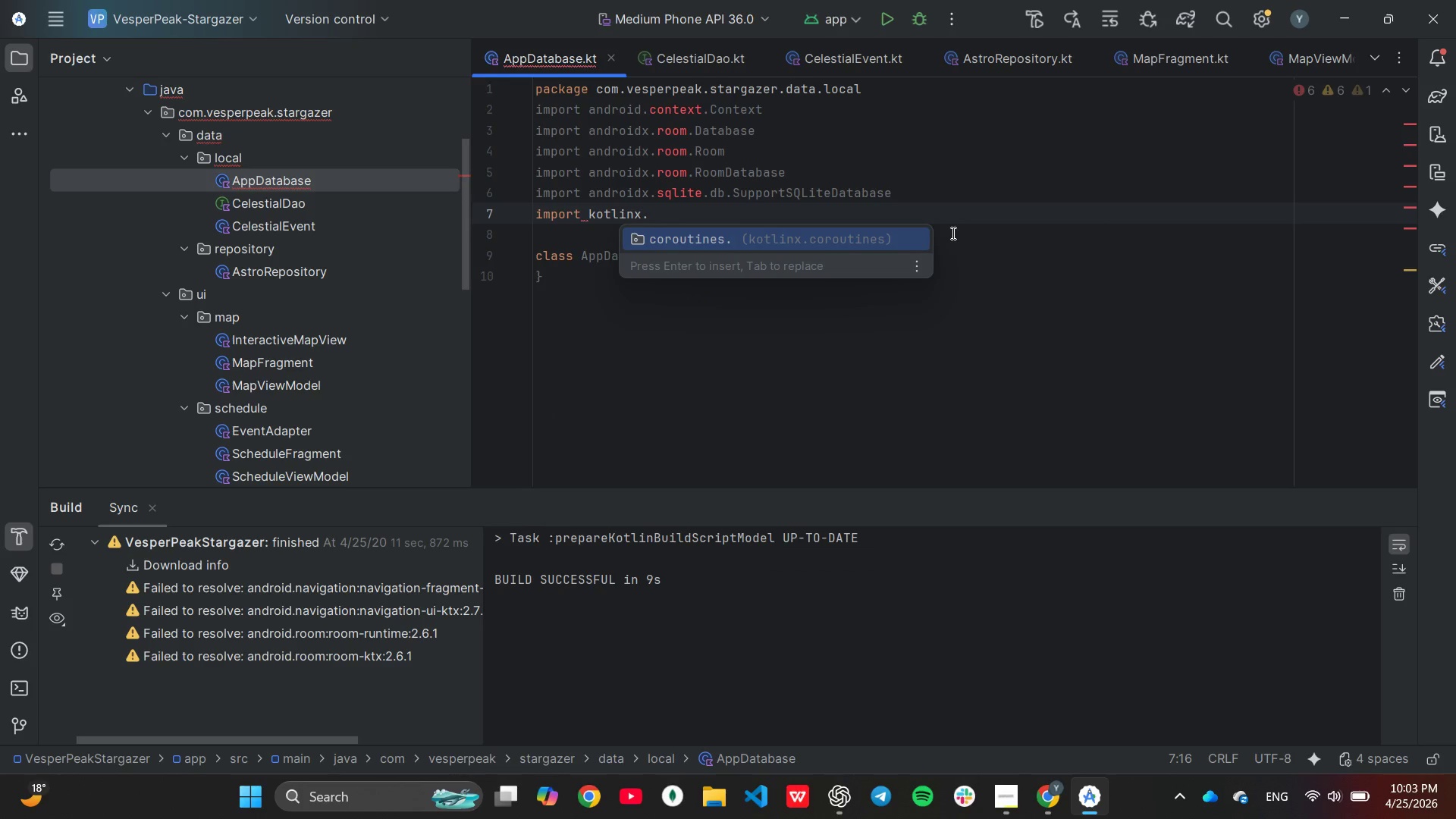 
key(Enter)
 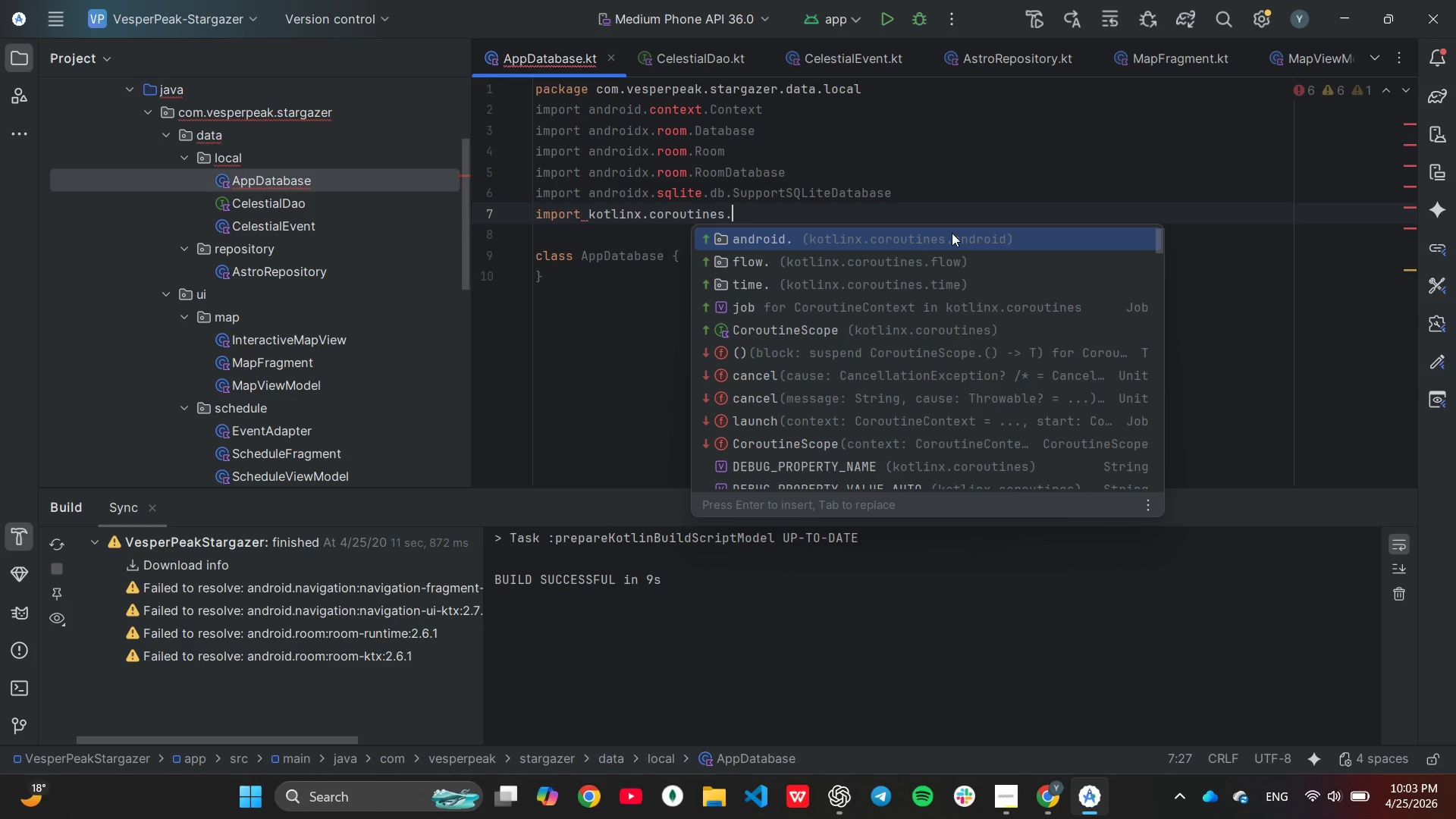 
key(ArrowDown)
 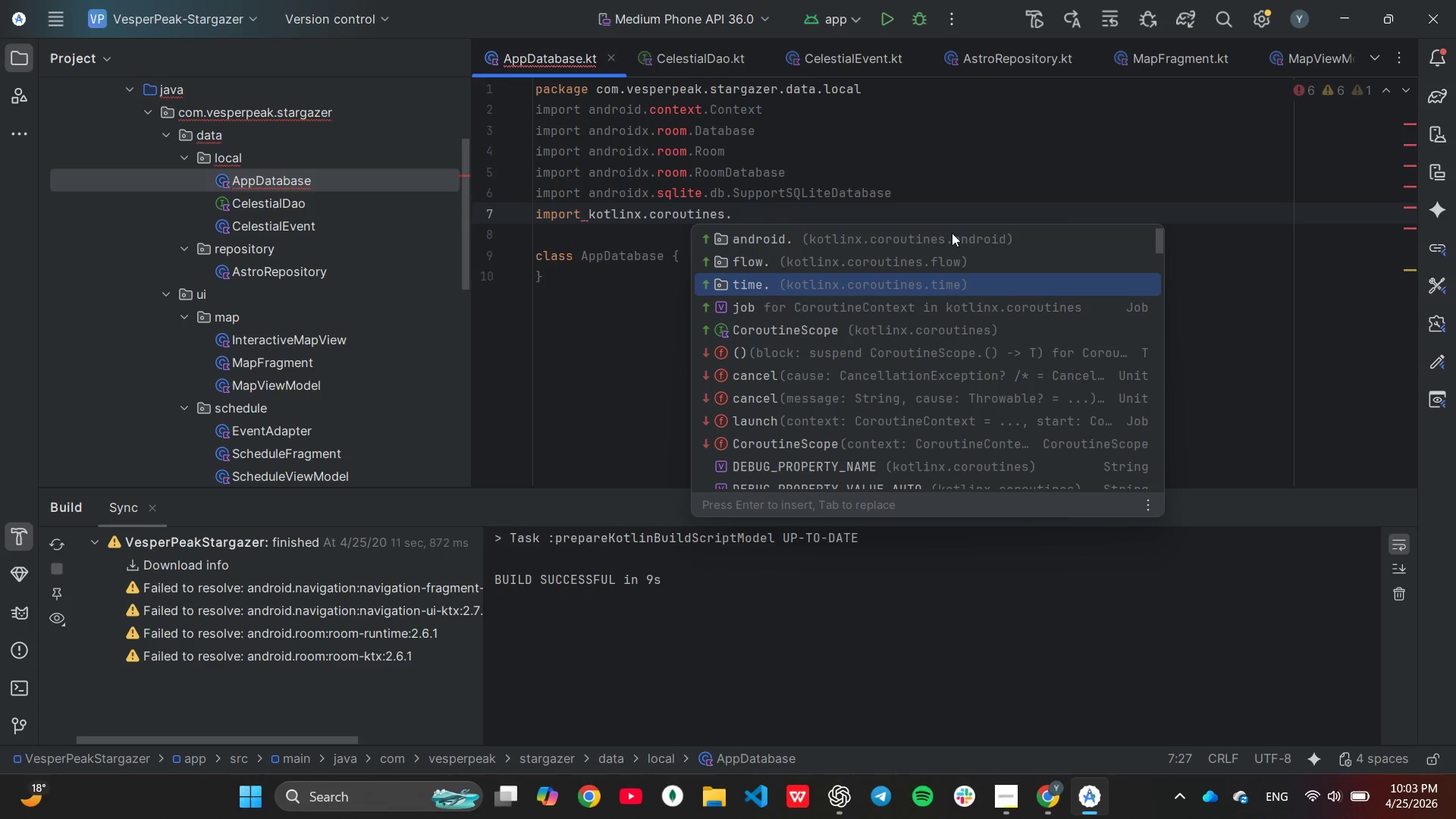 
key(ArrowDown)
 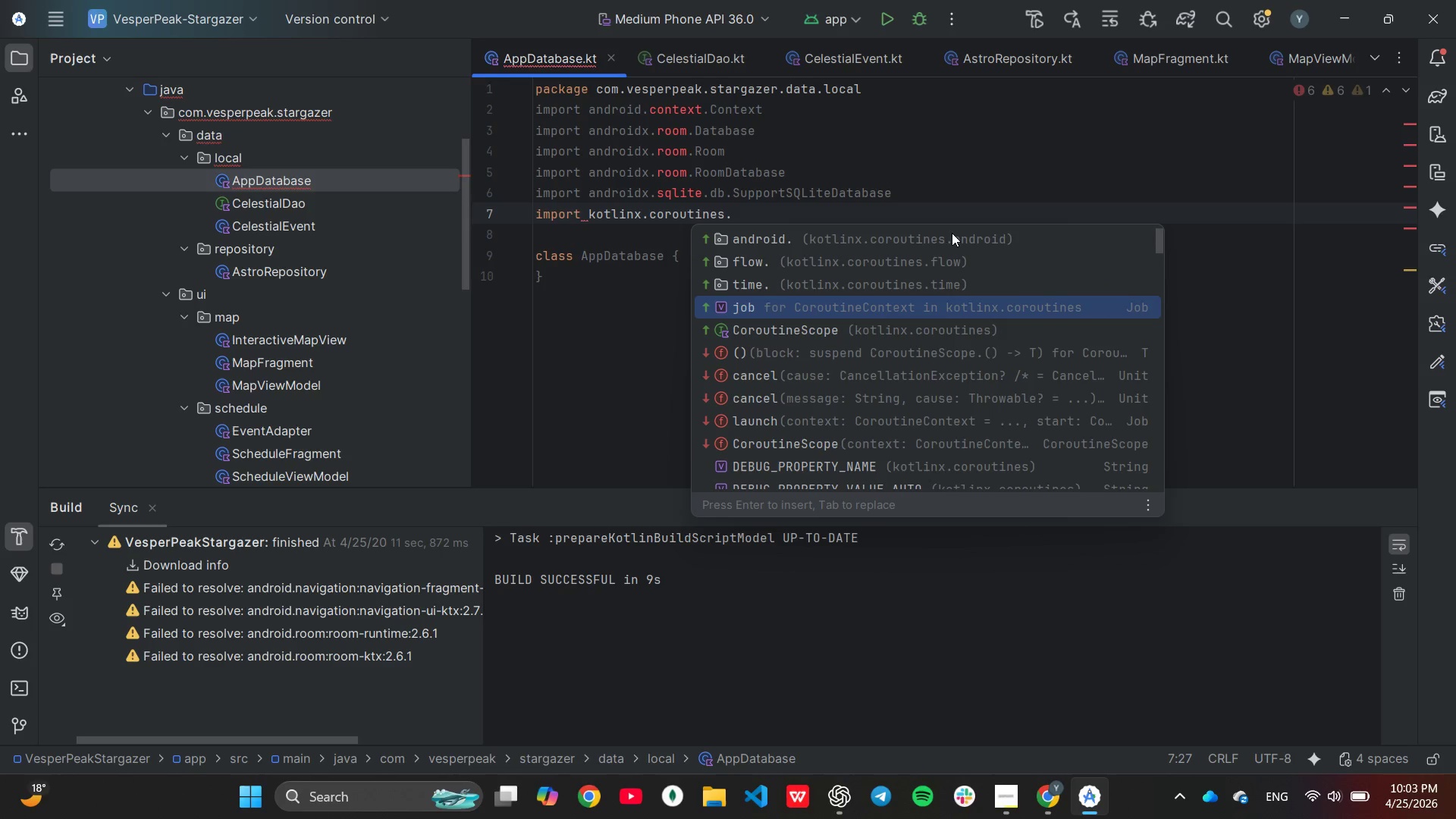 
key(ArrowDown)
 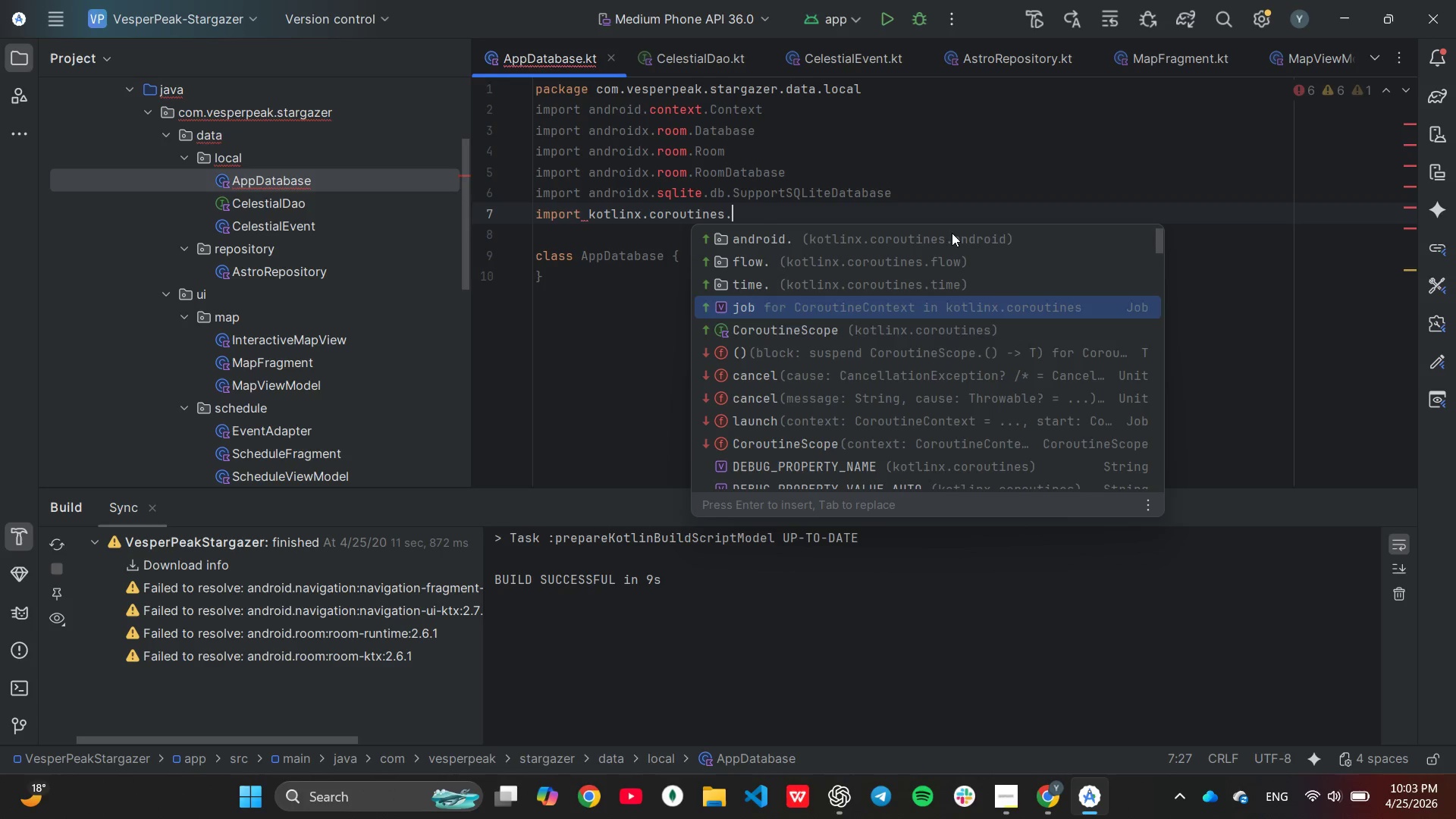 
key(ArrowDown)
 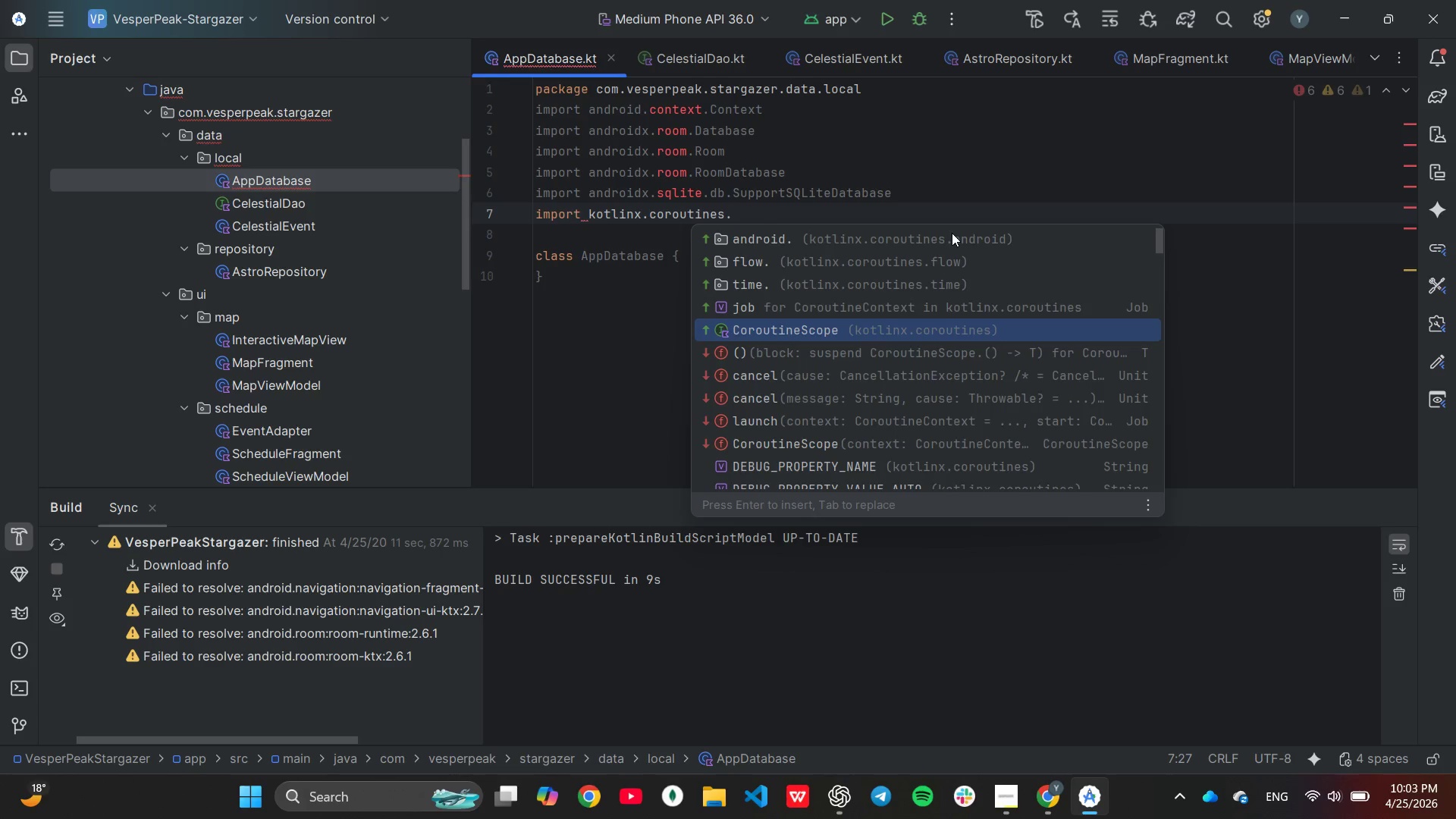 
key(Enter)
 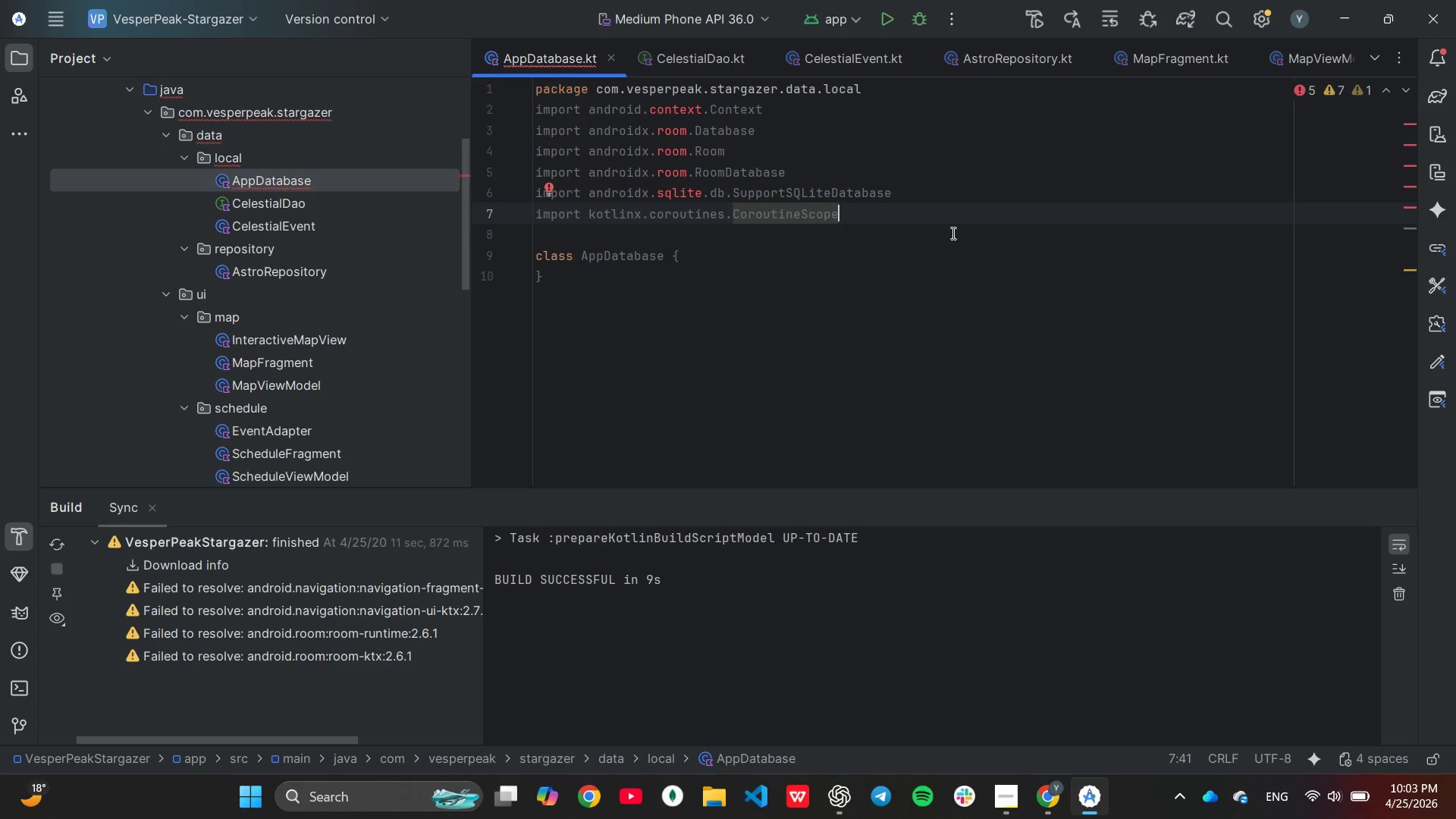 
key(Control+C)
 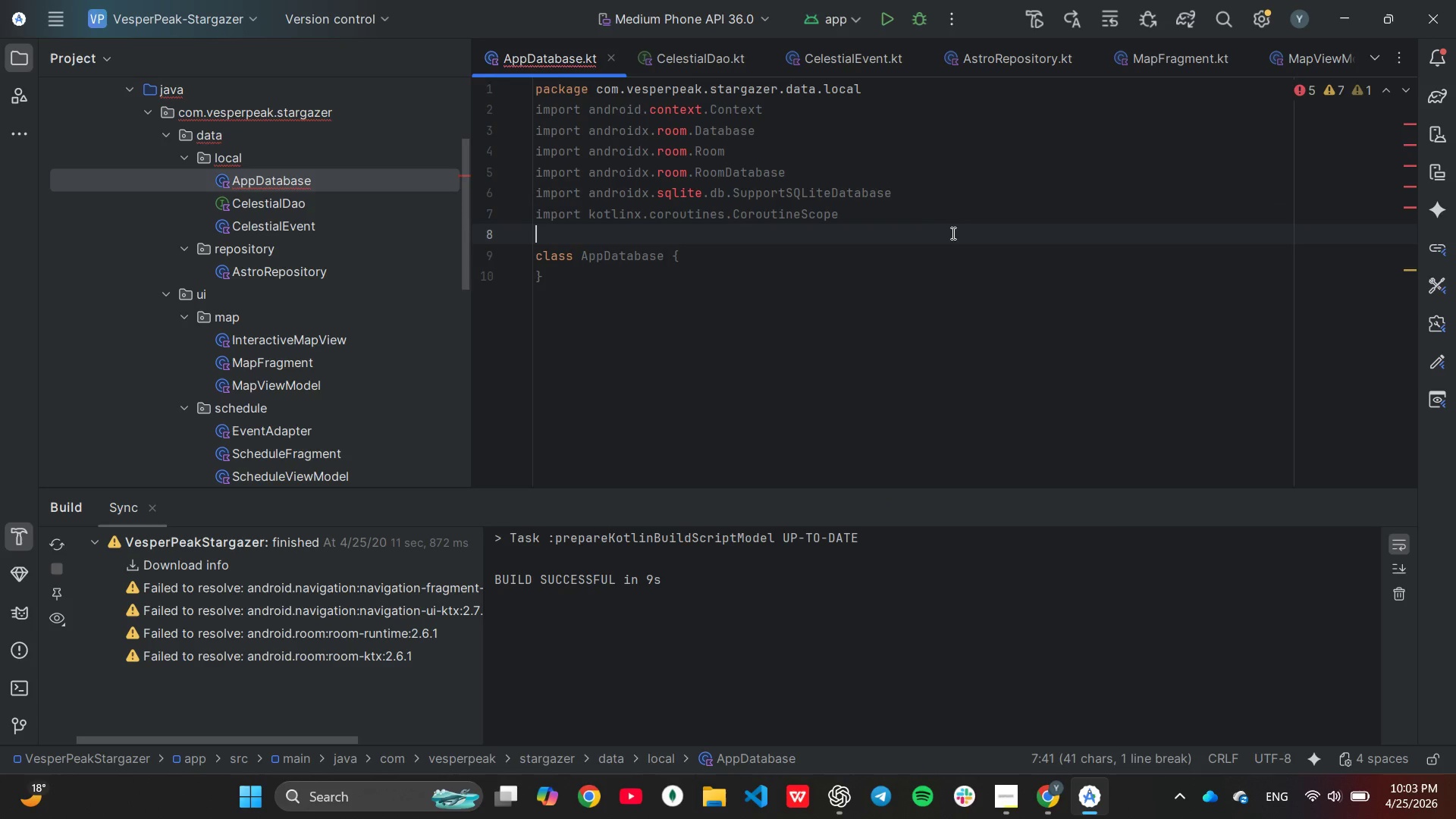 
key(Control+V)
 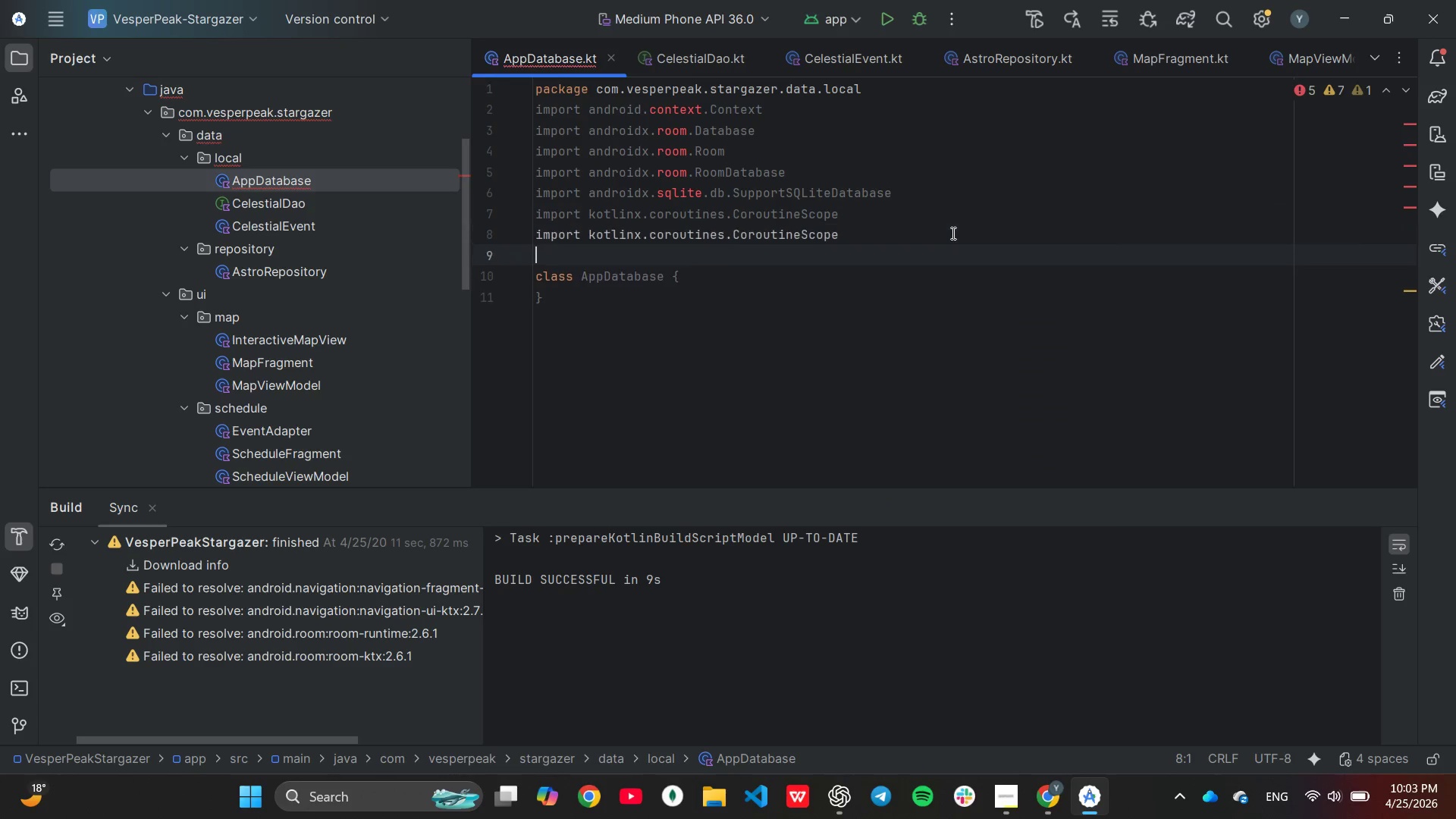 
key(Control+V)
 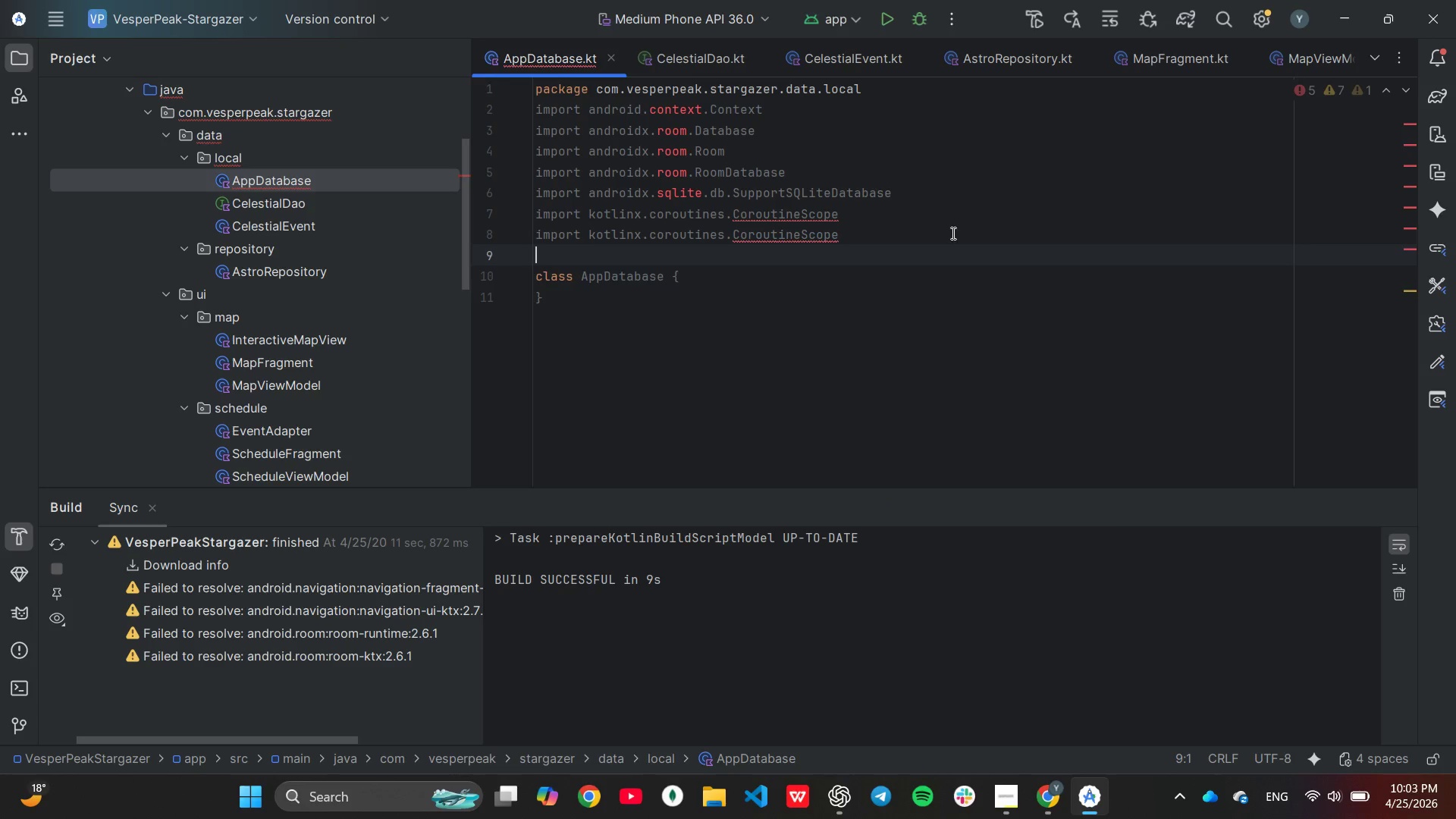 
key(Control+V)
 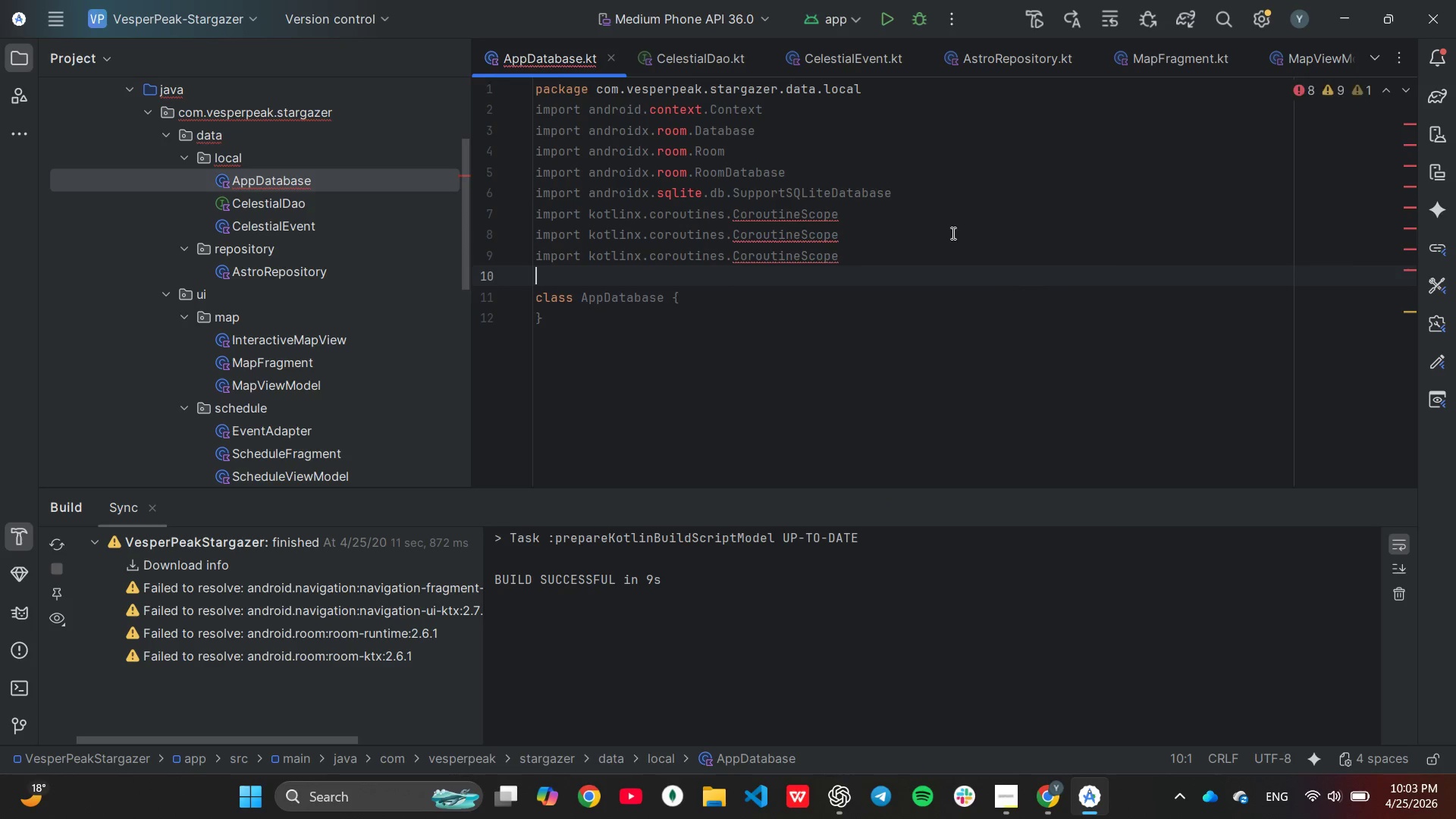 
key(ArrowLeft)
 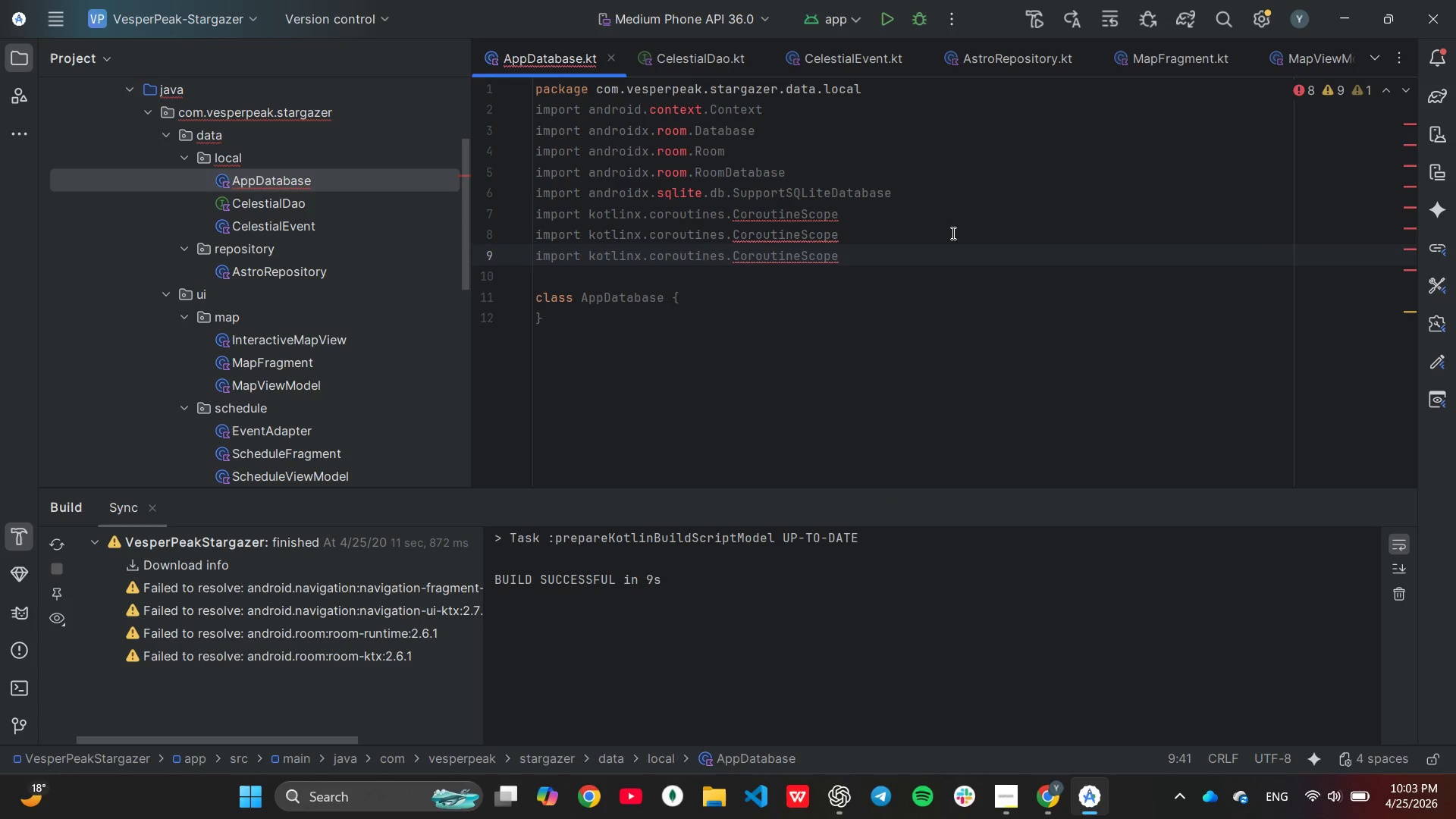 
hold_key(key=Backspace, duration=0.78)
 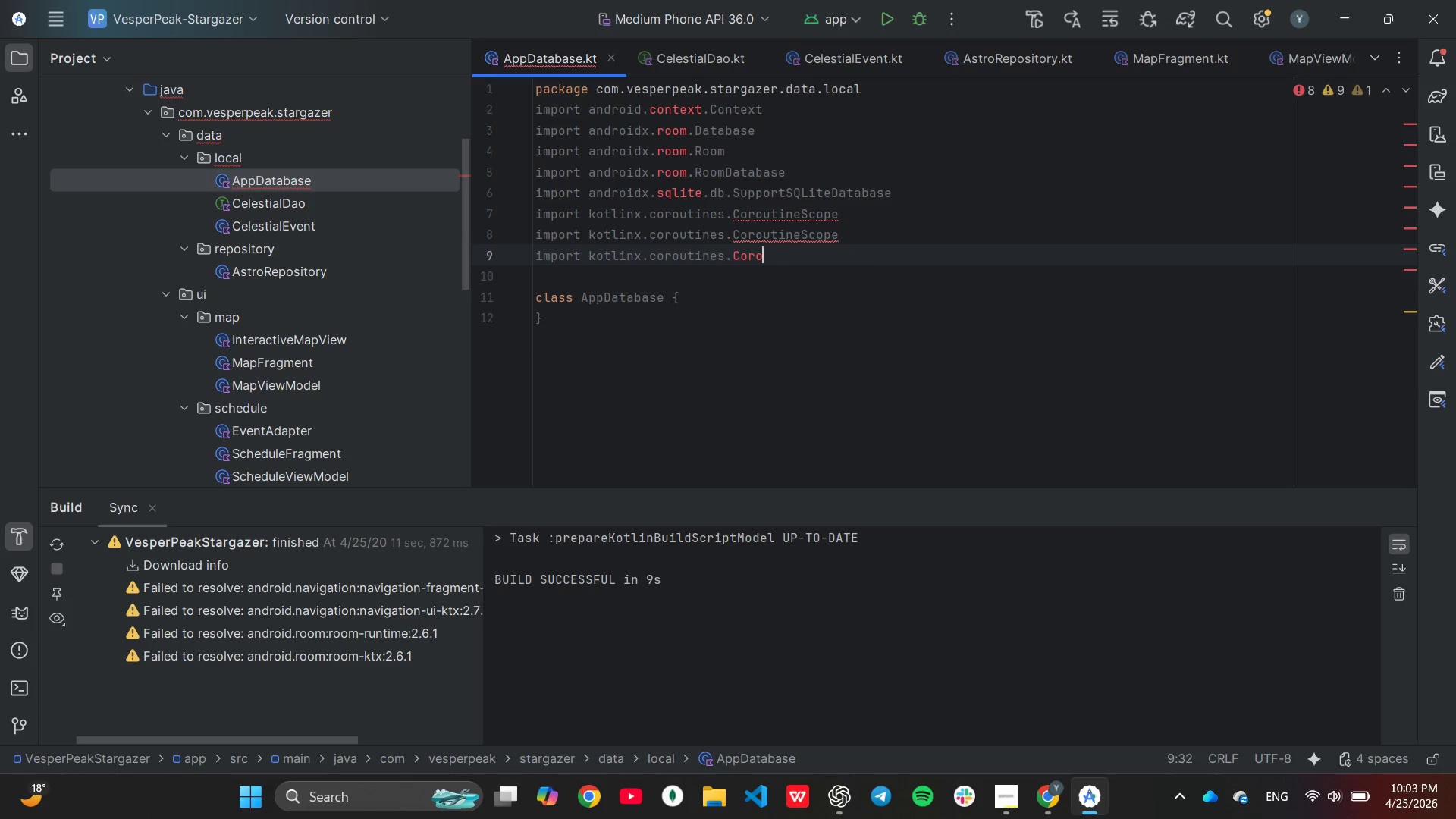 
key(Backspace)
key(Backspace)
key(Backspace)
key(Backspace)
key(Backspace)
type(la)
 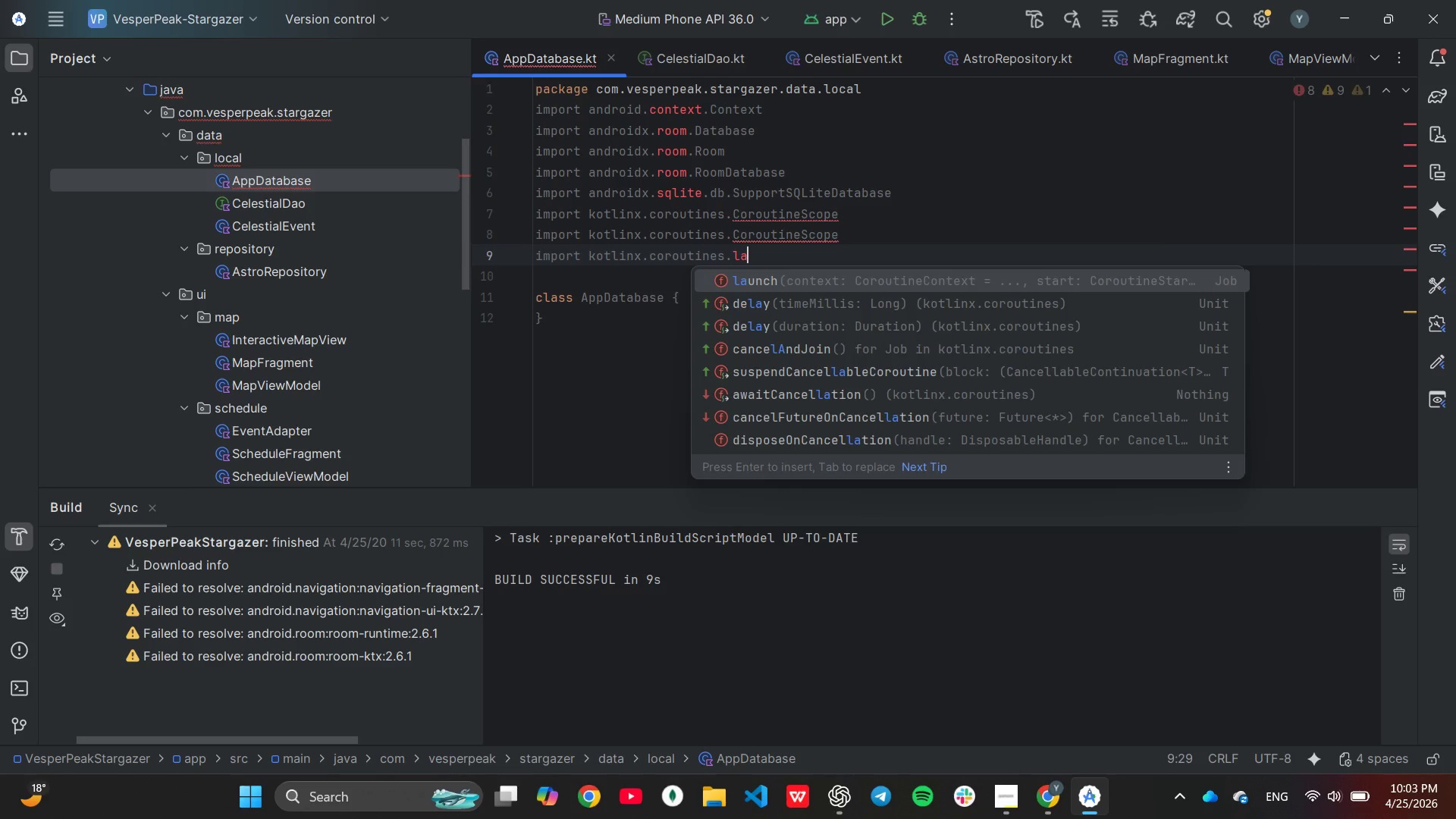 
key(Enter)
 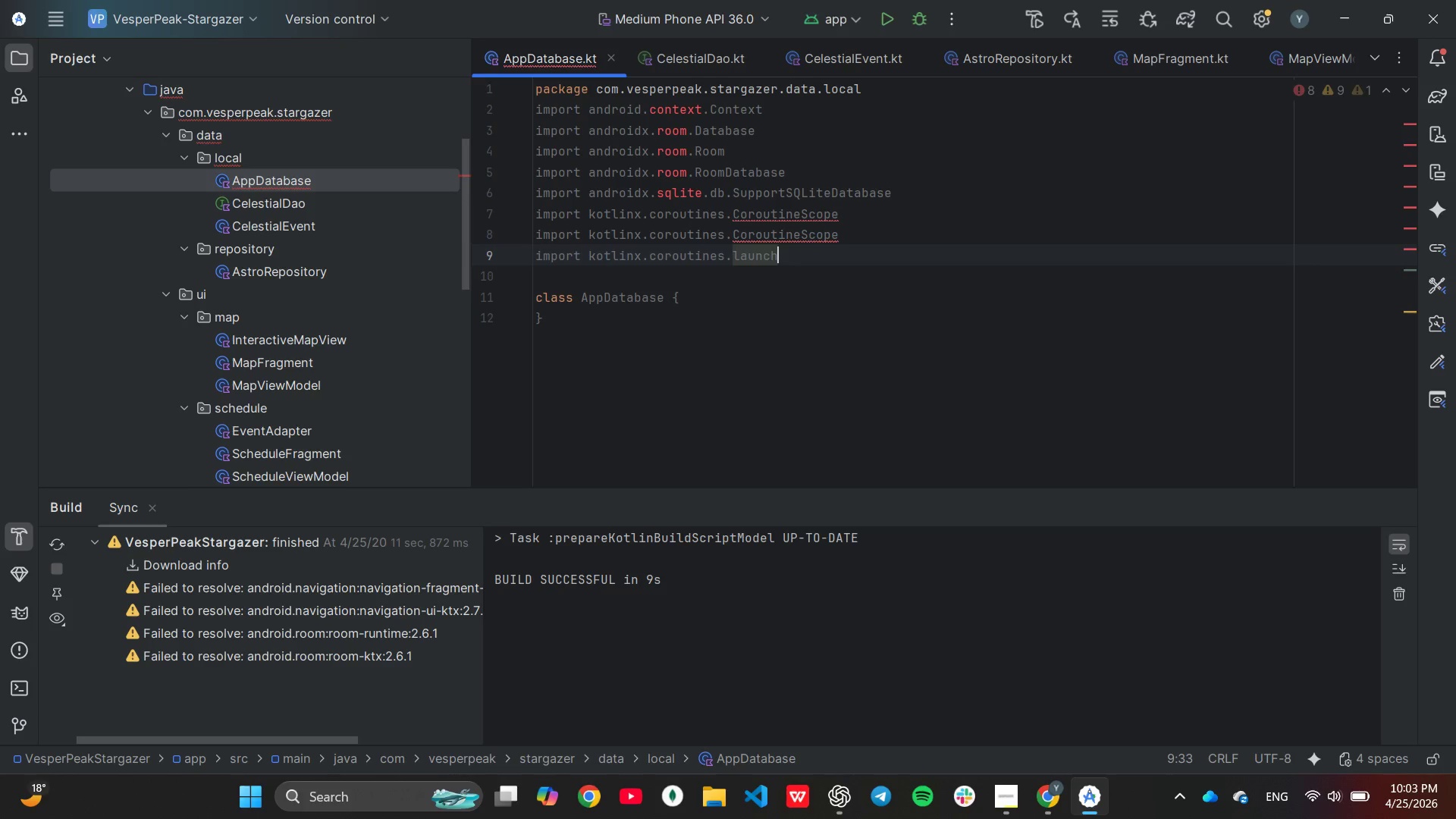 
key(ArrowUp)
 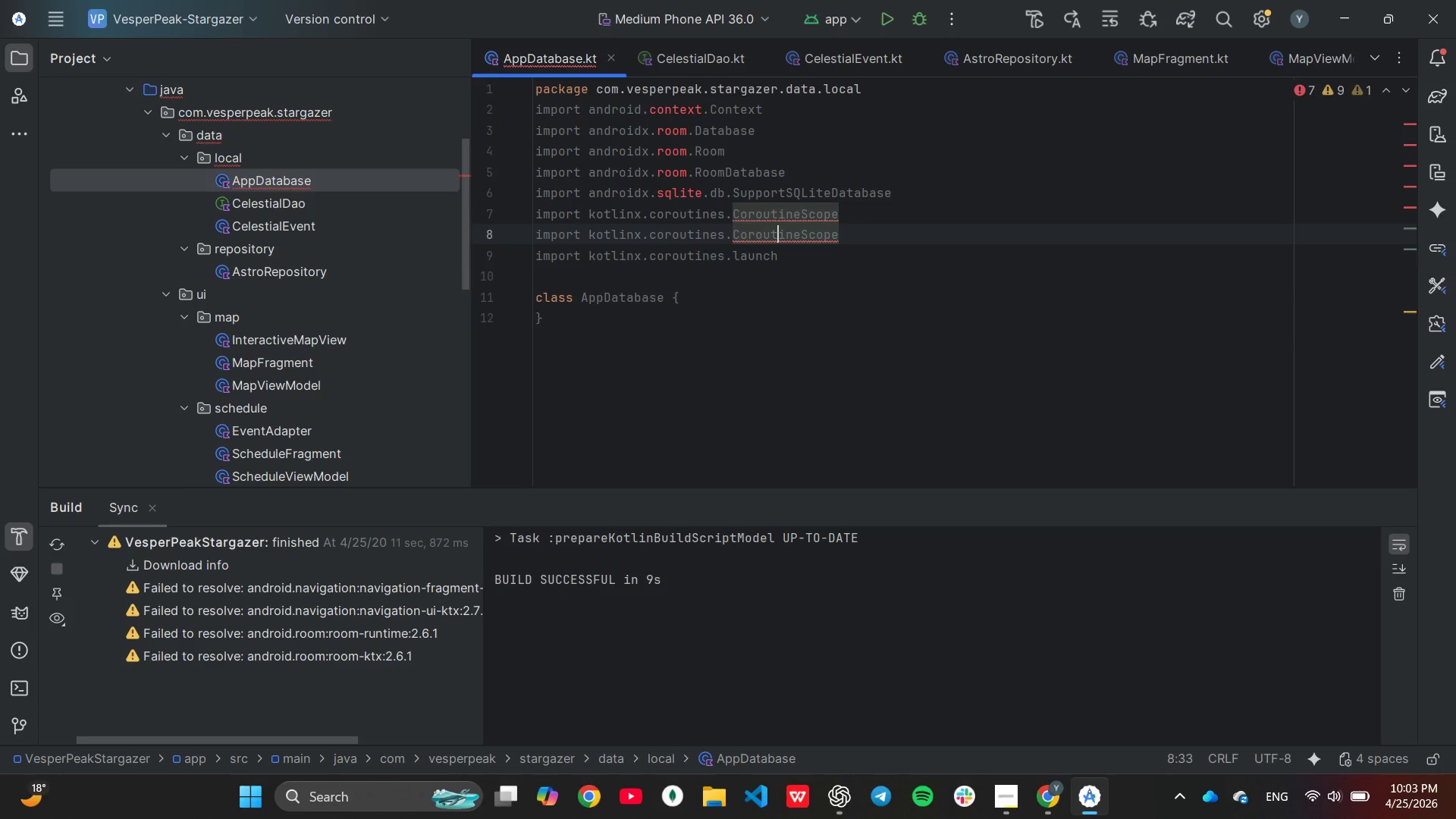 
hold_key(key=ArrowRight, duration=0.64)
 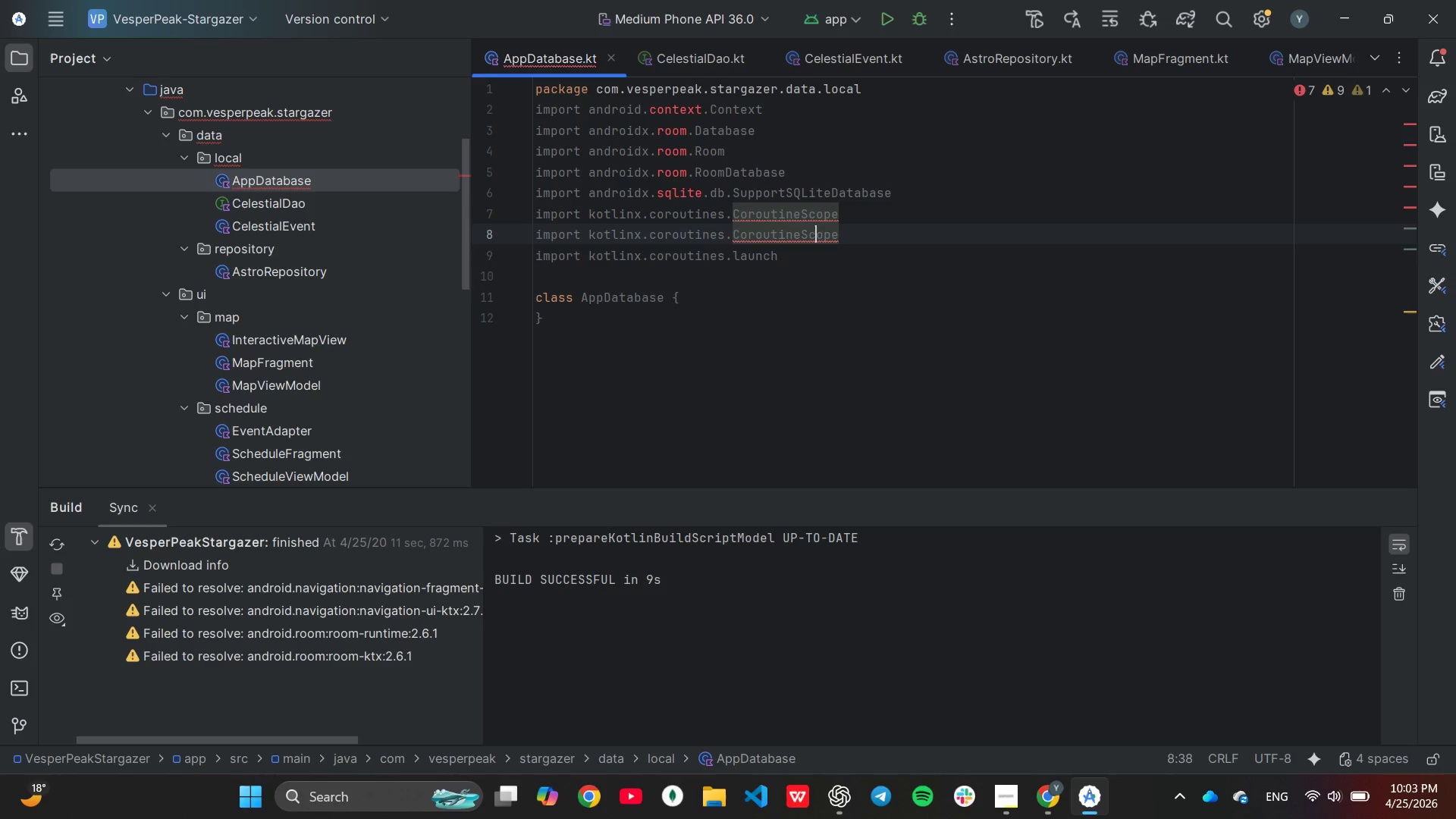 
hold_key(key=ArrowRight, duration=0.58)
 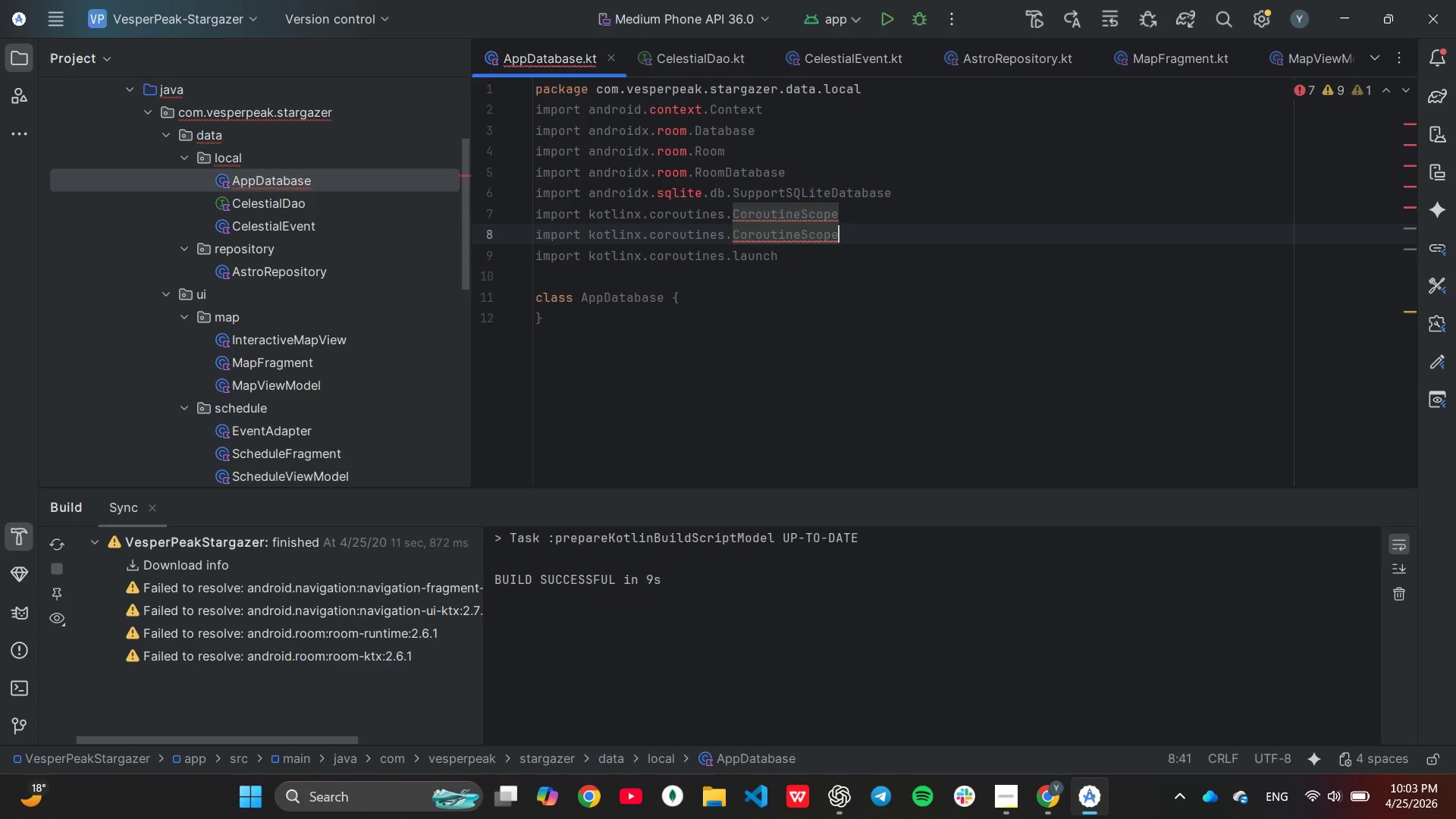 
hold_key(key=Backspace, duration=0.81)
 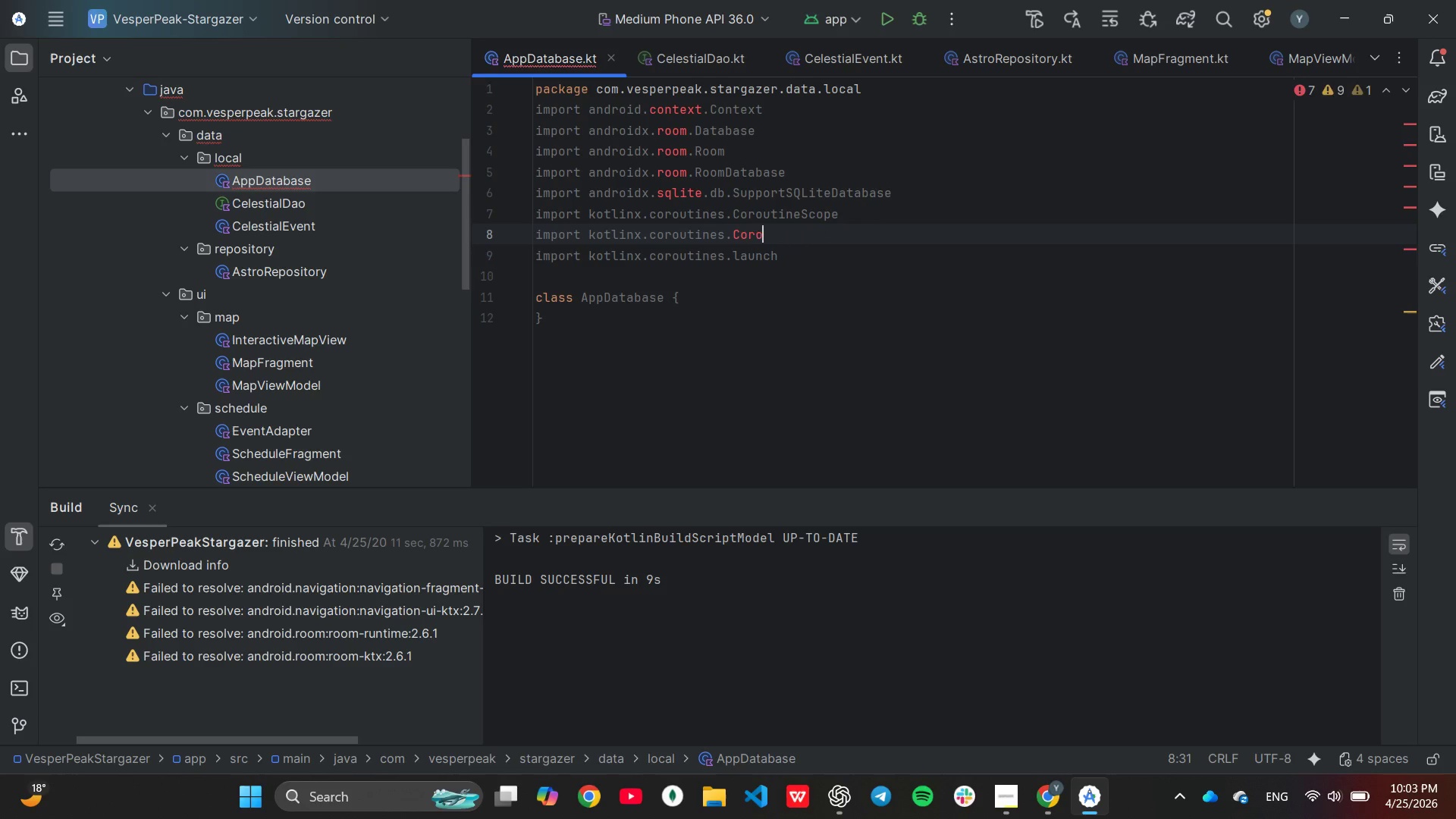 
key(Backspace)
key(Backspace)
key(Backspace)
key(Backspace)
type(Disp)
 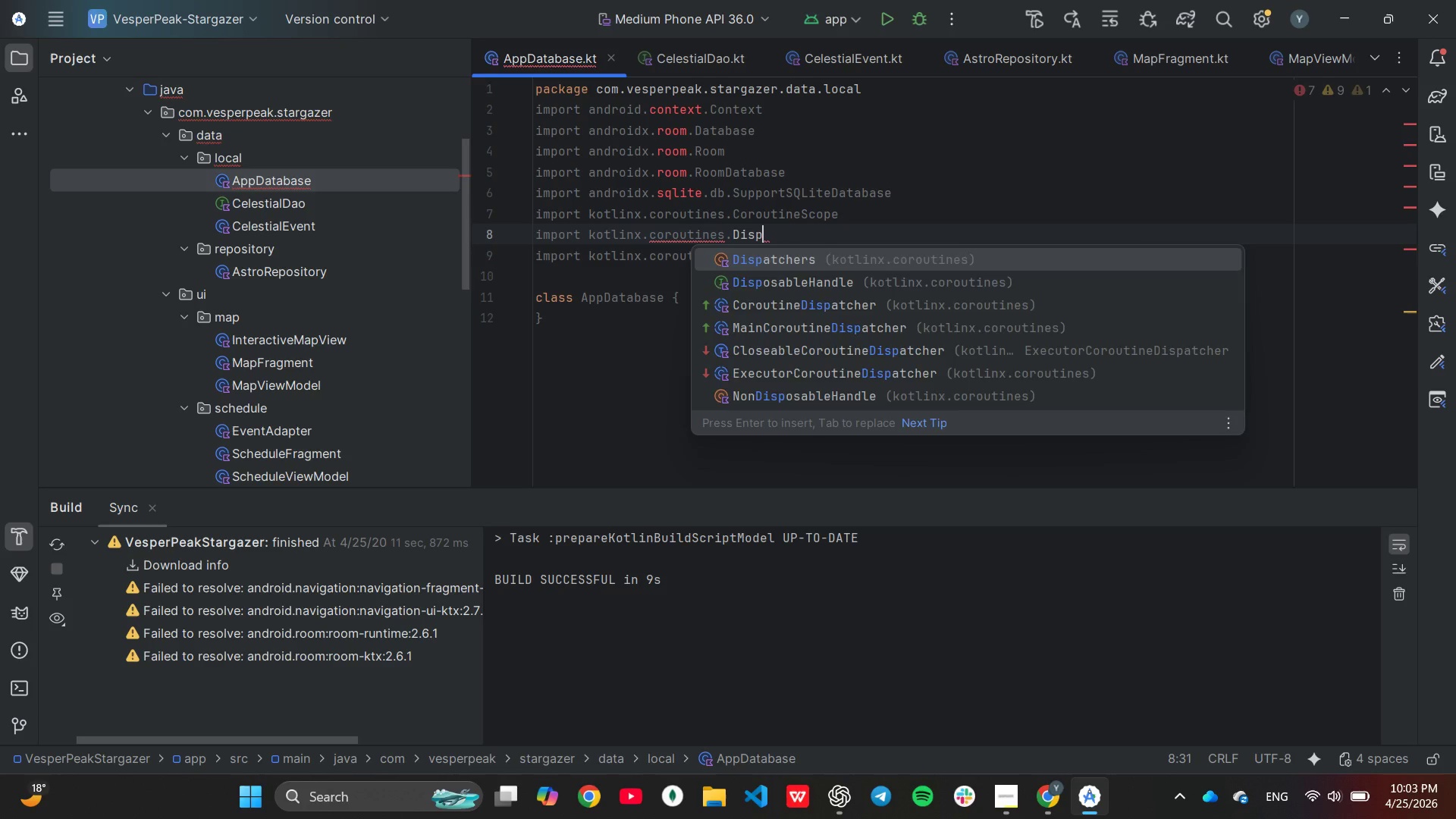 
key(Enter)
 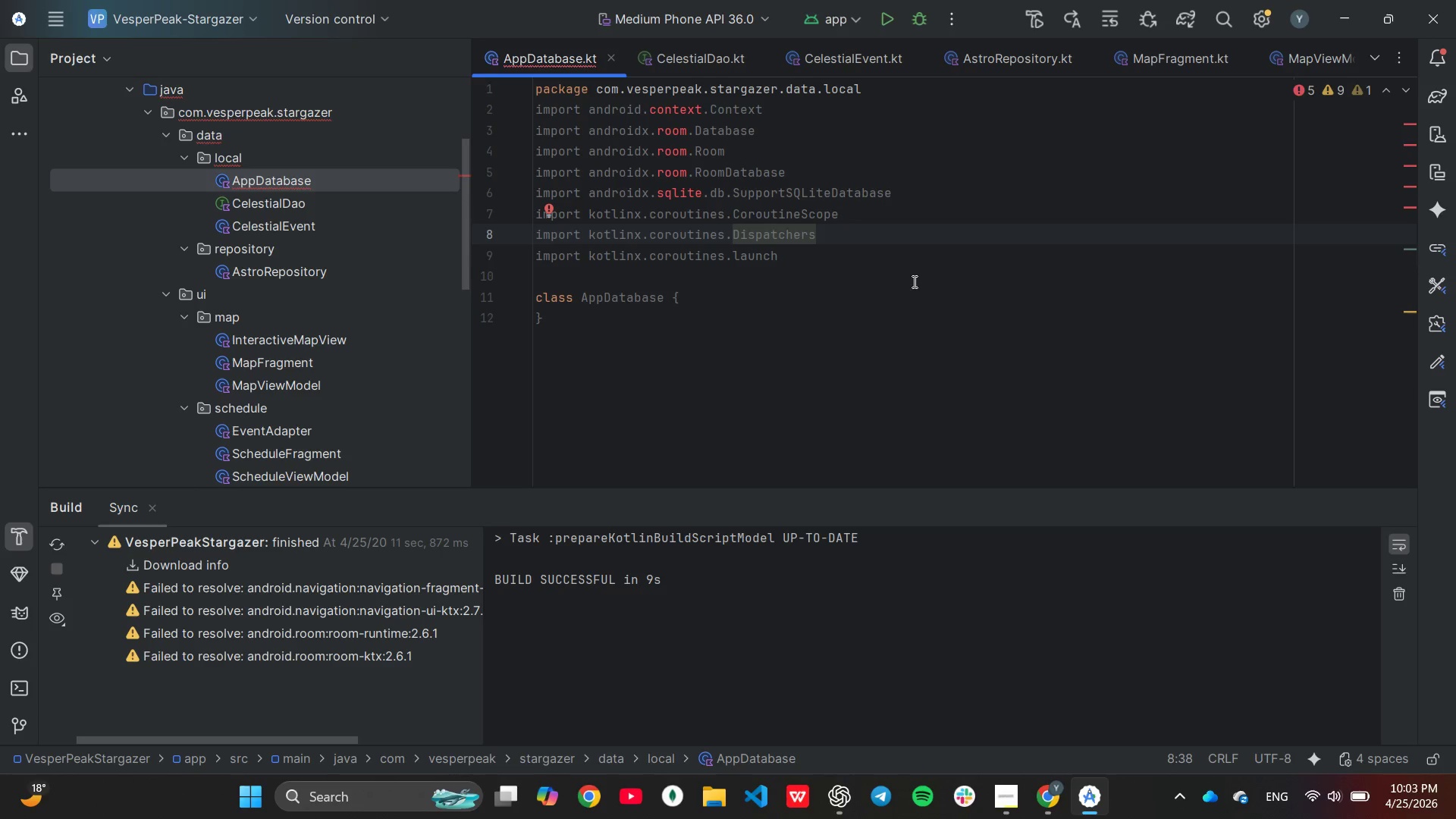 
left_click([864, 271])
 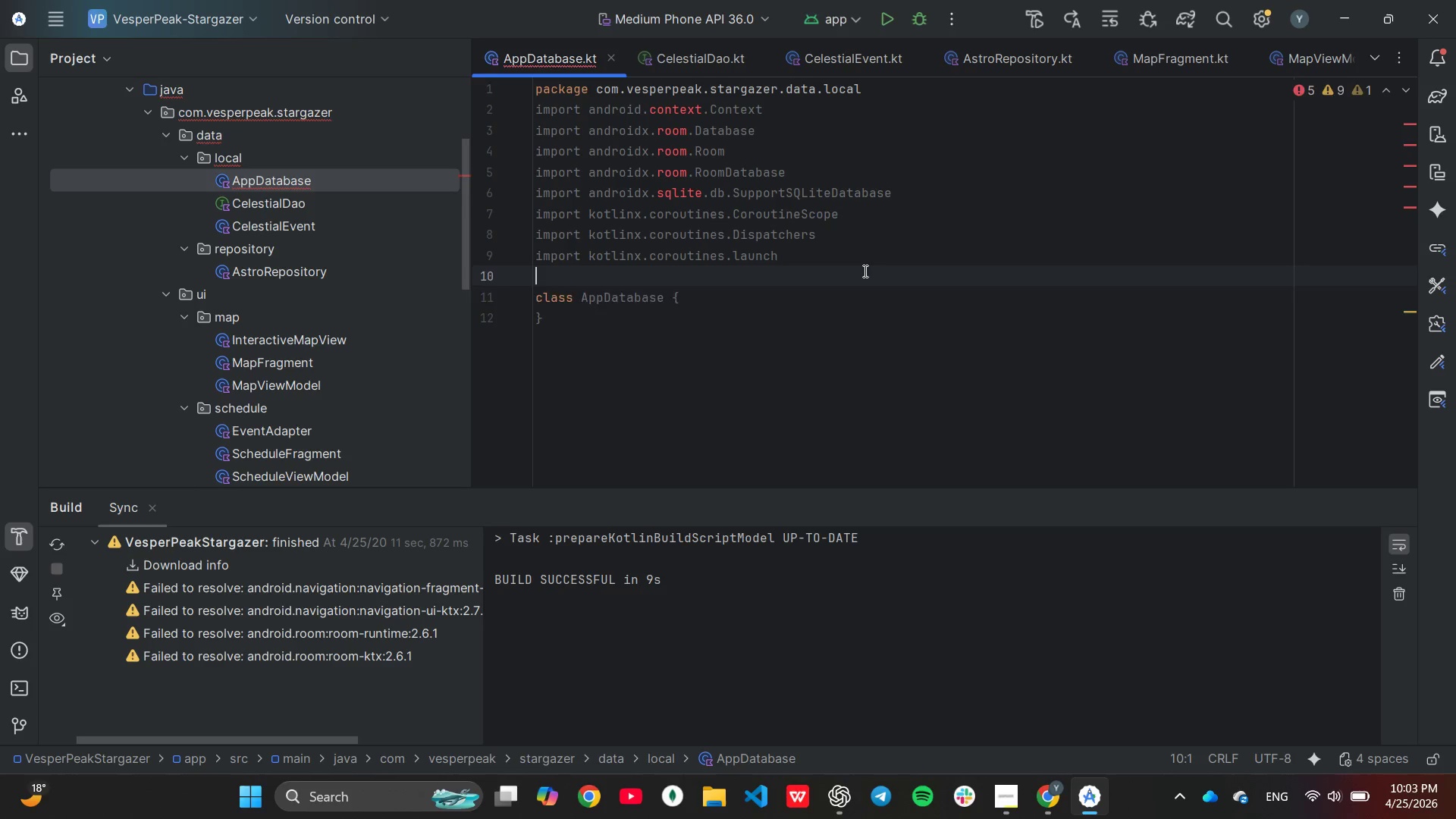 
key(Enter)
 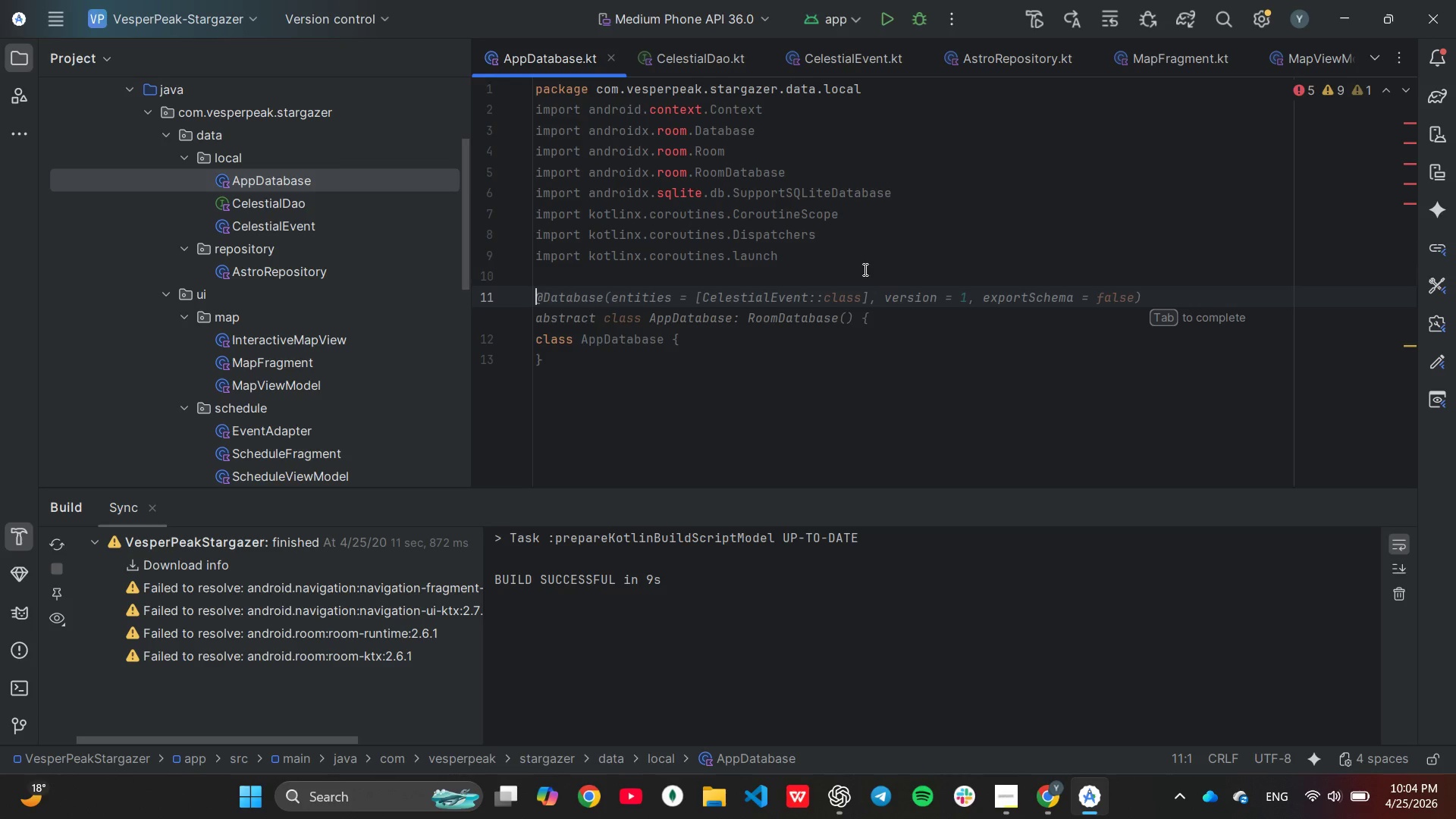 
wait(20.22)
 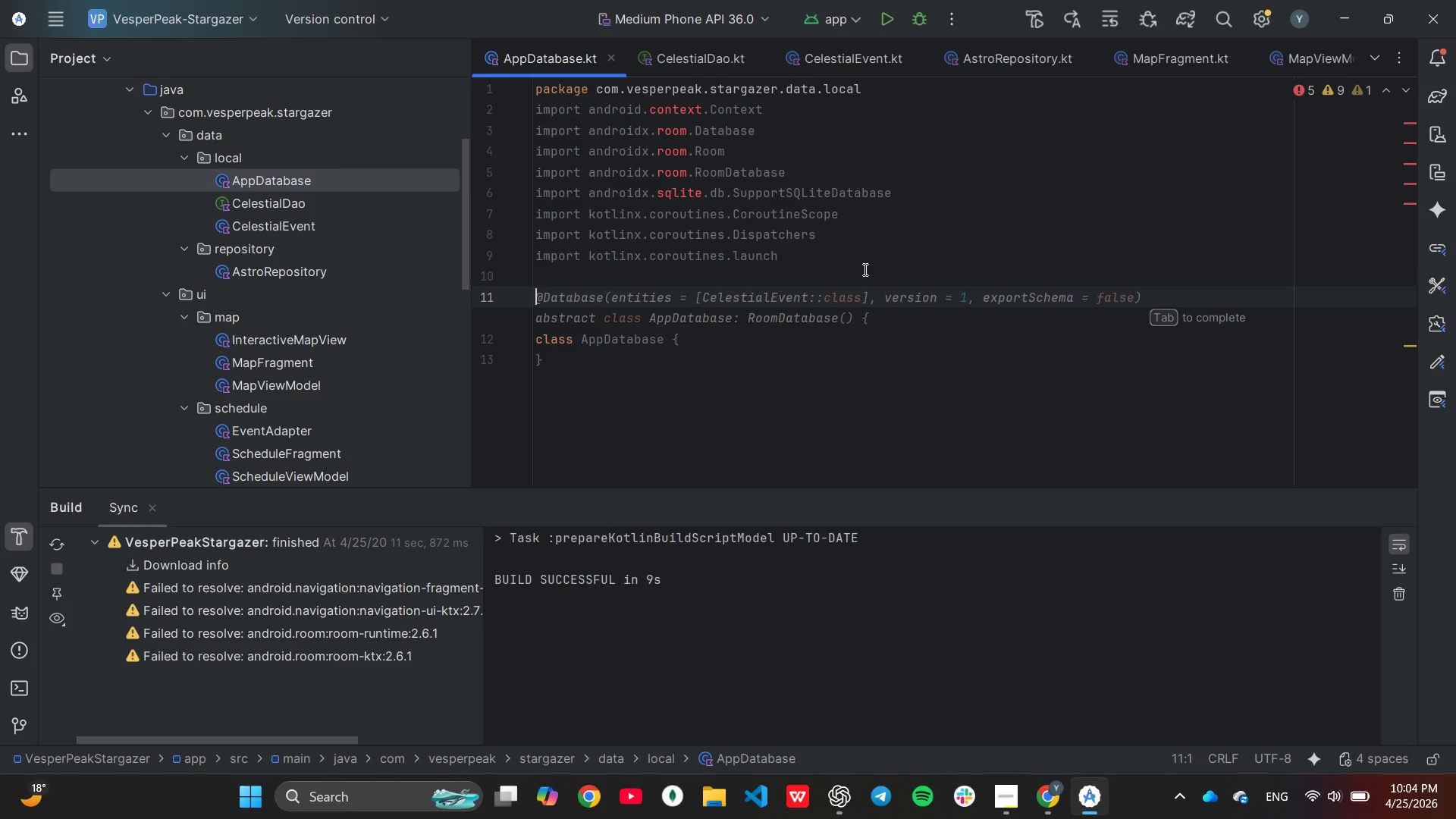 
key(Tab)
 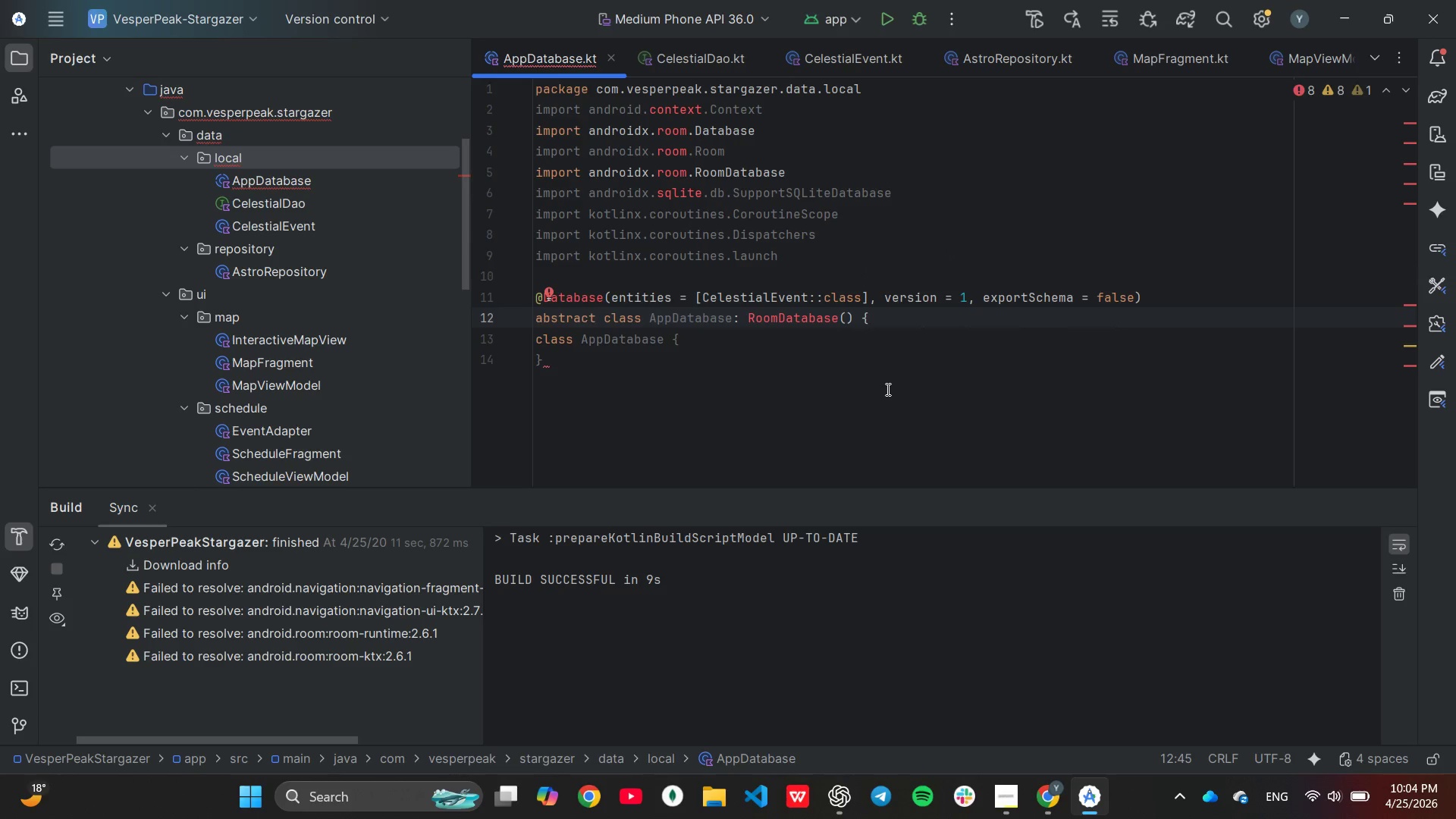 
wait(37.58)
 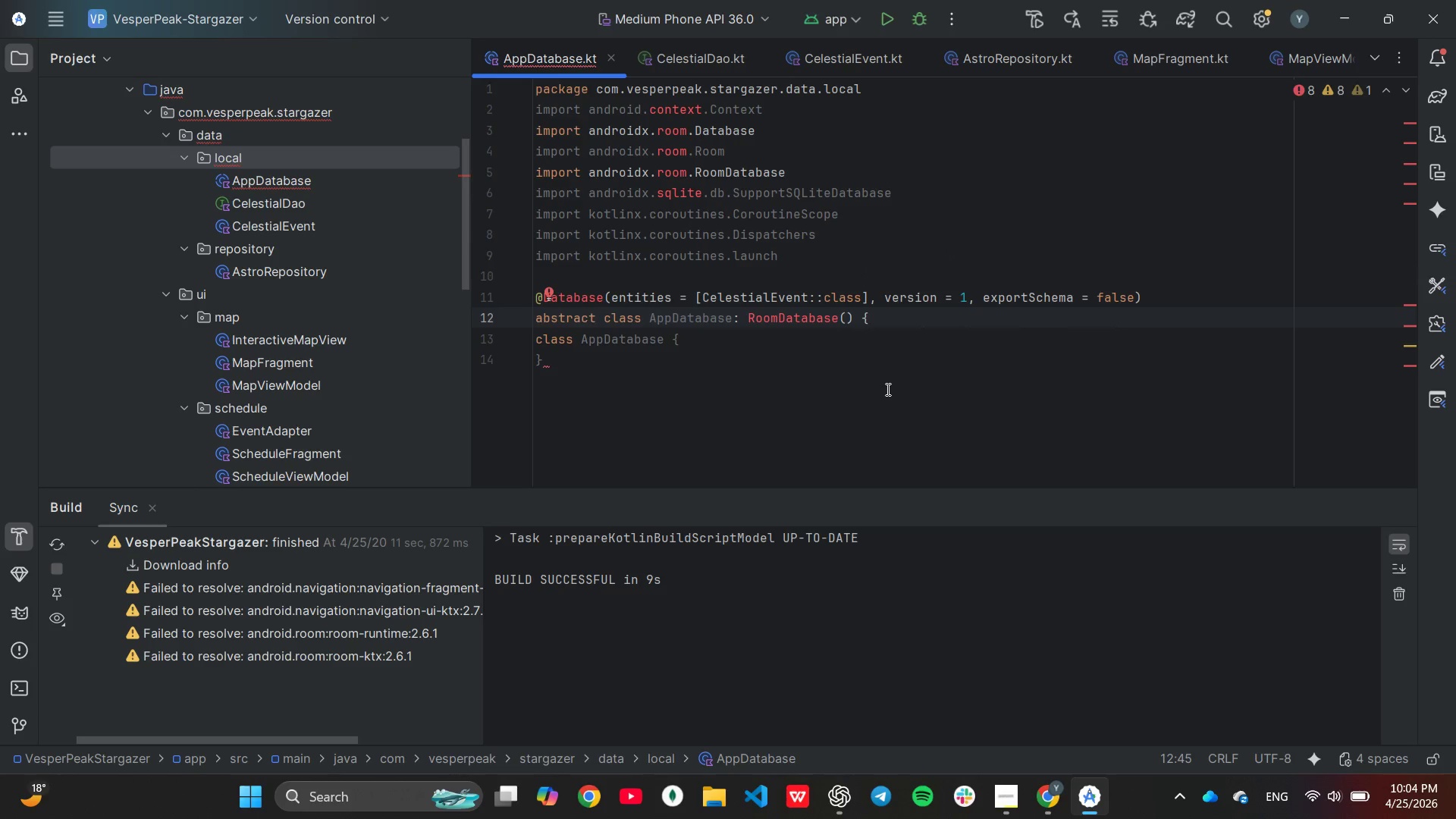 
left_click([1138, 297])
 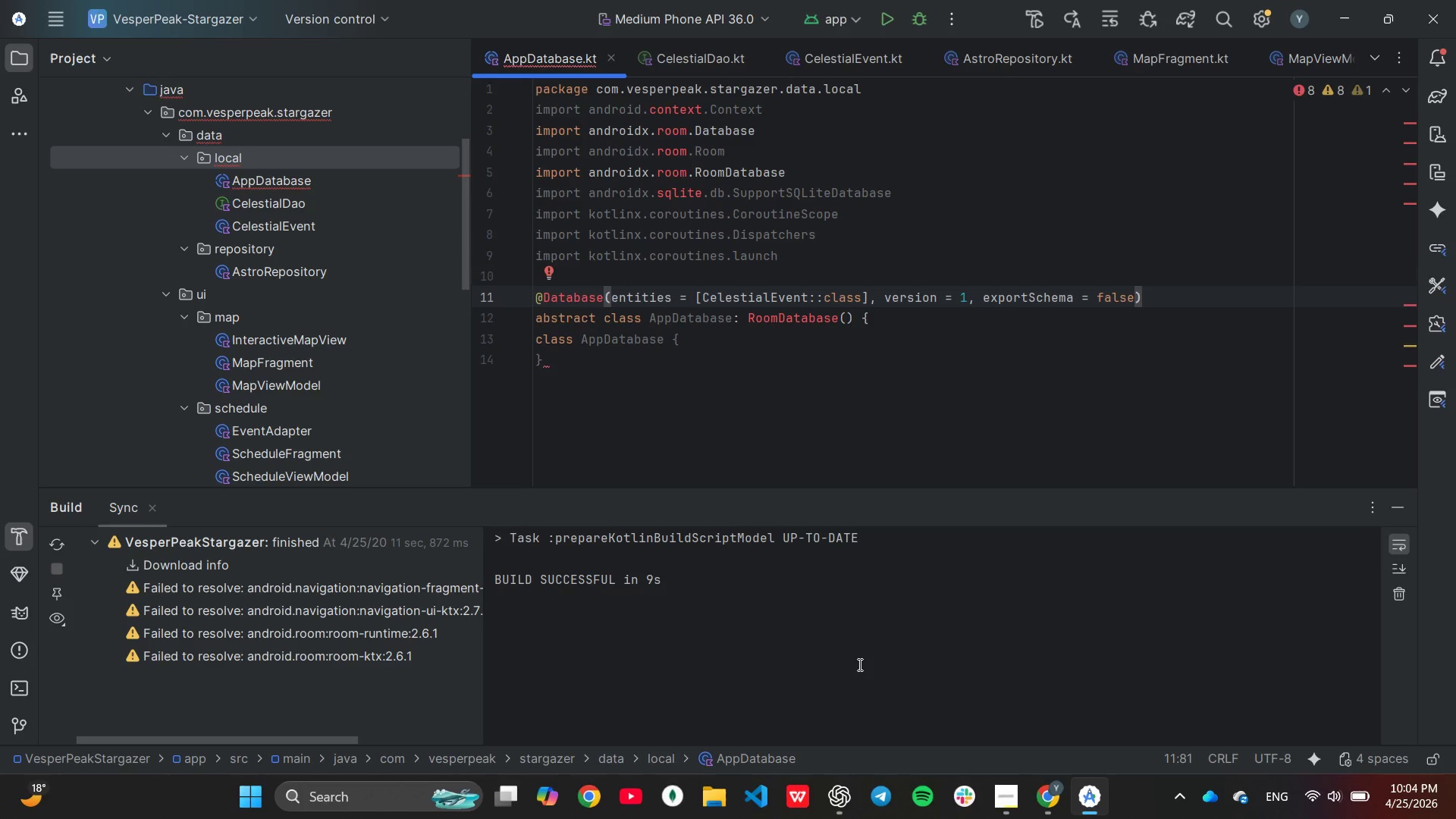 
key(ArrowLeft)
 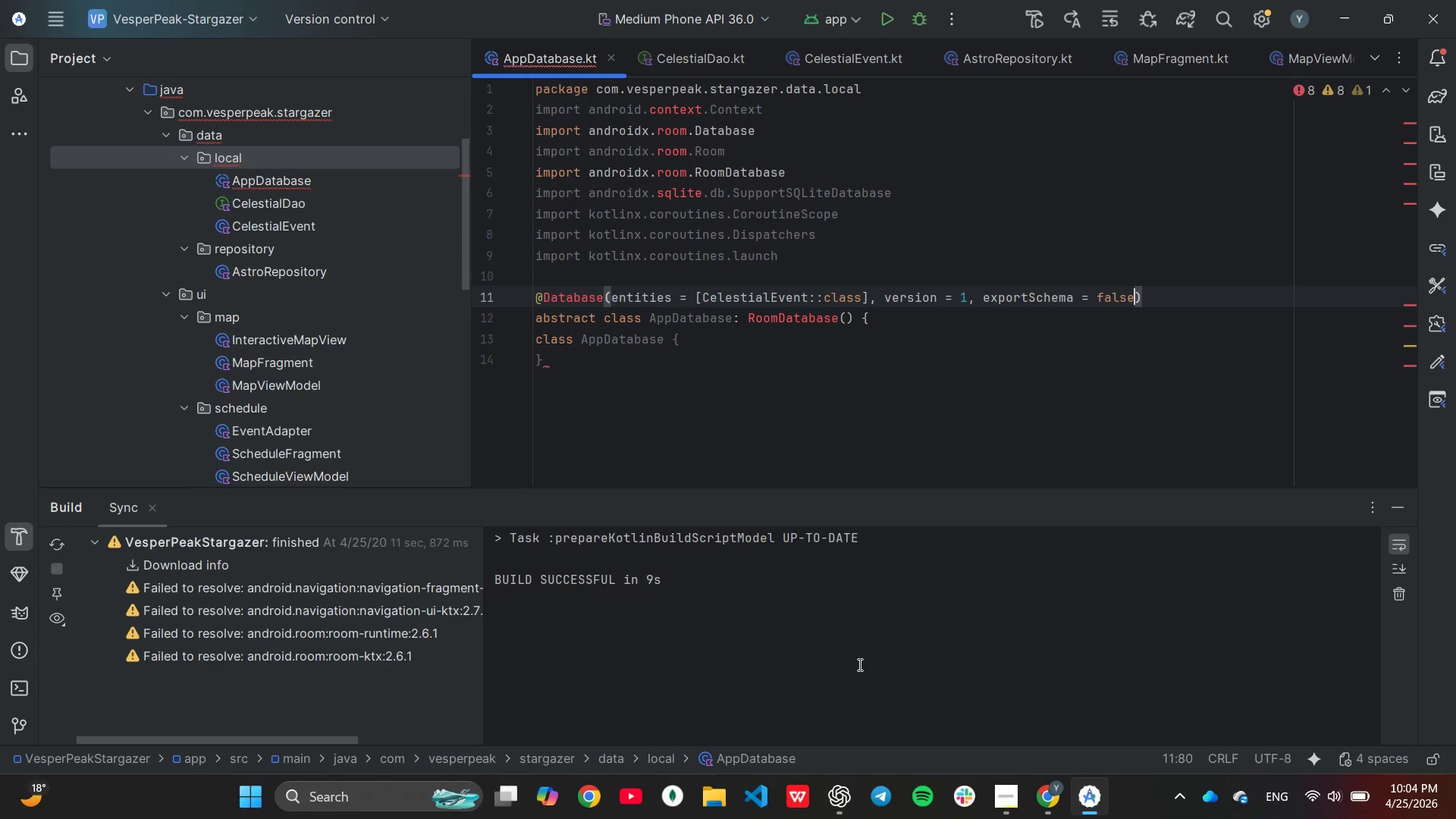 
hold_key(key=Backspace, duration=0.88)
 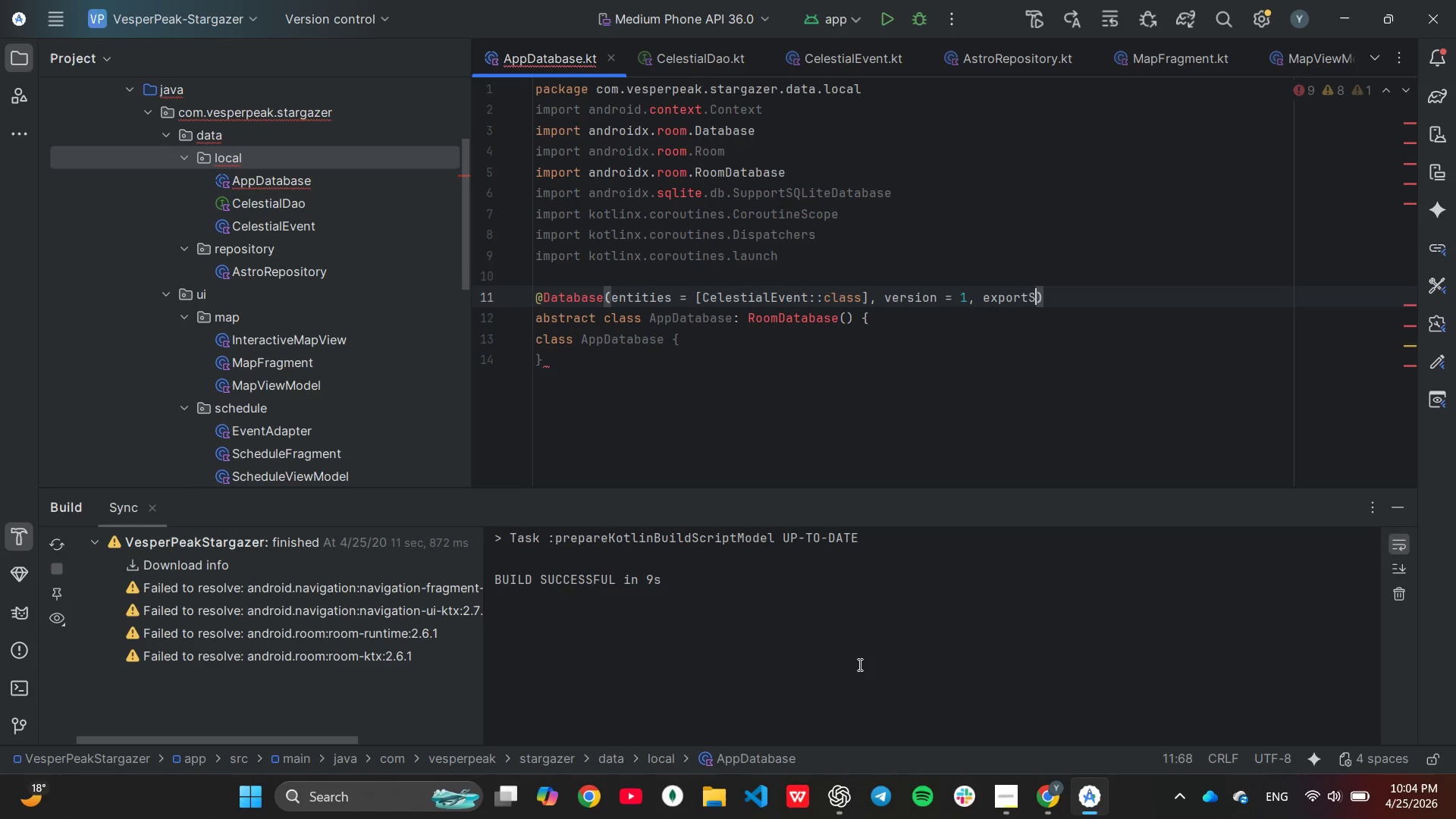 
key(Backspace)
 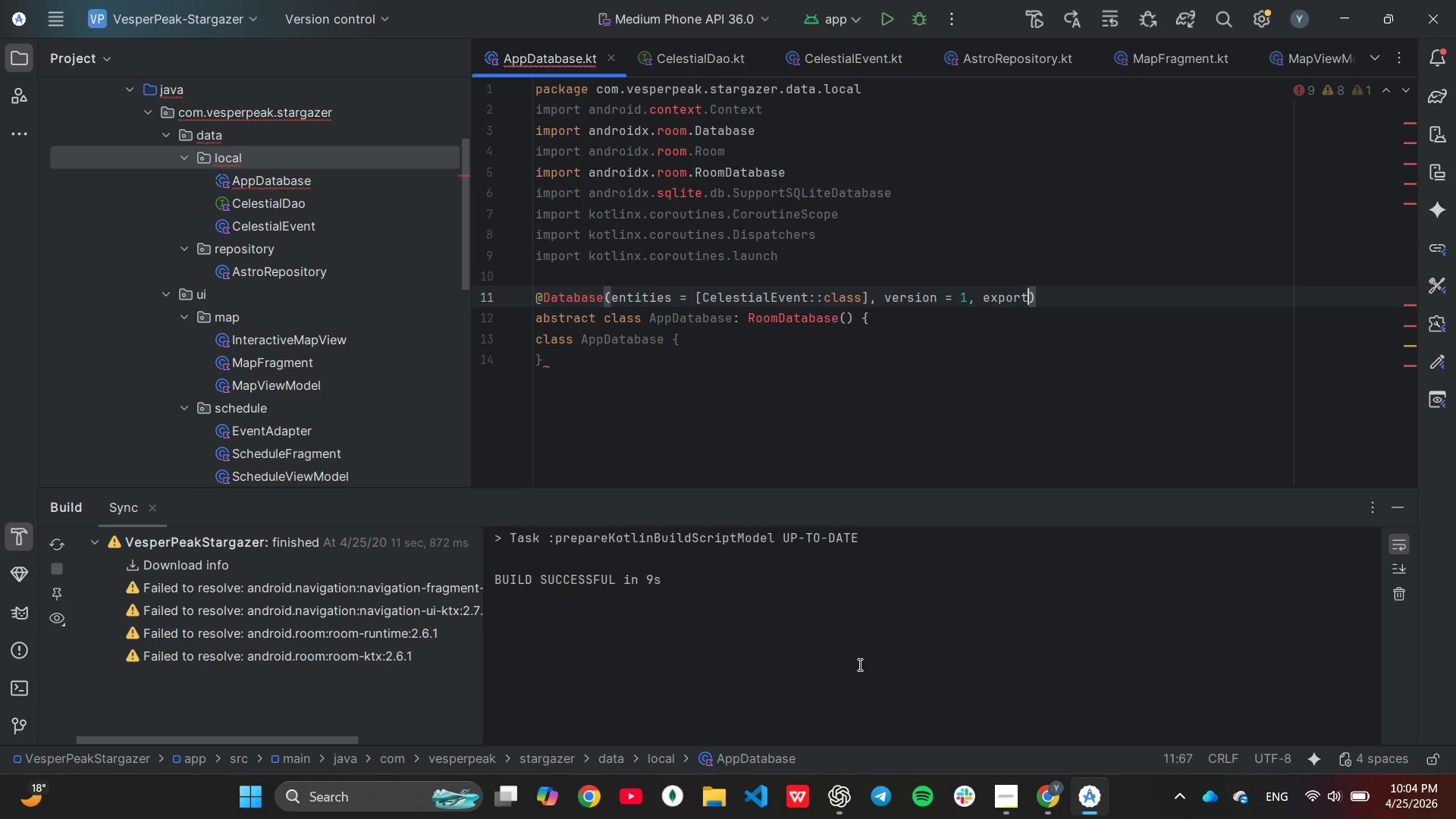 
key(Backspace)
 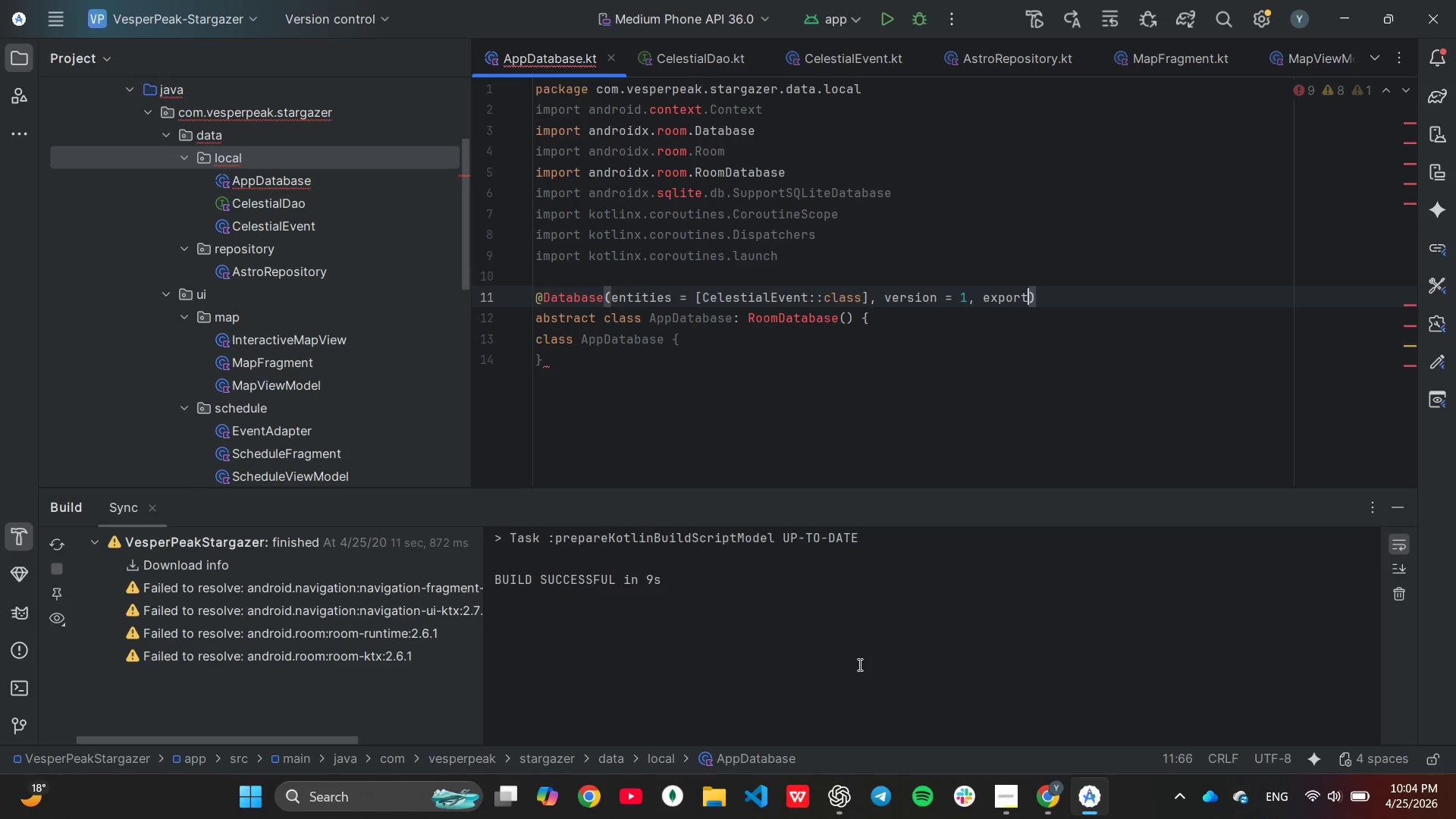 
key(Backspace)
 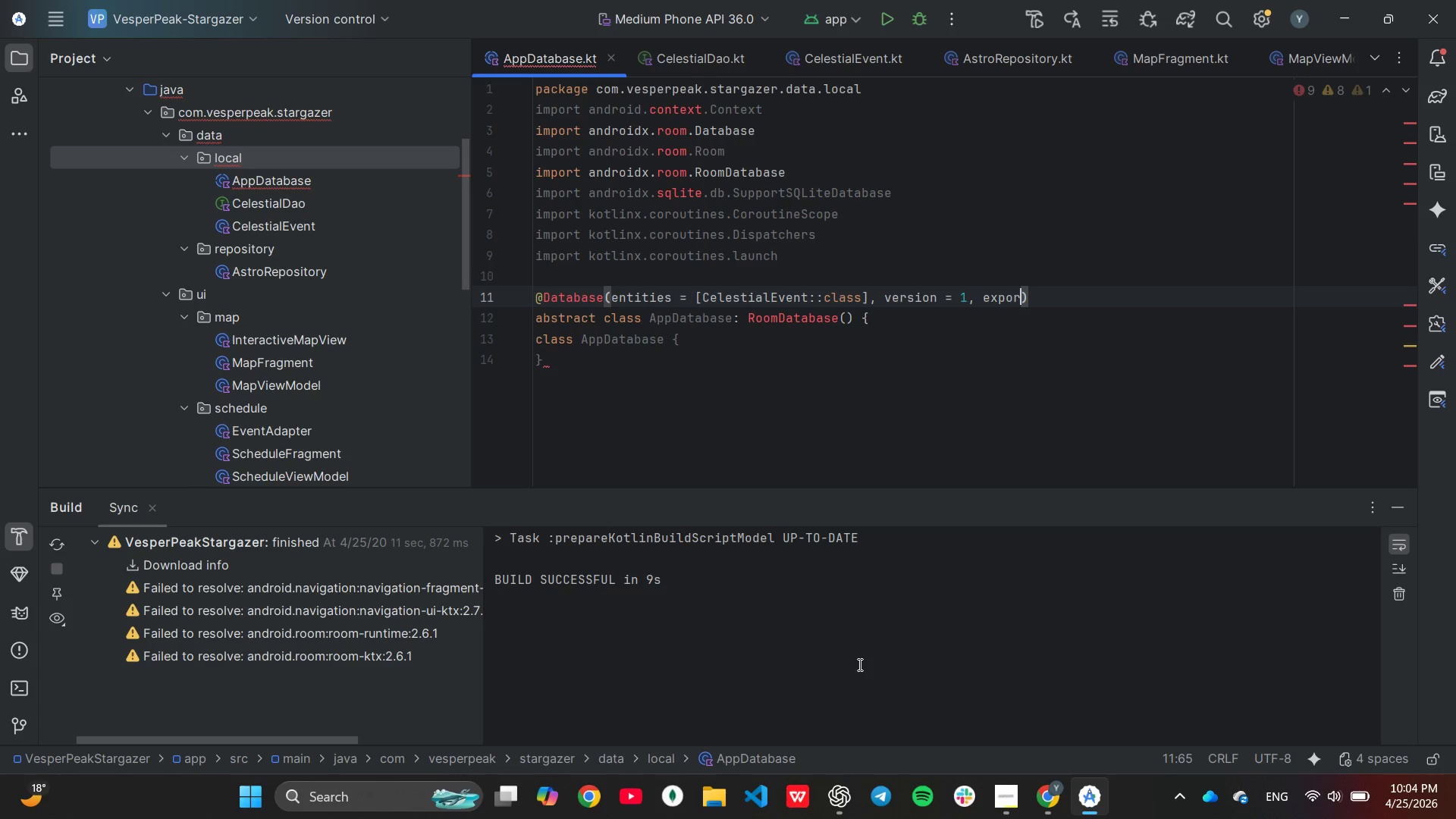 
key(Backspace)
 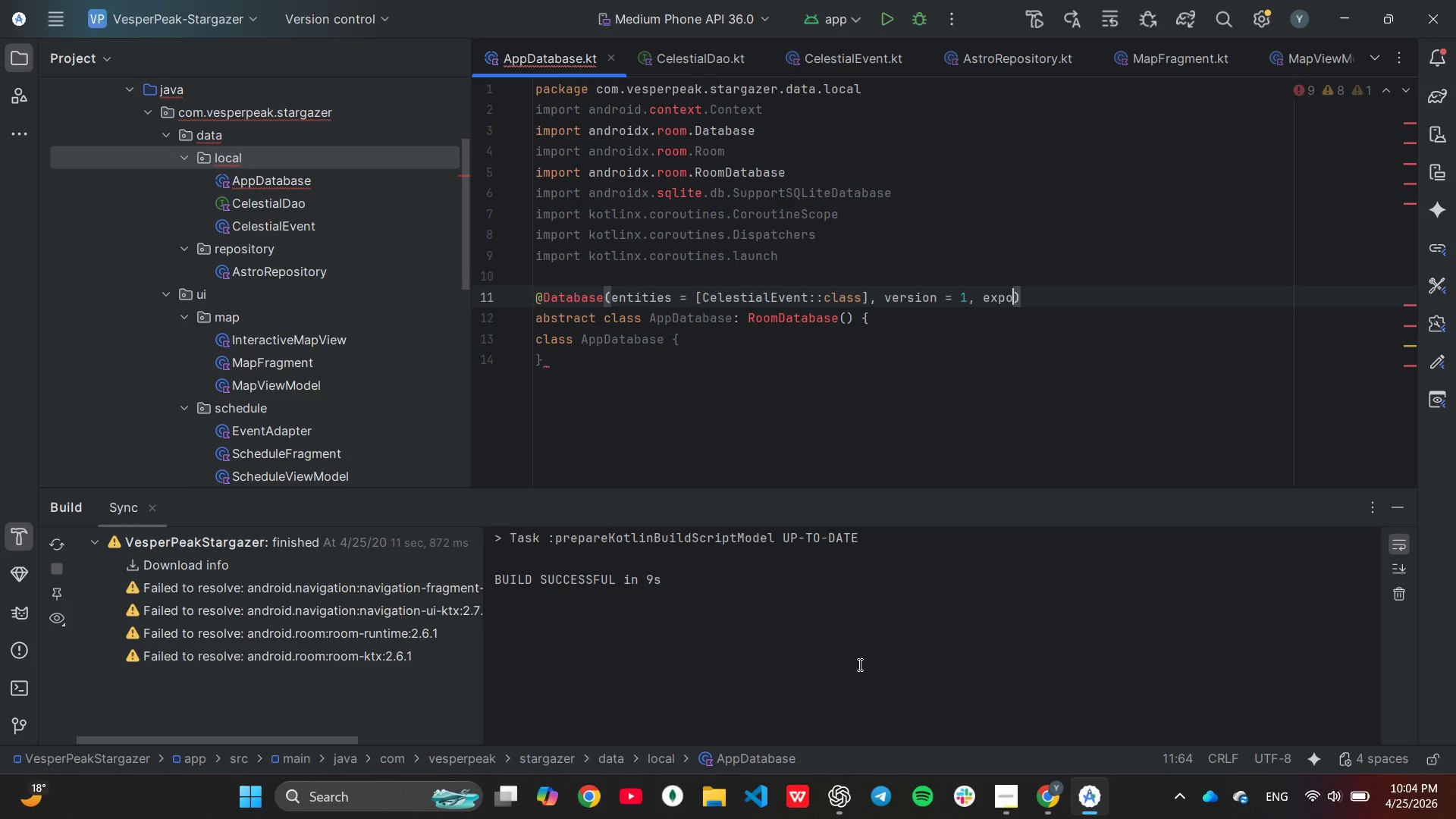 
key(Backspace)
 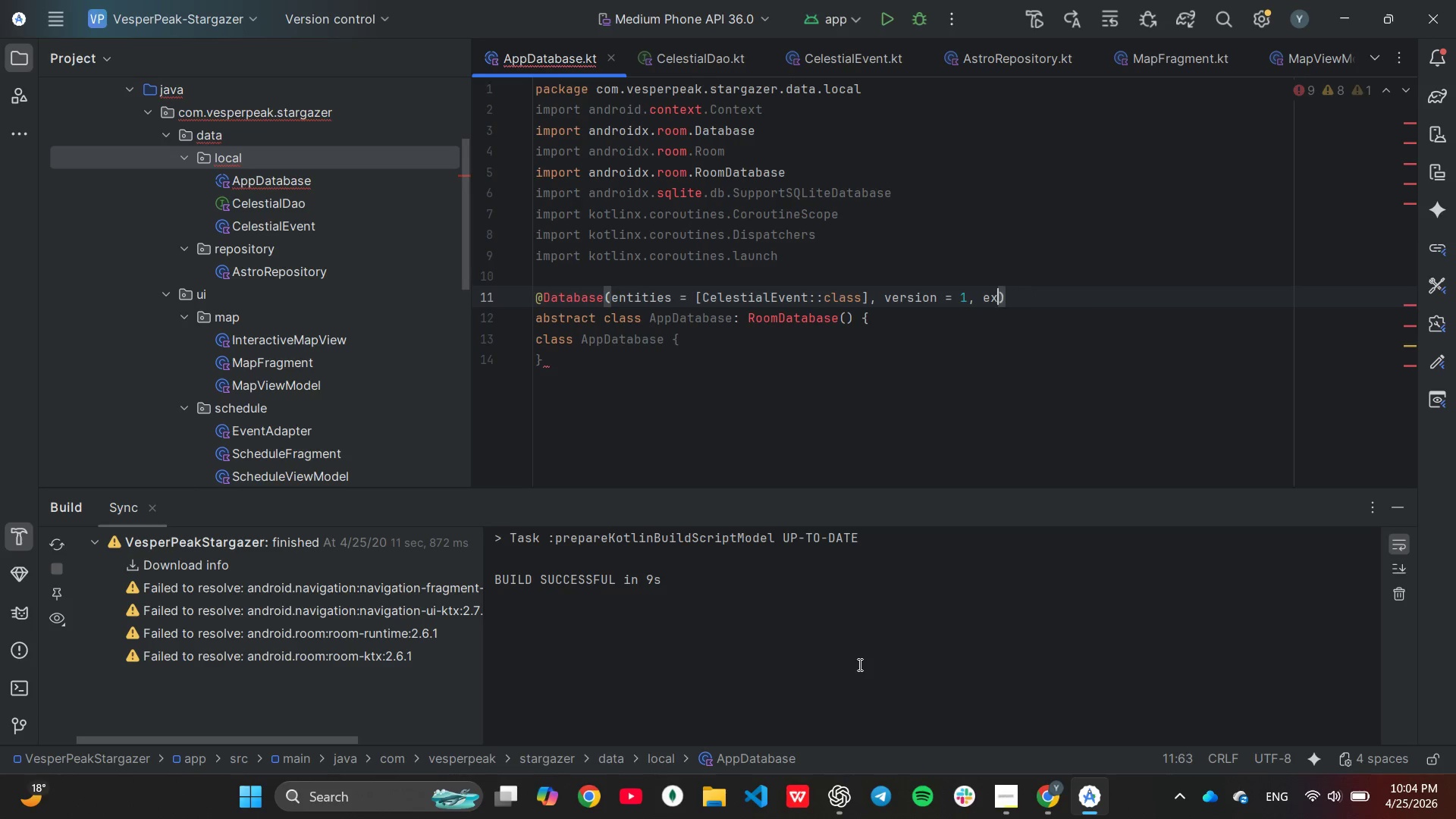 
key(Backspace)
 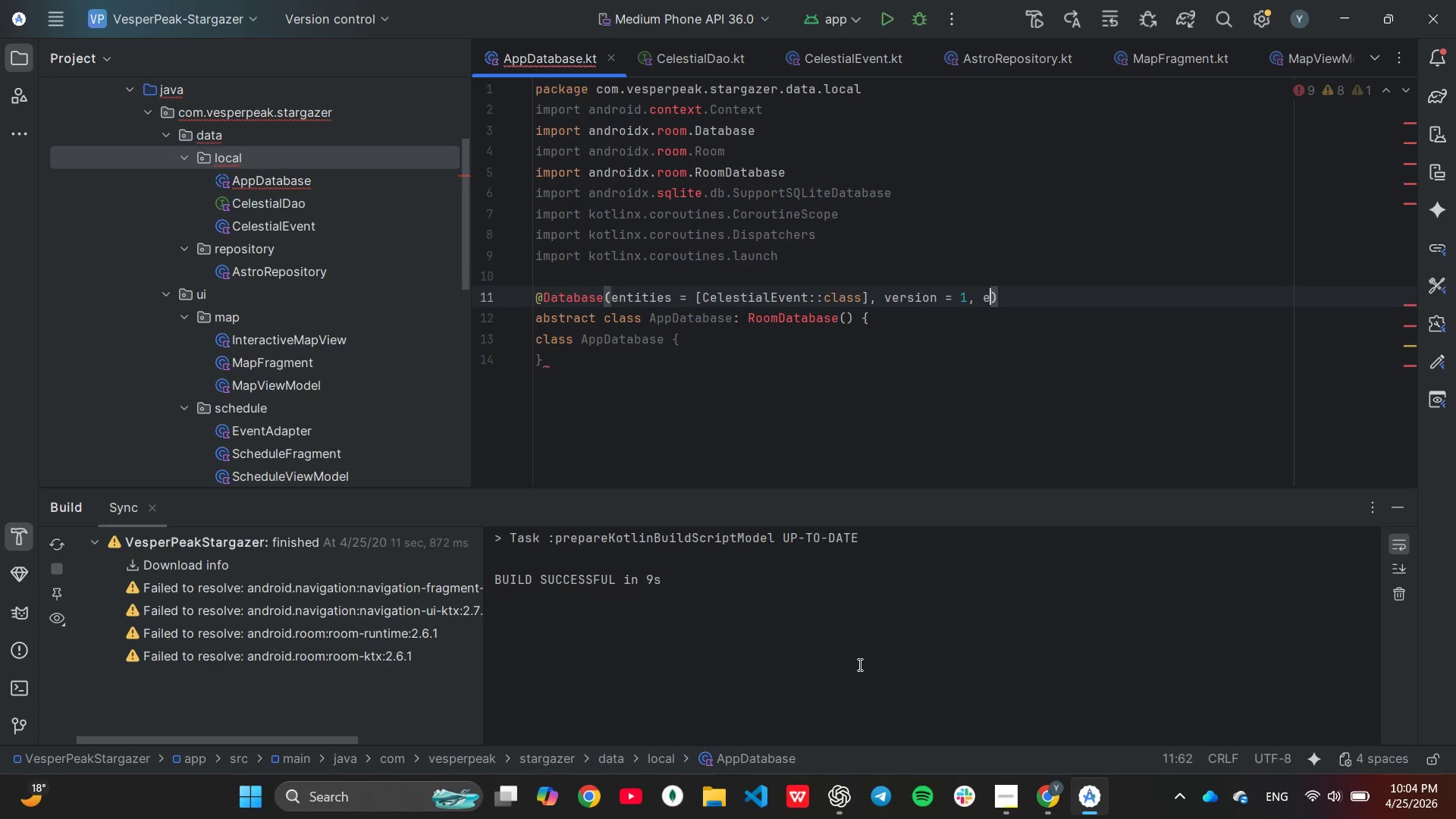 
key(Backspace)
 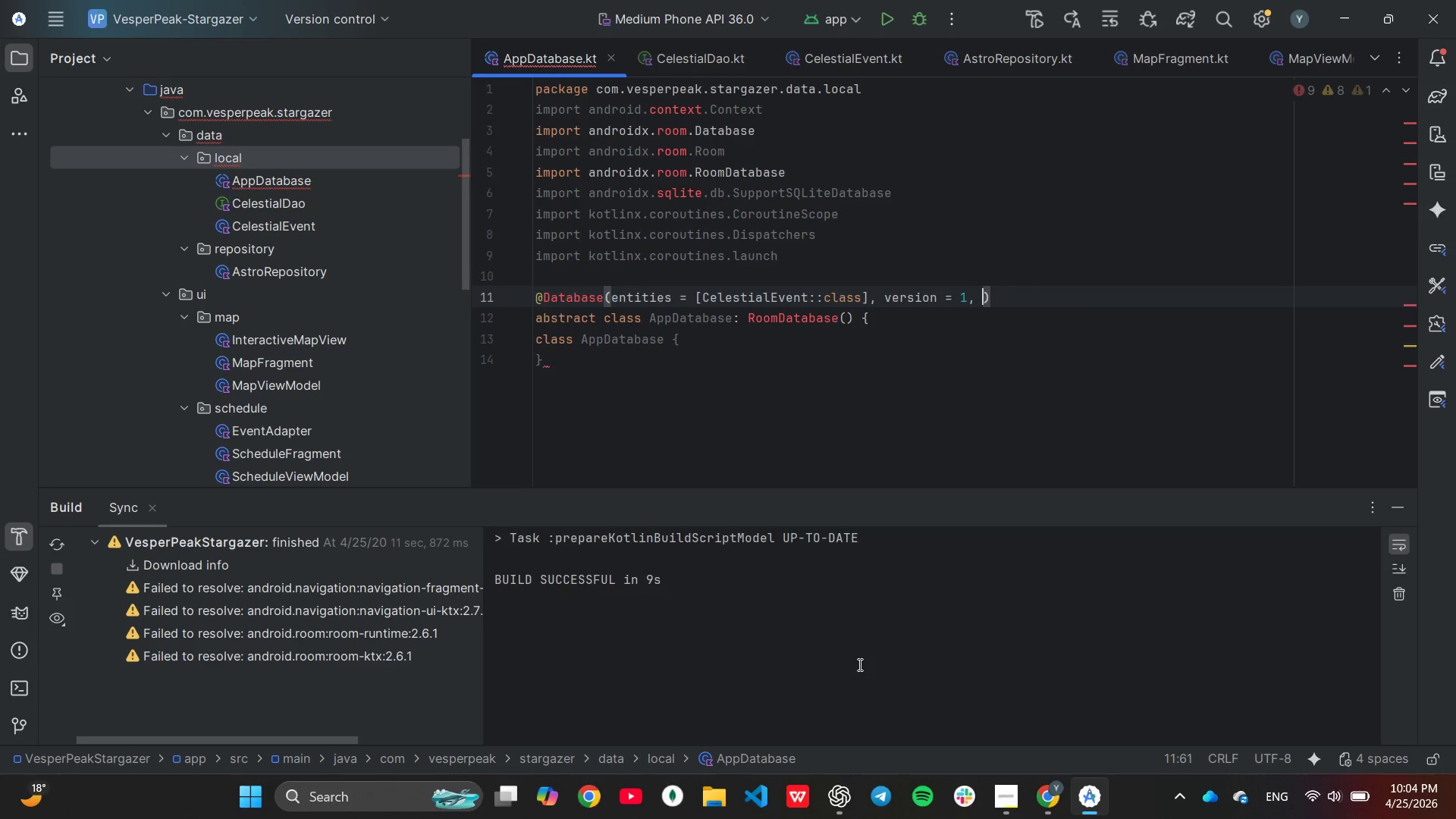 
key(Backspace)
 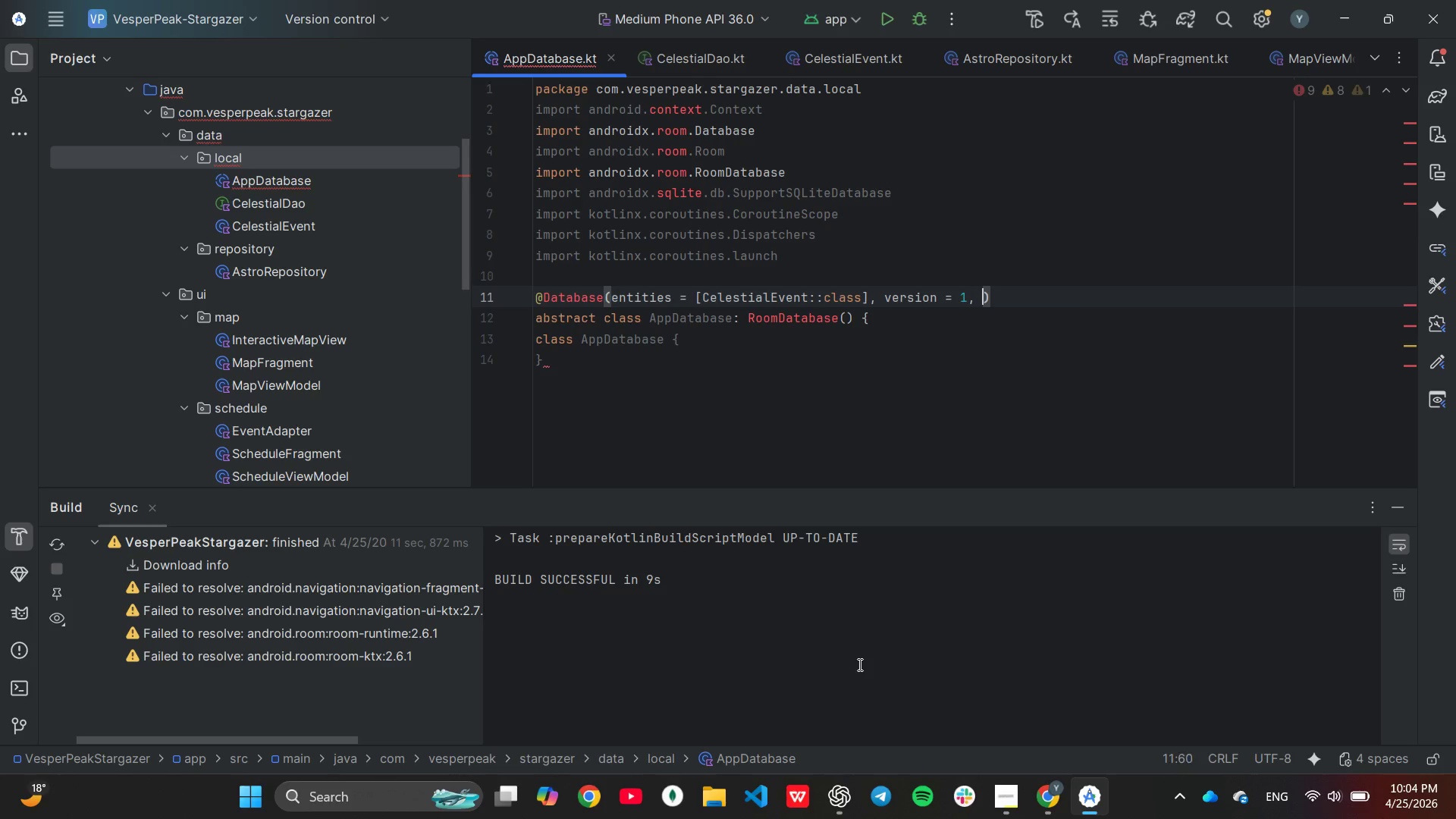 
key(Backspace)
 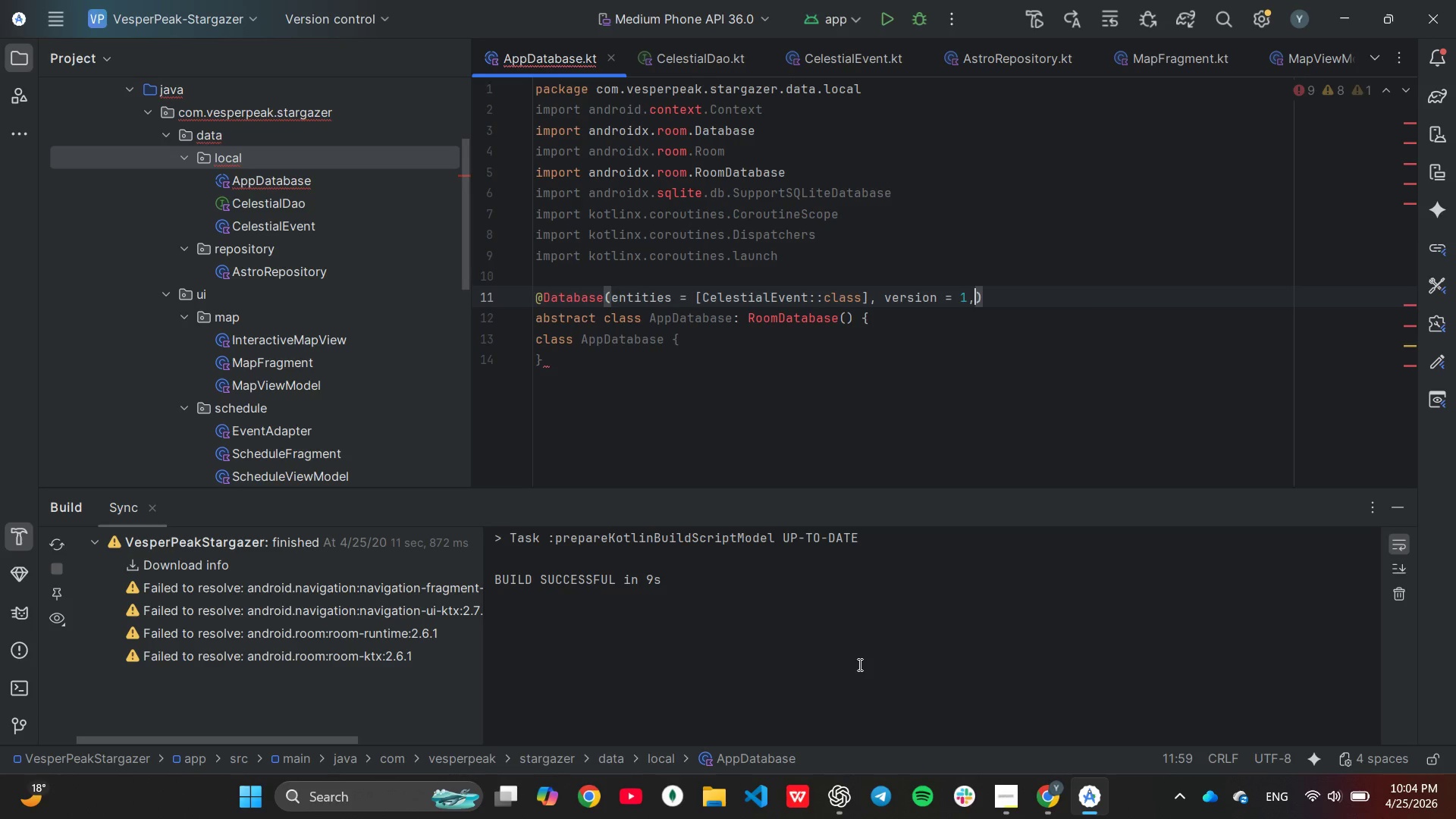 
key(Backspace)
 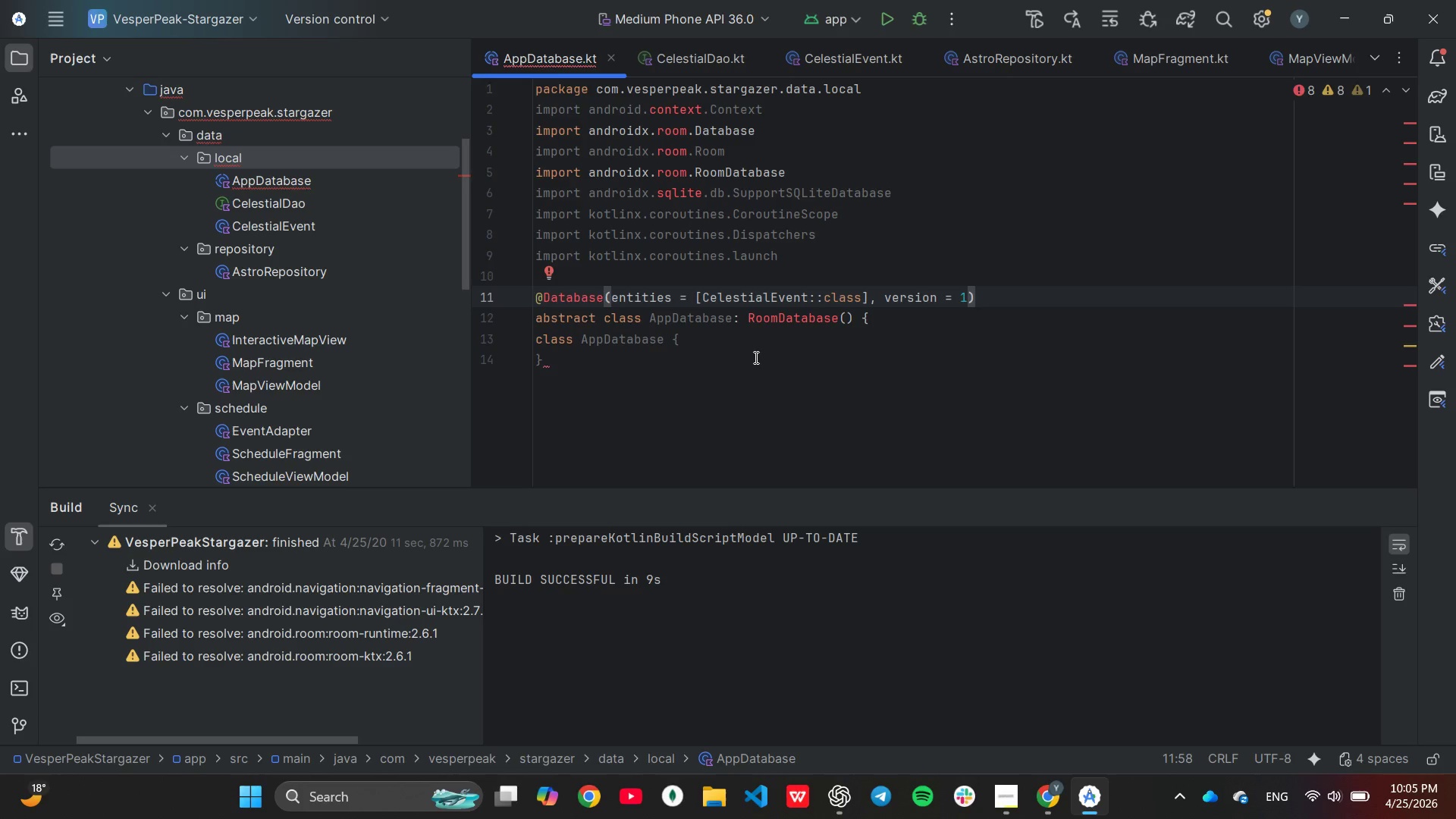 
wait(12.27)
 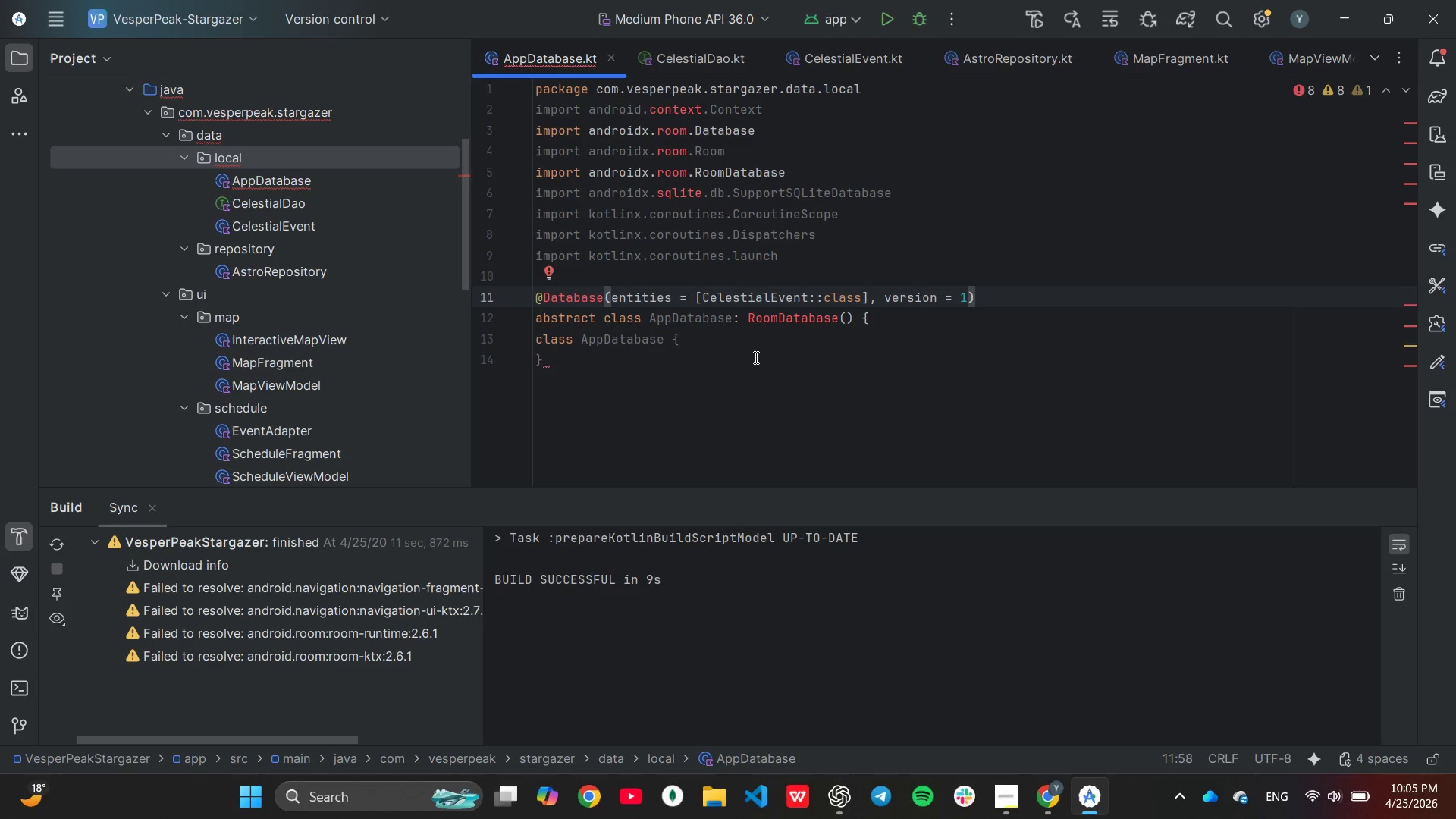 
left_click([754, 347])
 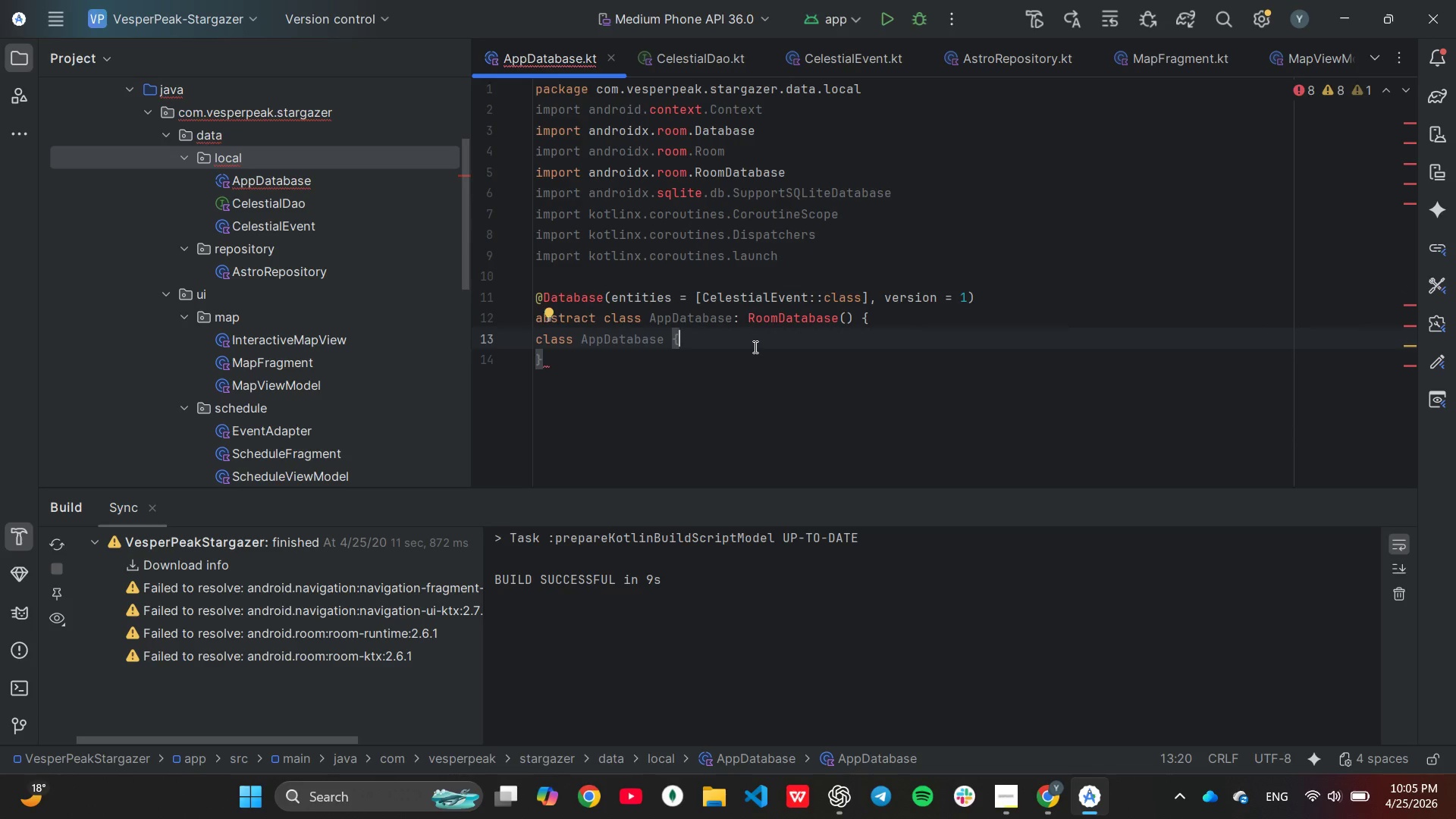 
hold_key(key=Backspace, duration=0.92)
 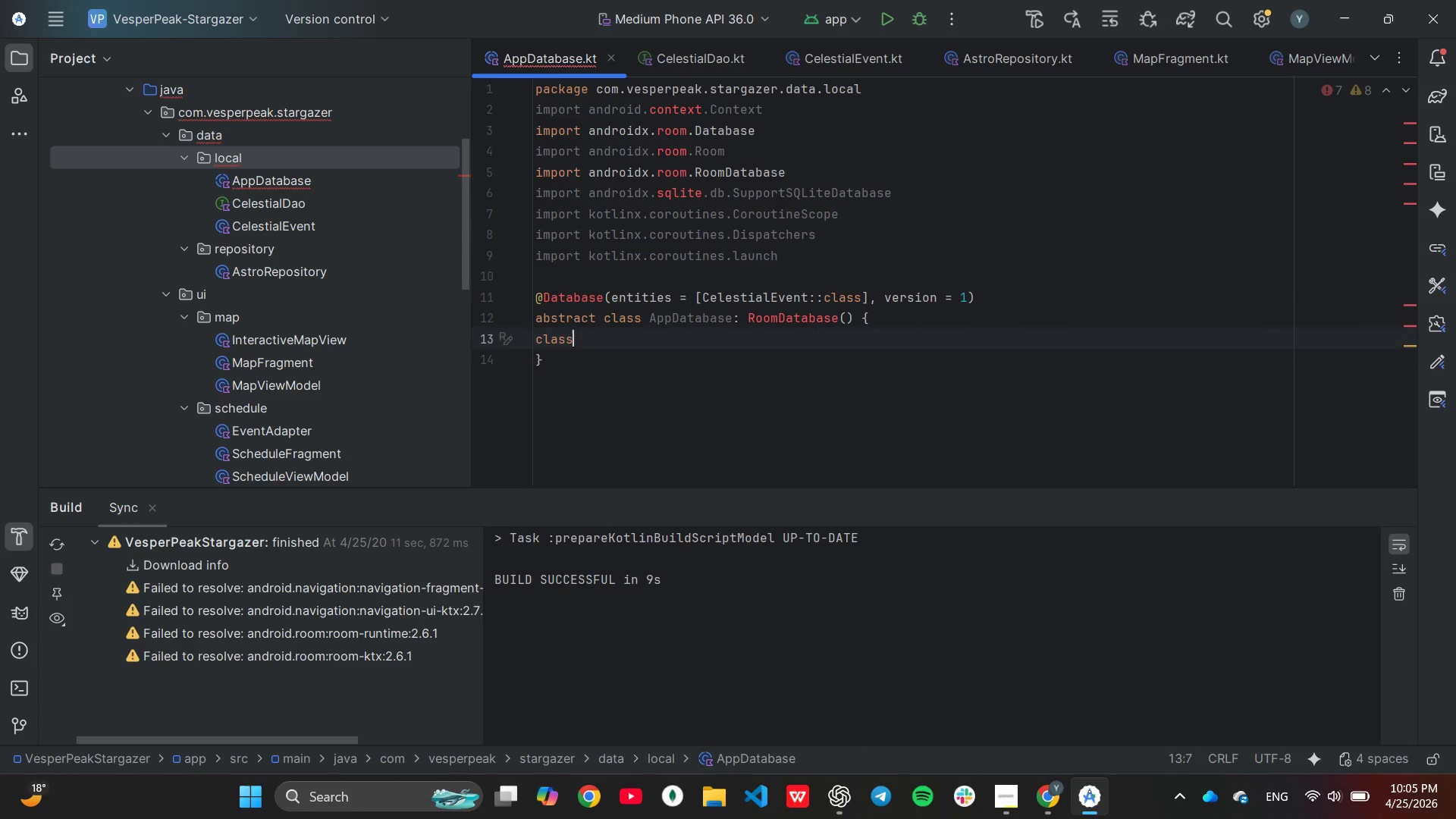 
key(Backspace)
 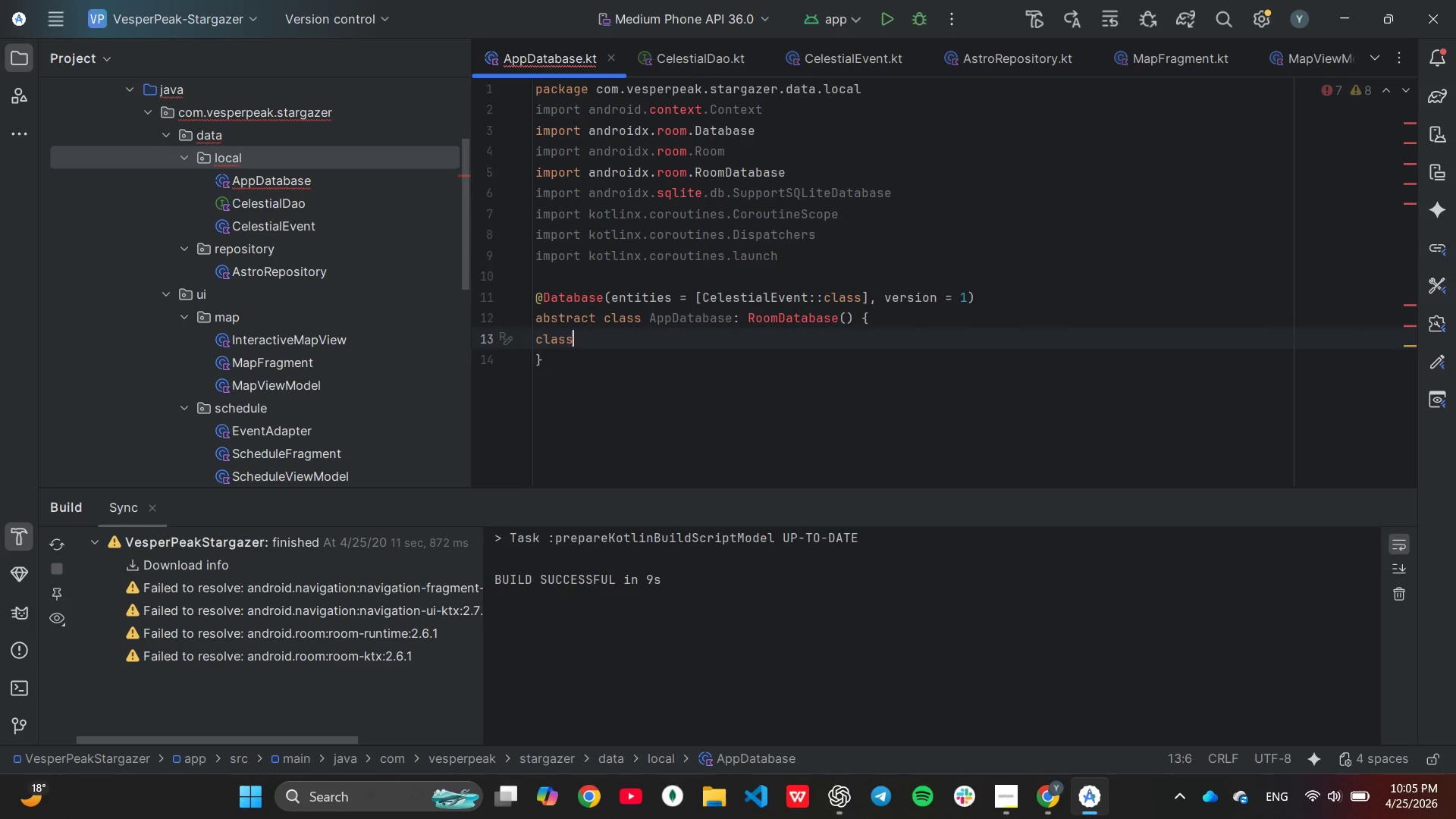 
key(Backspace)
 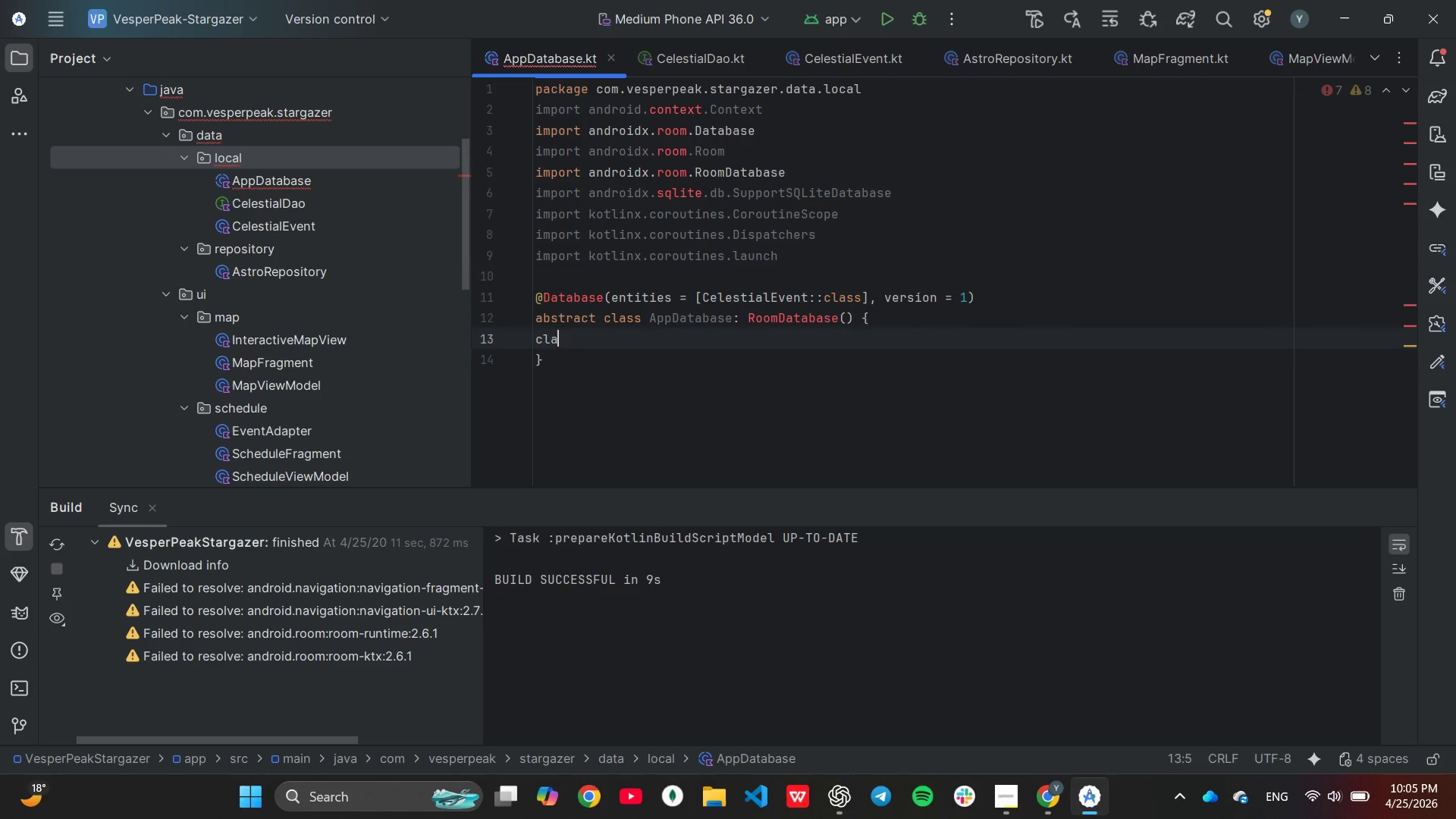 
key(Backspace)
 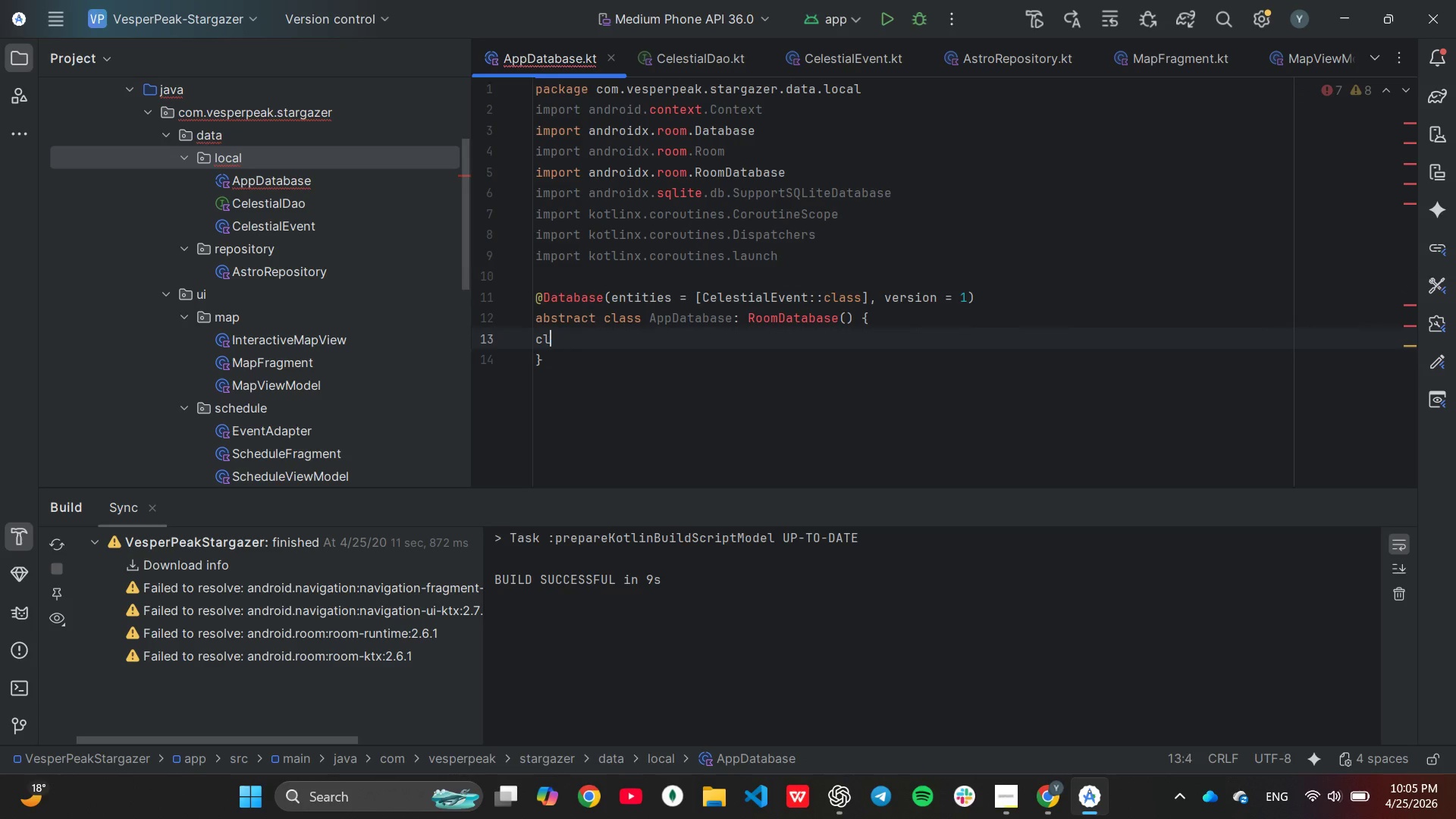 
key(Backspace)
 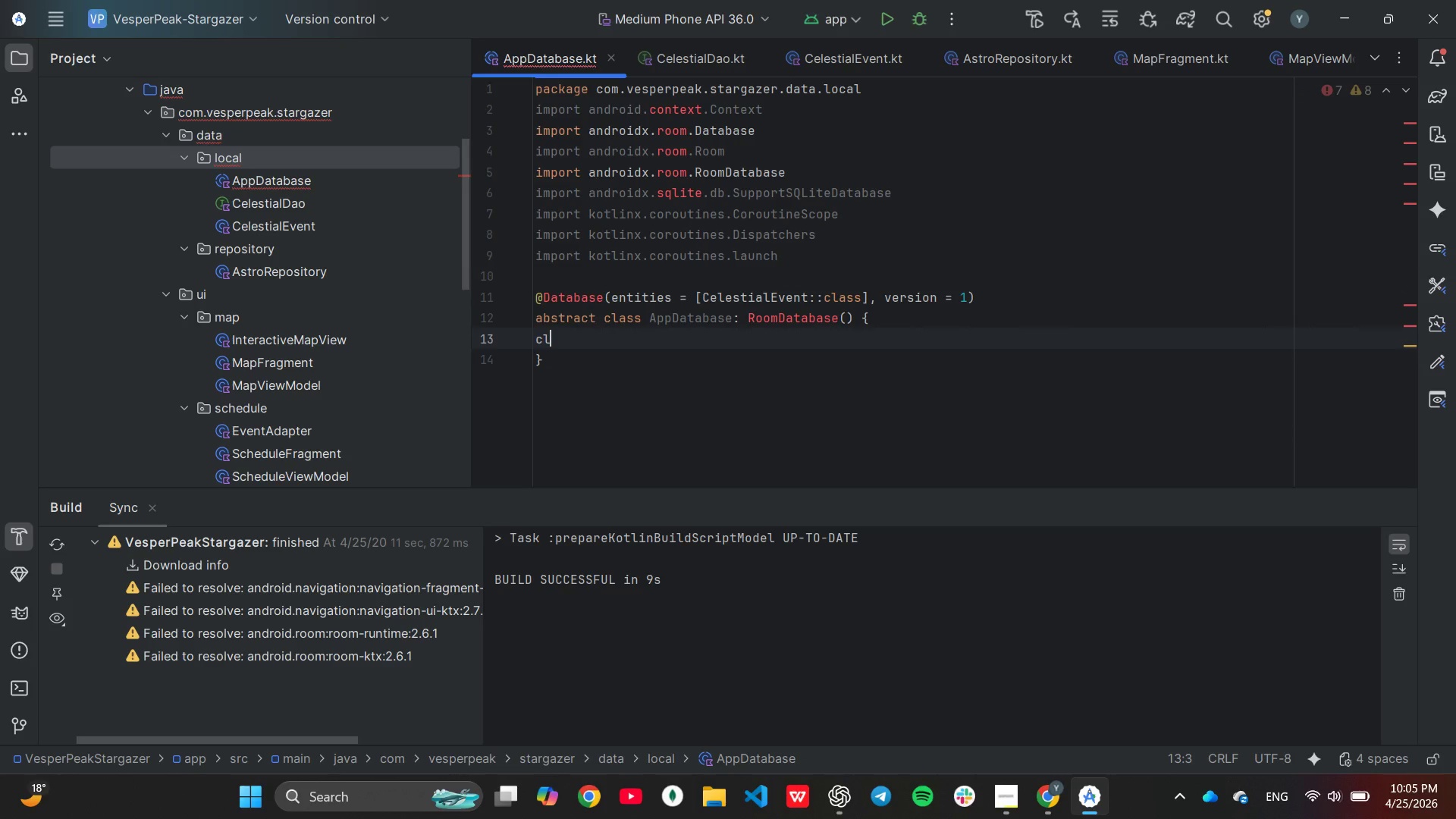 
key(Backspace)
 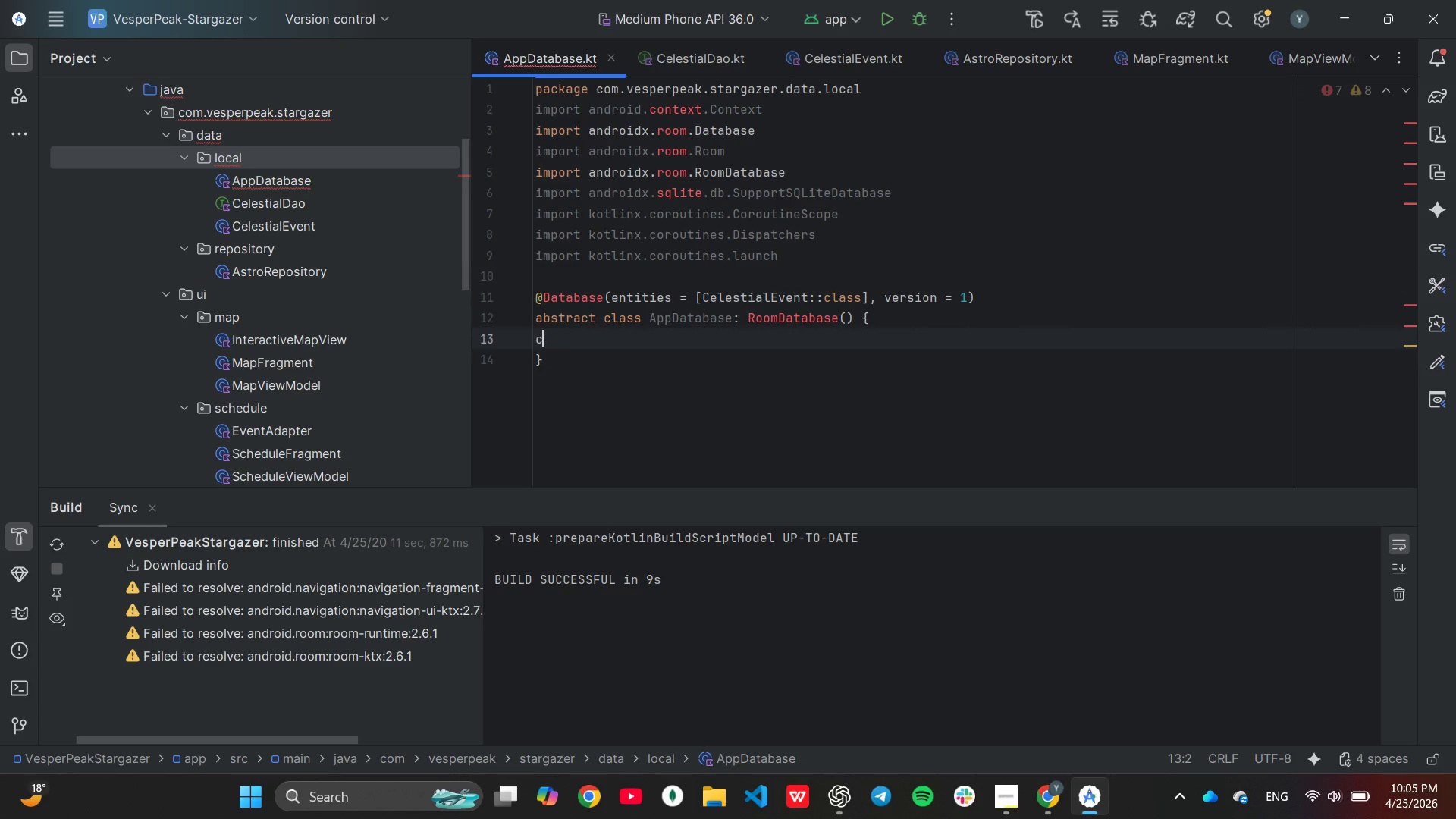 
key(Backspace)
 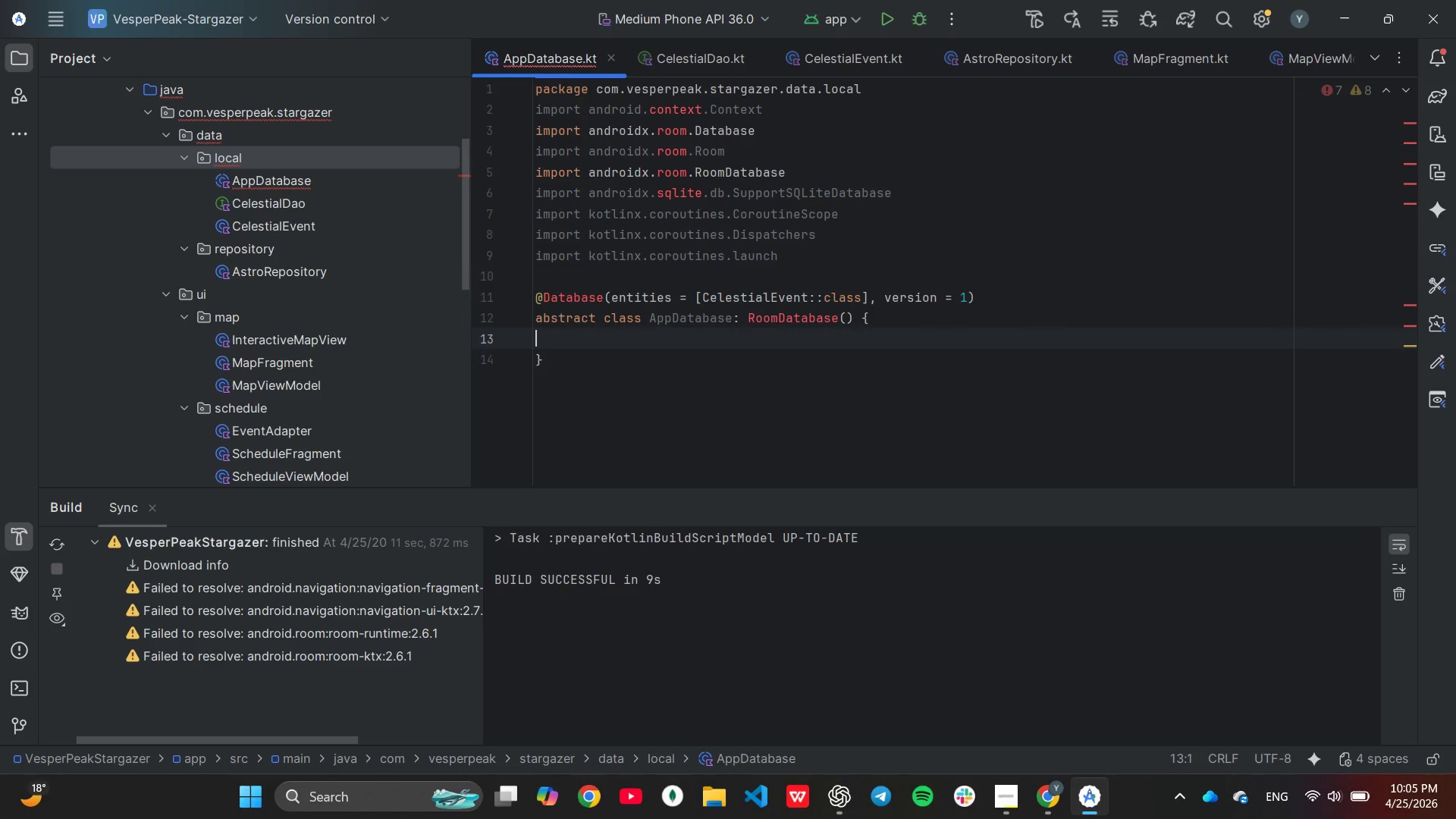 
key(Backspace)
 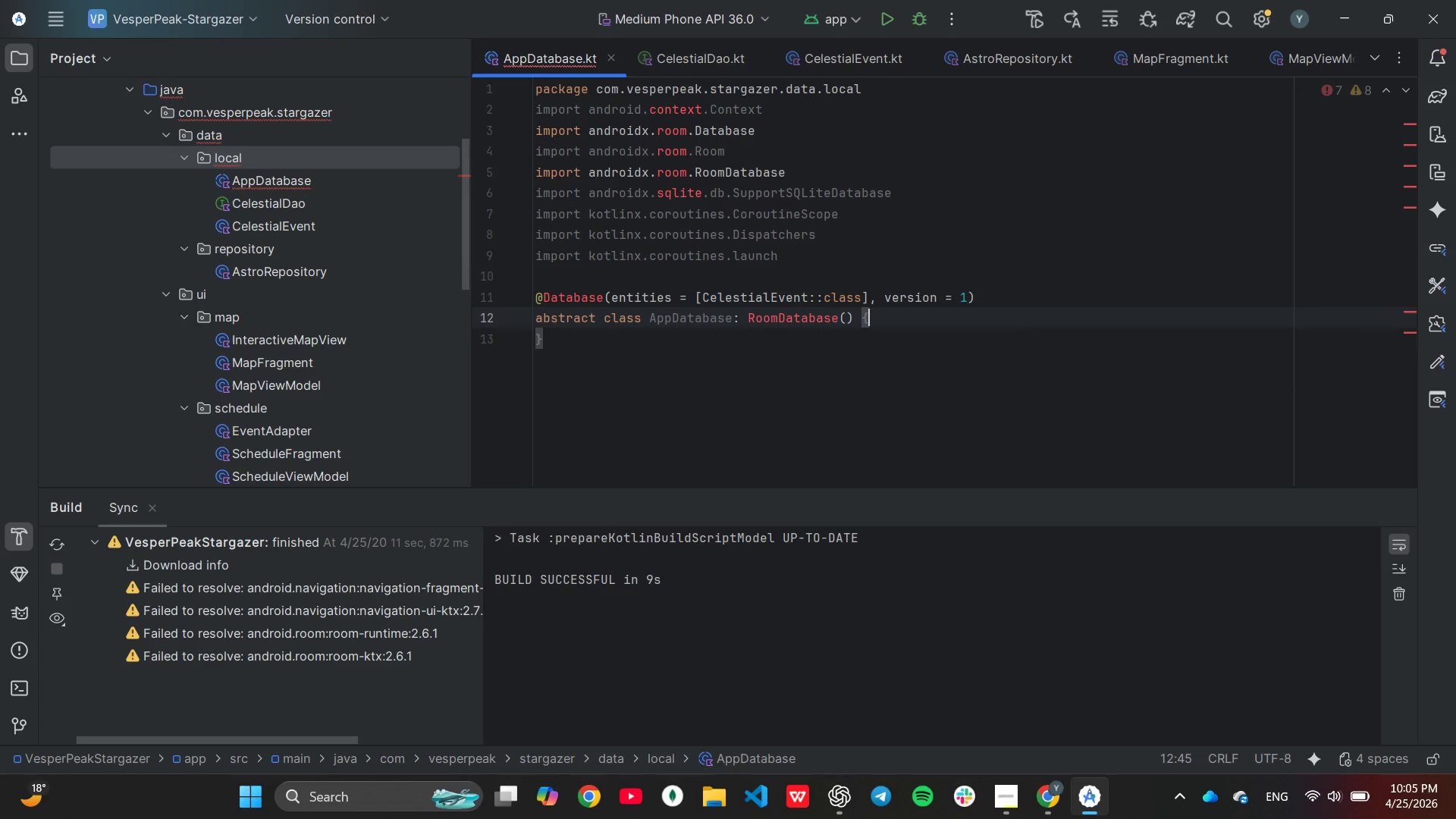 
key(Enter)
 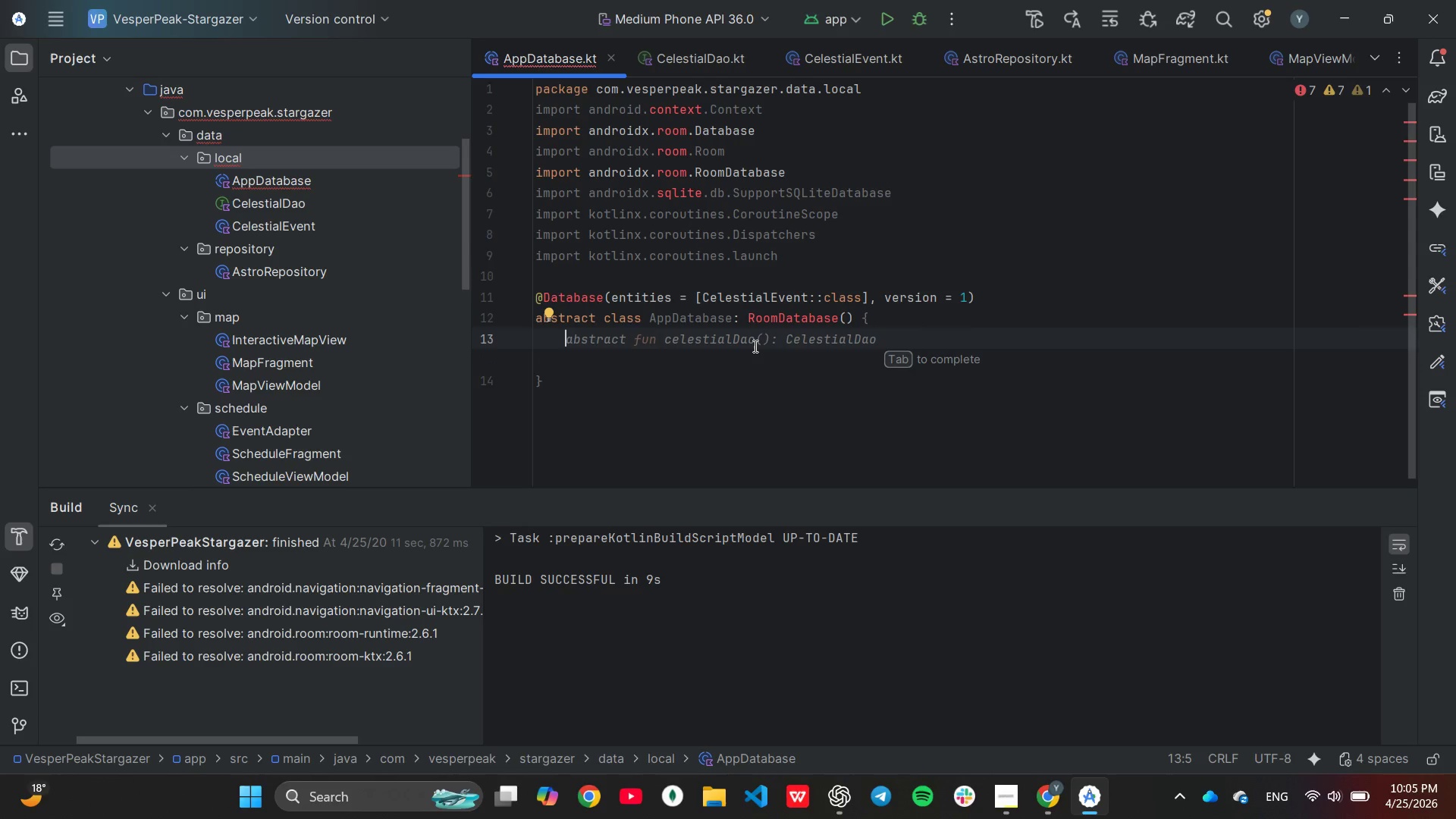 
key(Tab)
 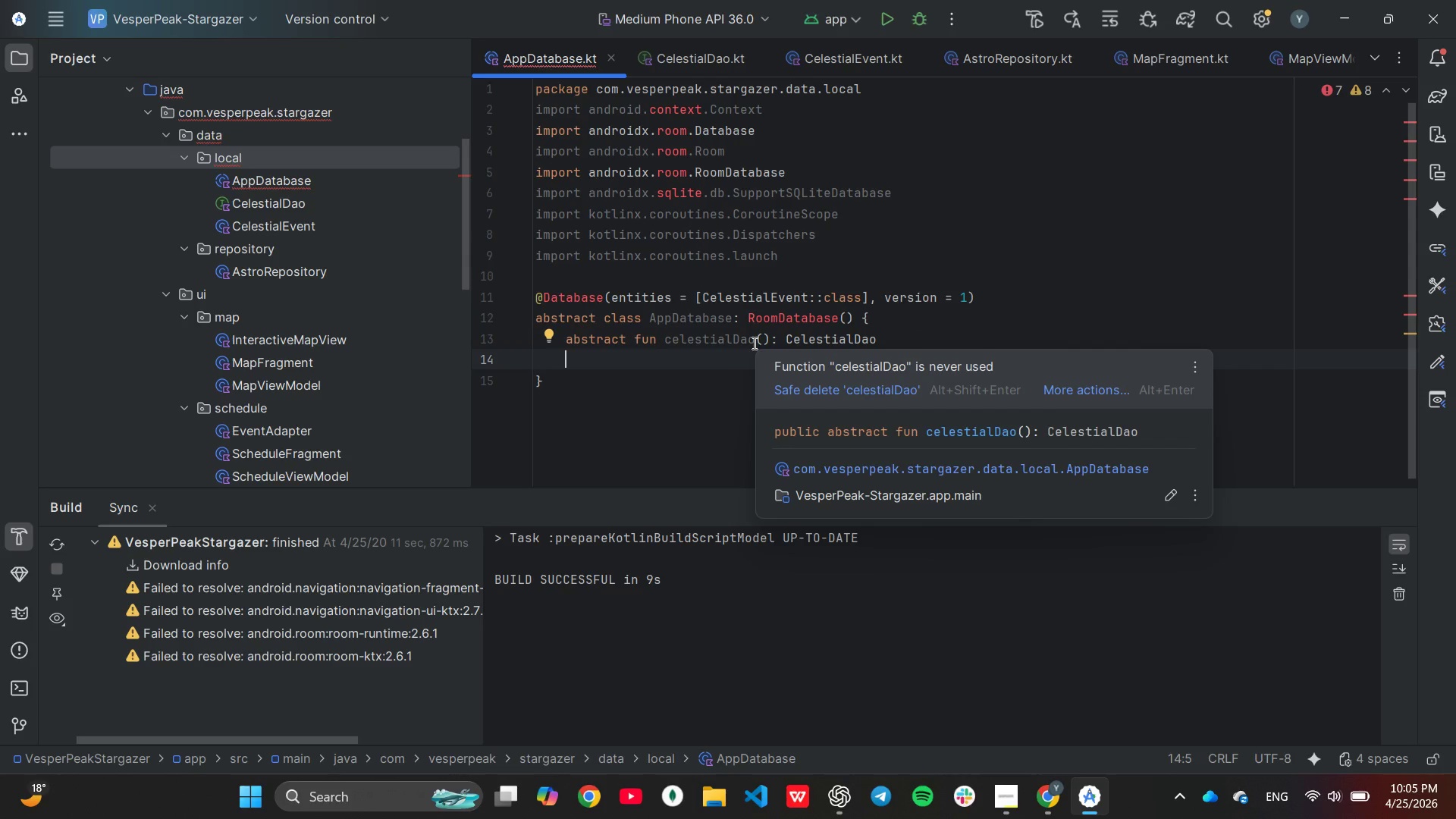 
wait(8.95)
 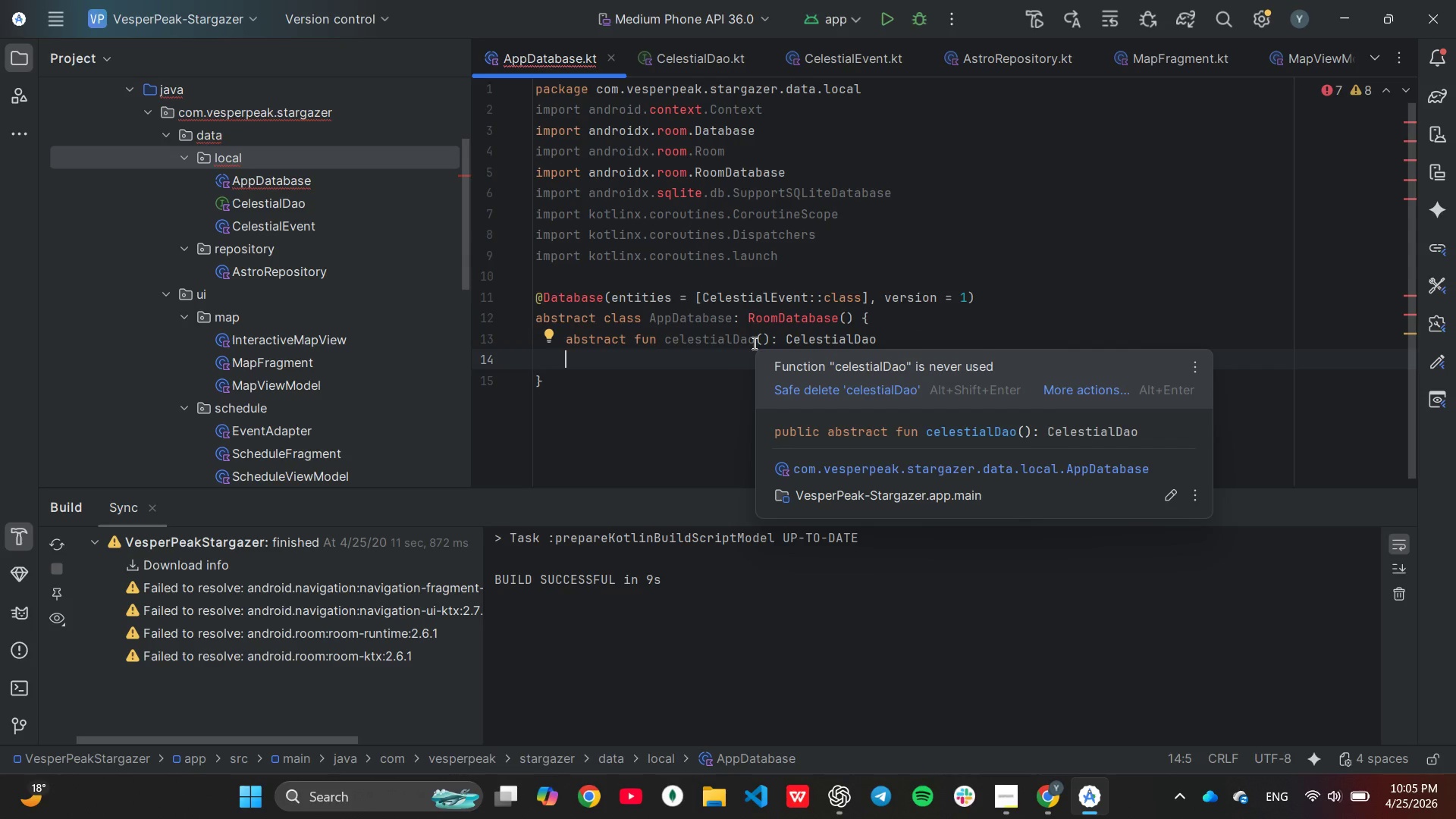 
key(Enter)
 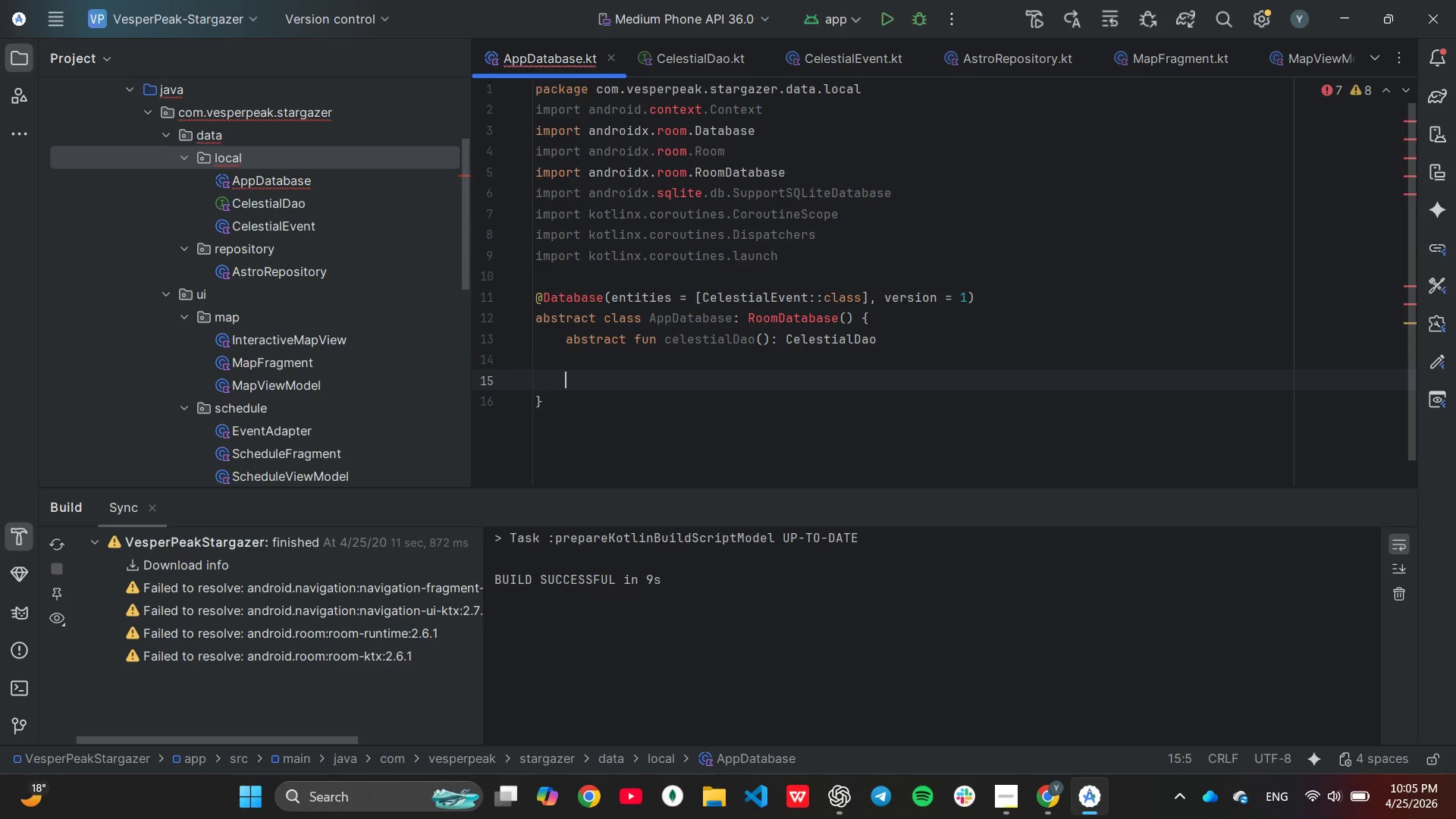 
type(com)
 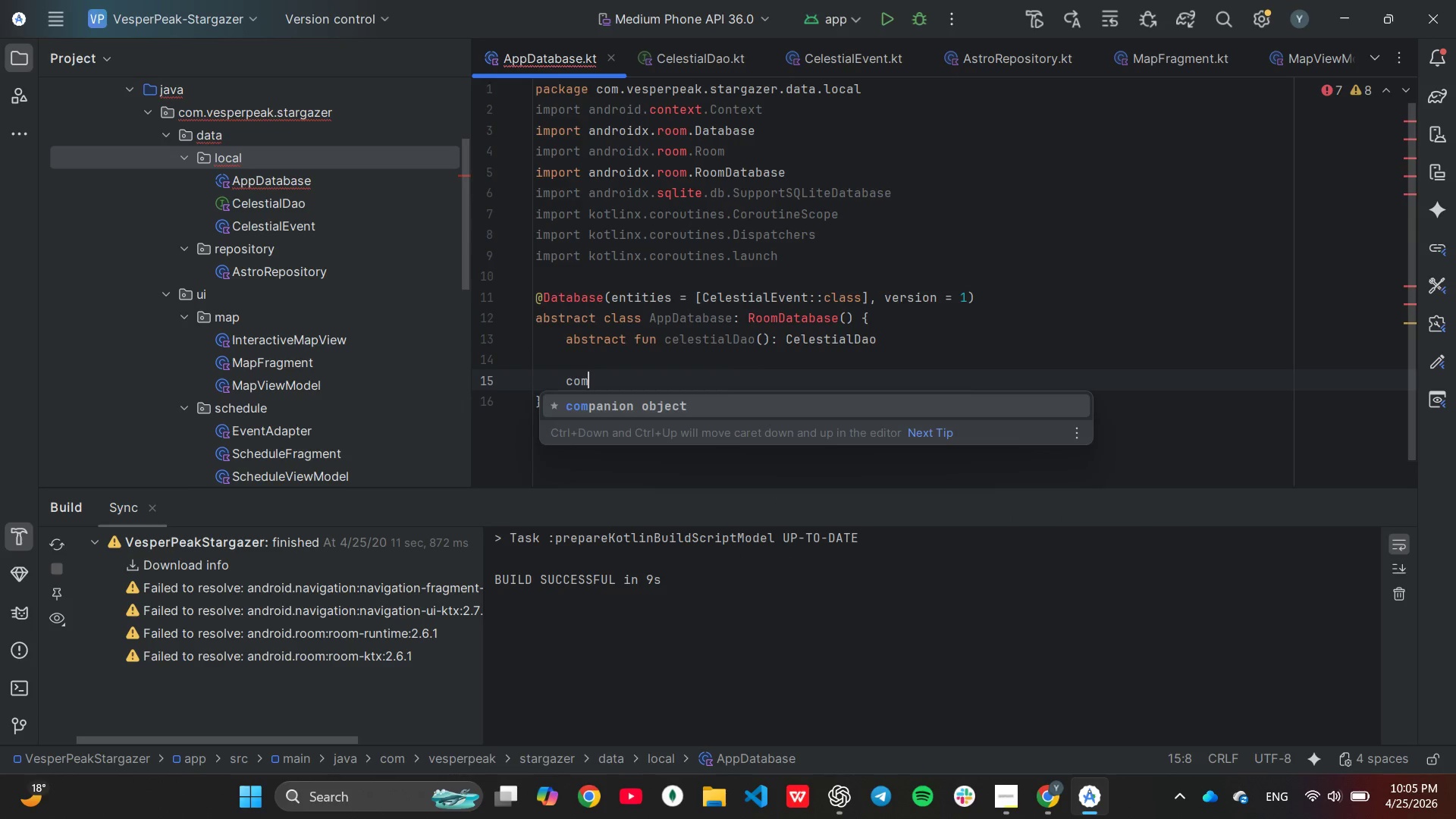 
key(Enter)
 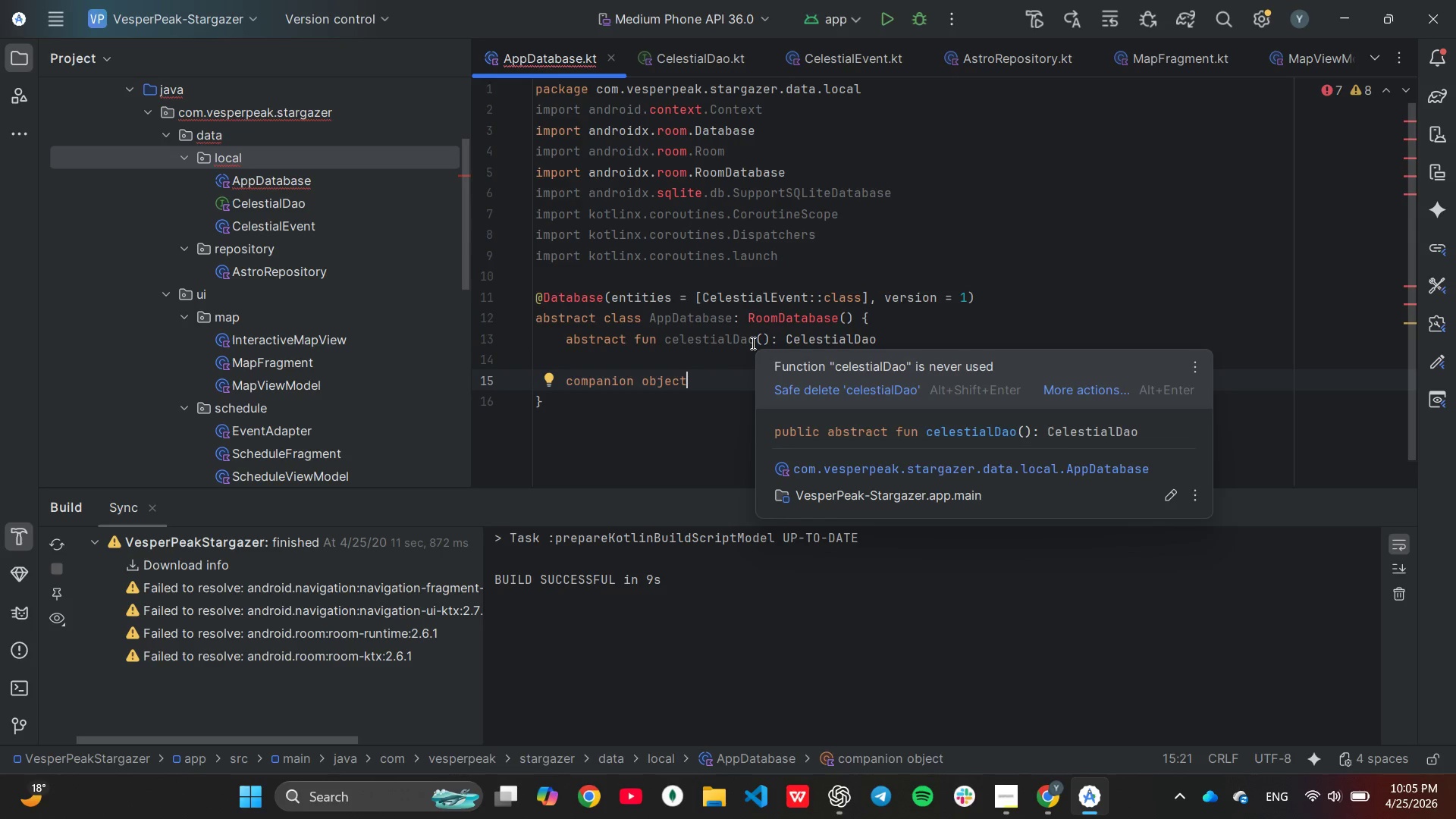 
key(Shift+ShiftLeft)
 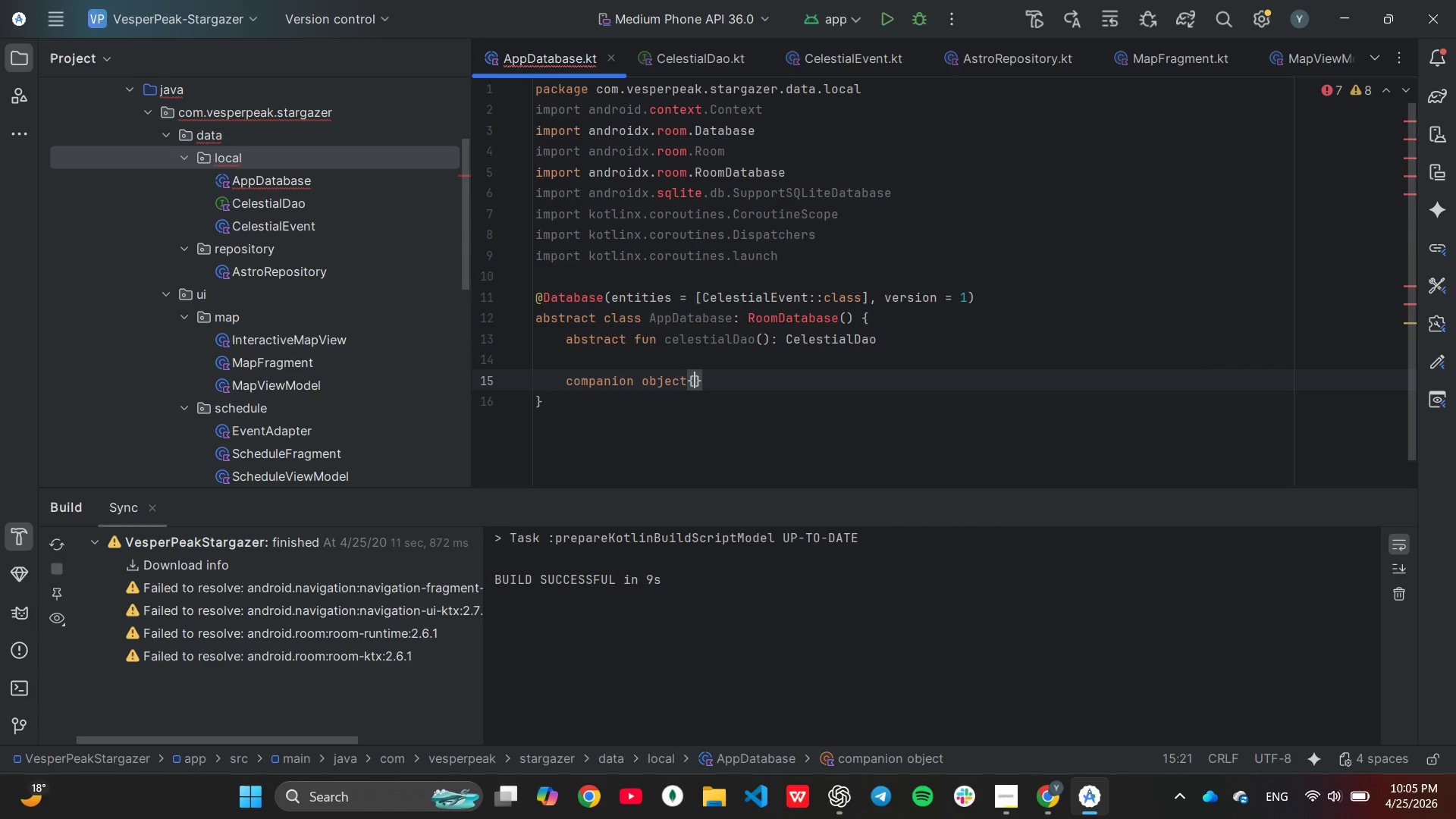 
key(Shift+BracketLeft)
 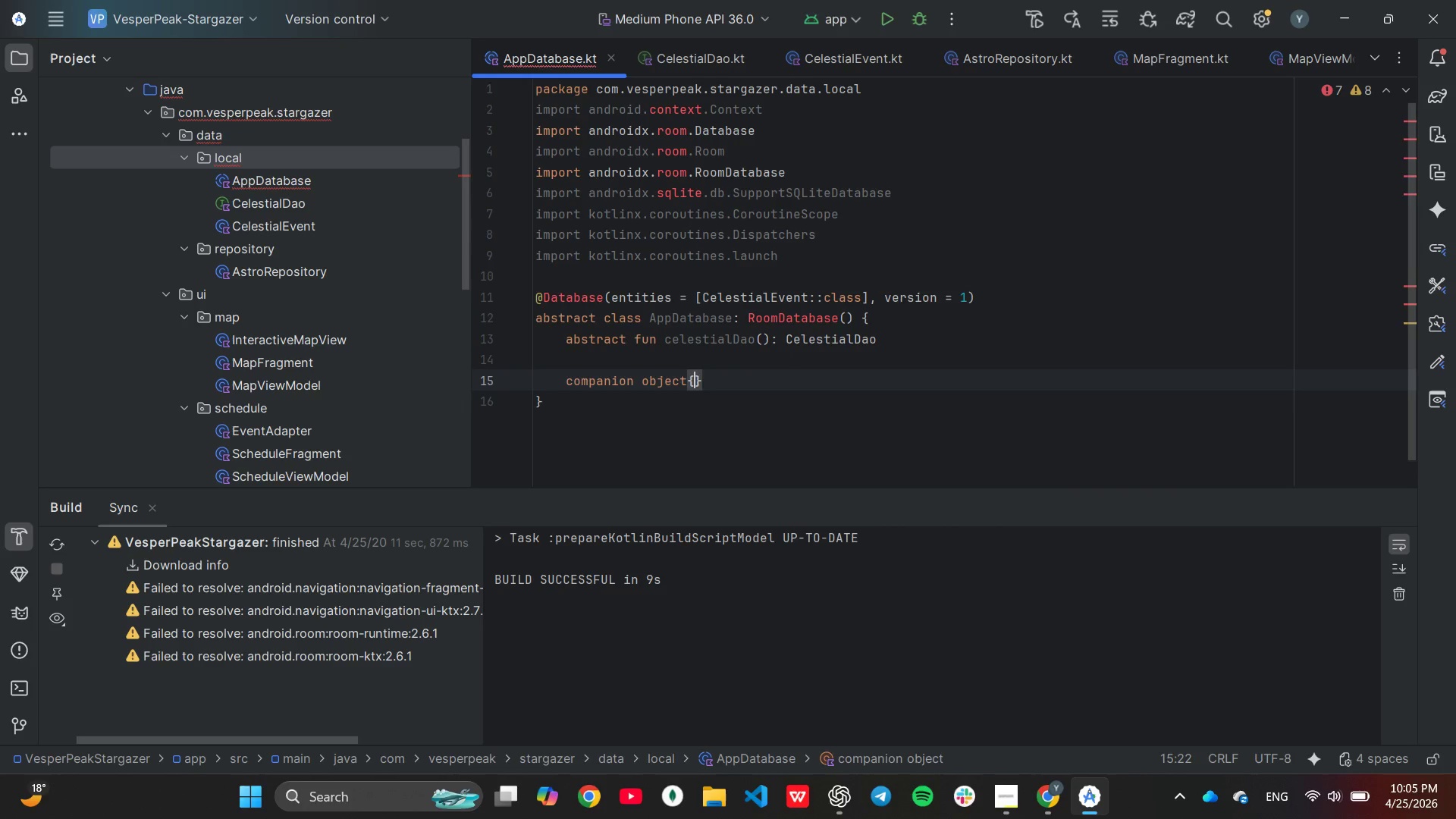 
key(Enter)
 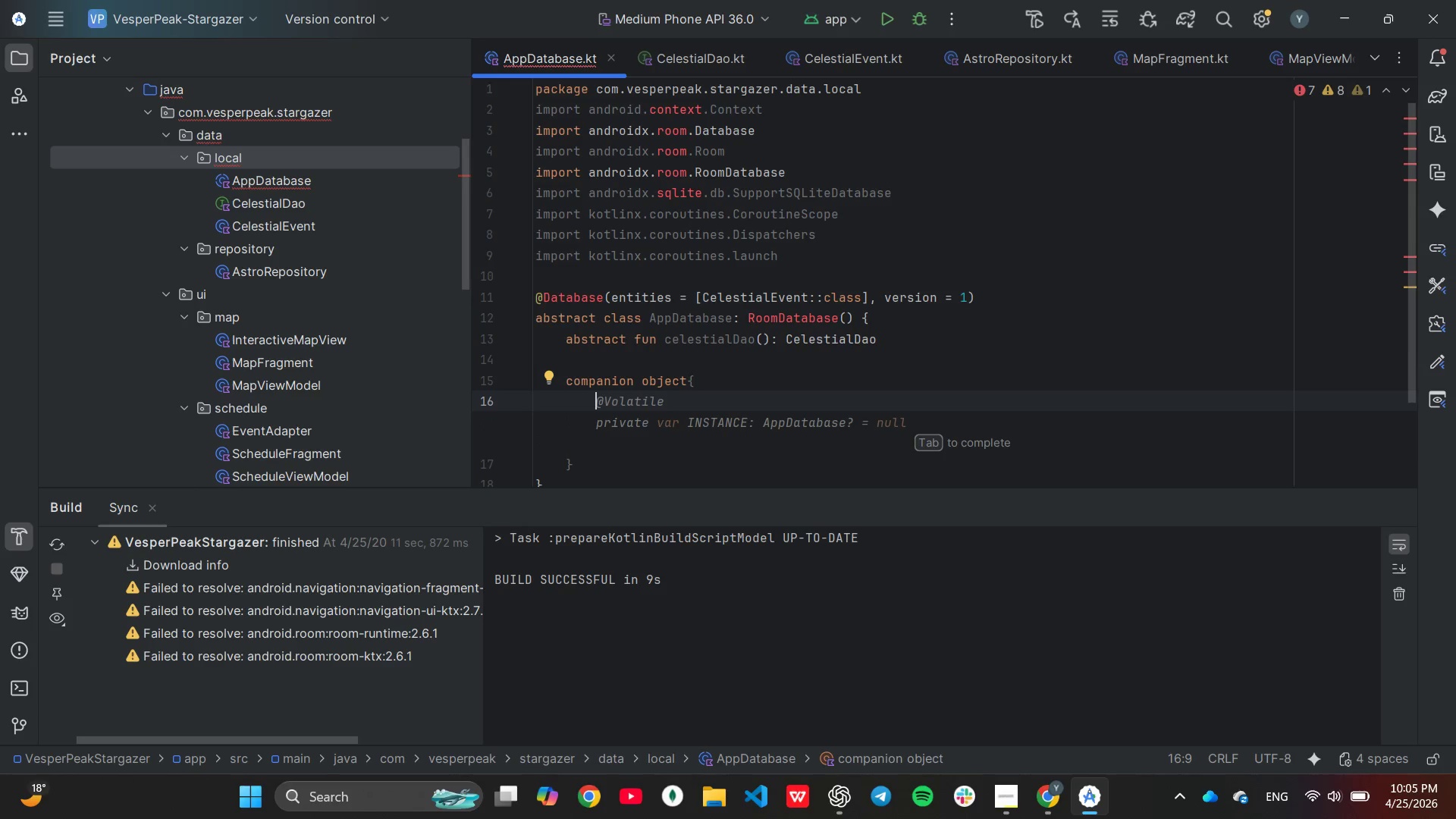 
key(Tab)
 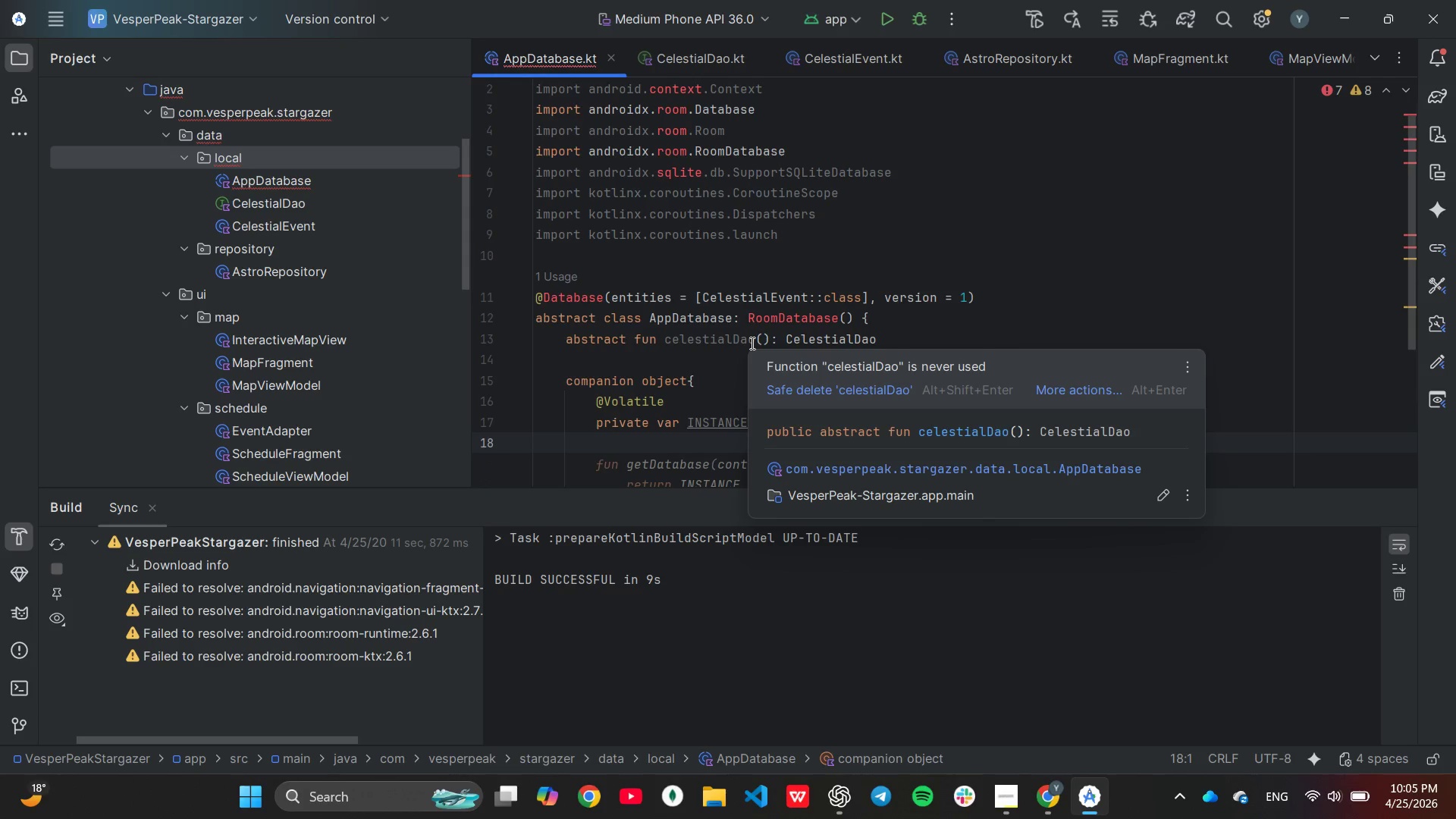 
wait(5.94)
 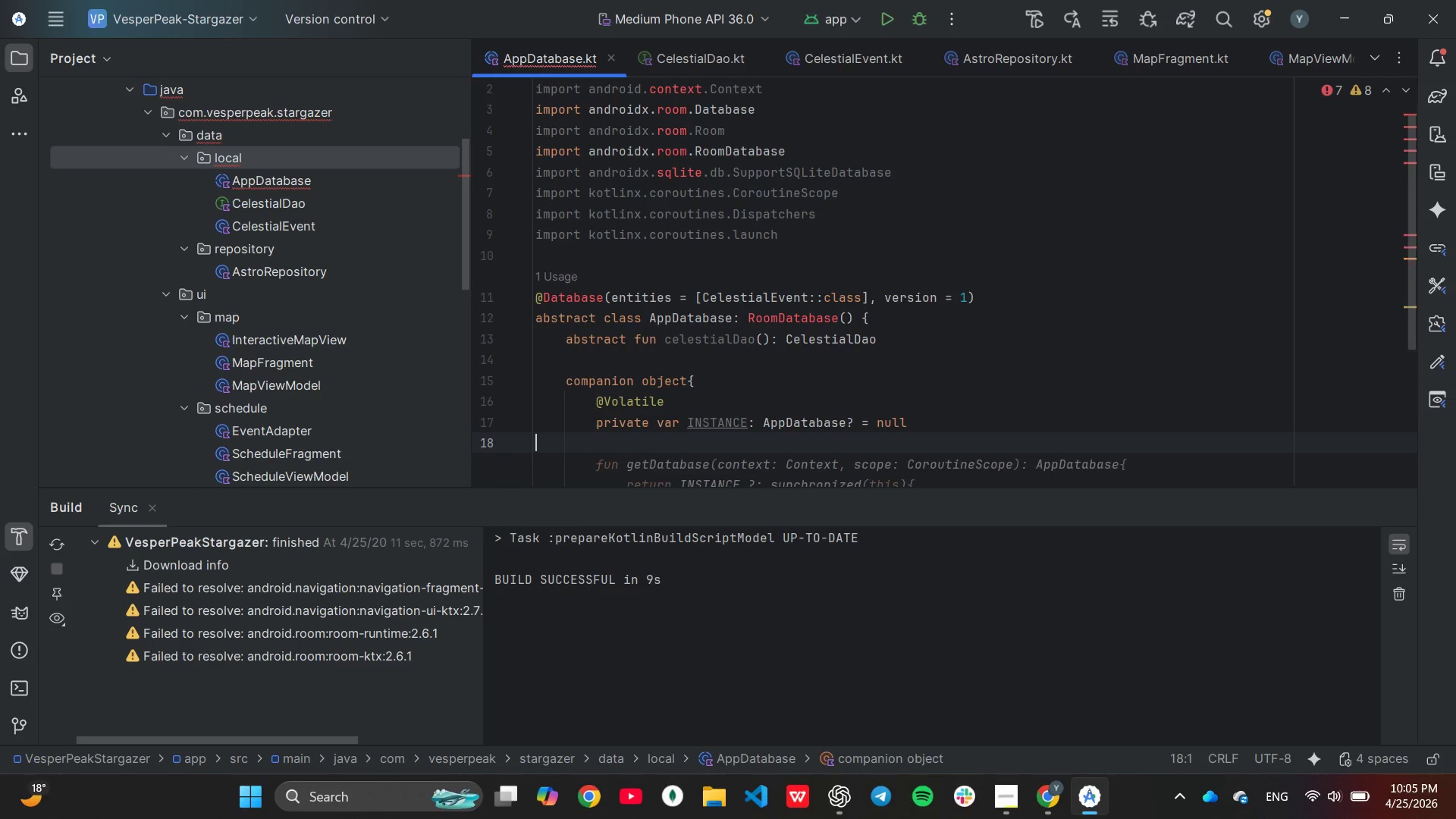 
scroll: coordinate [770, 284], scroll_direction: down, amount: 1.0
 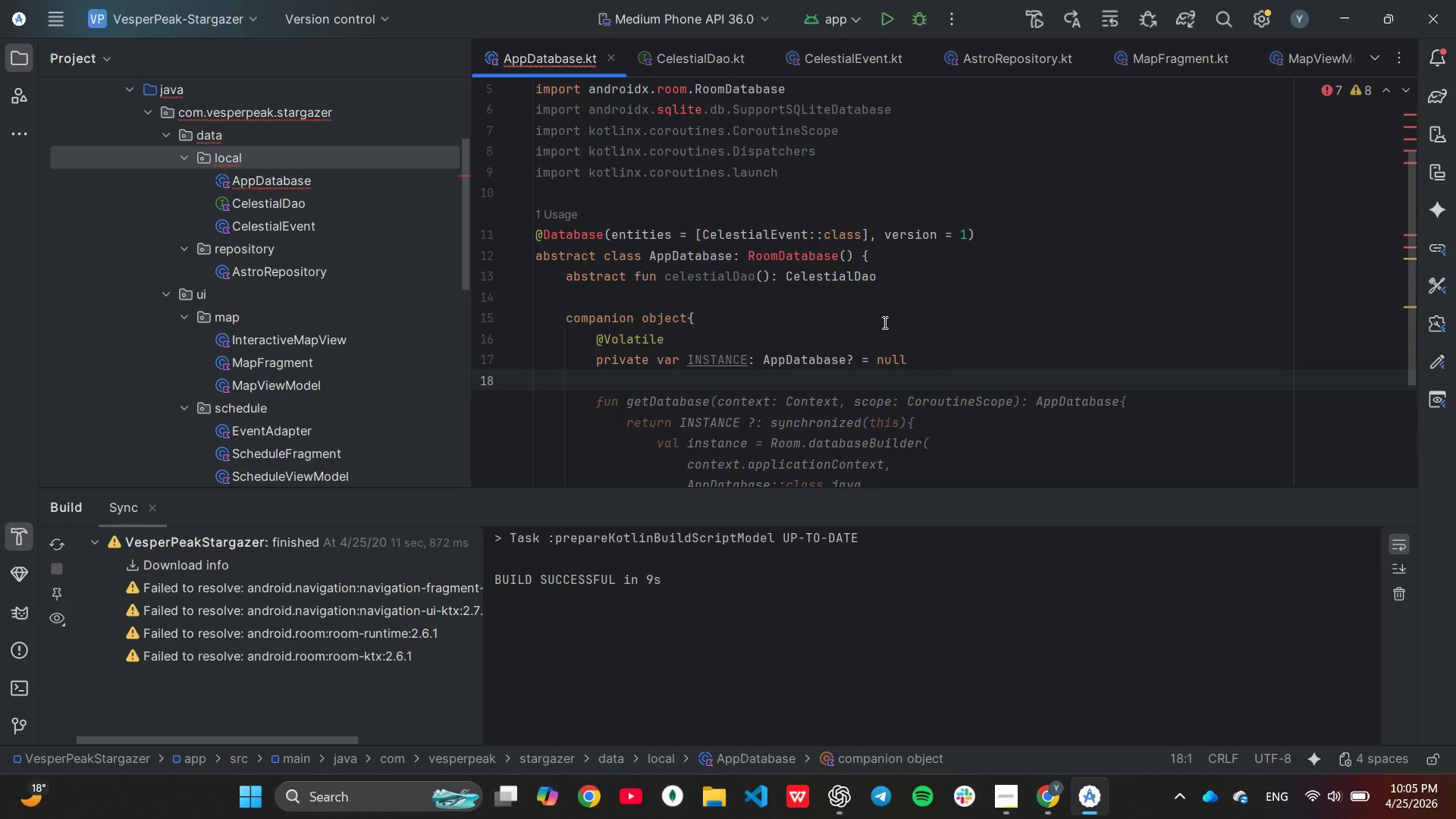 
key(Tab)
 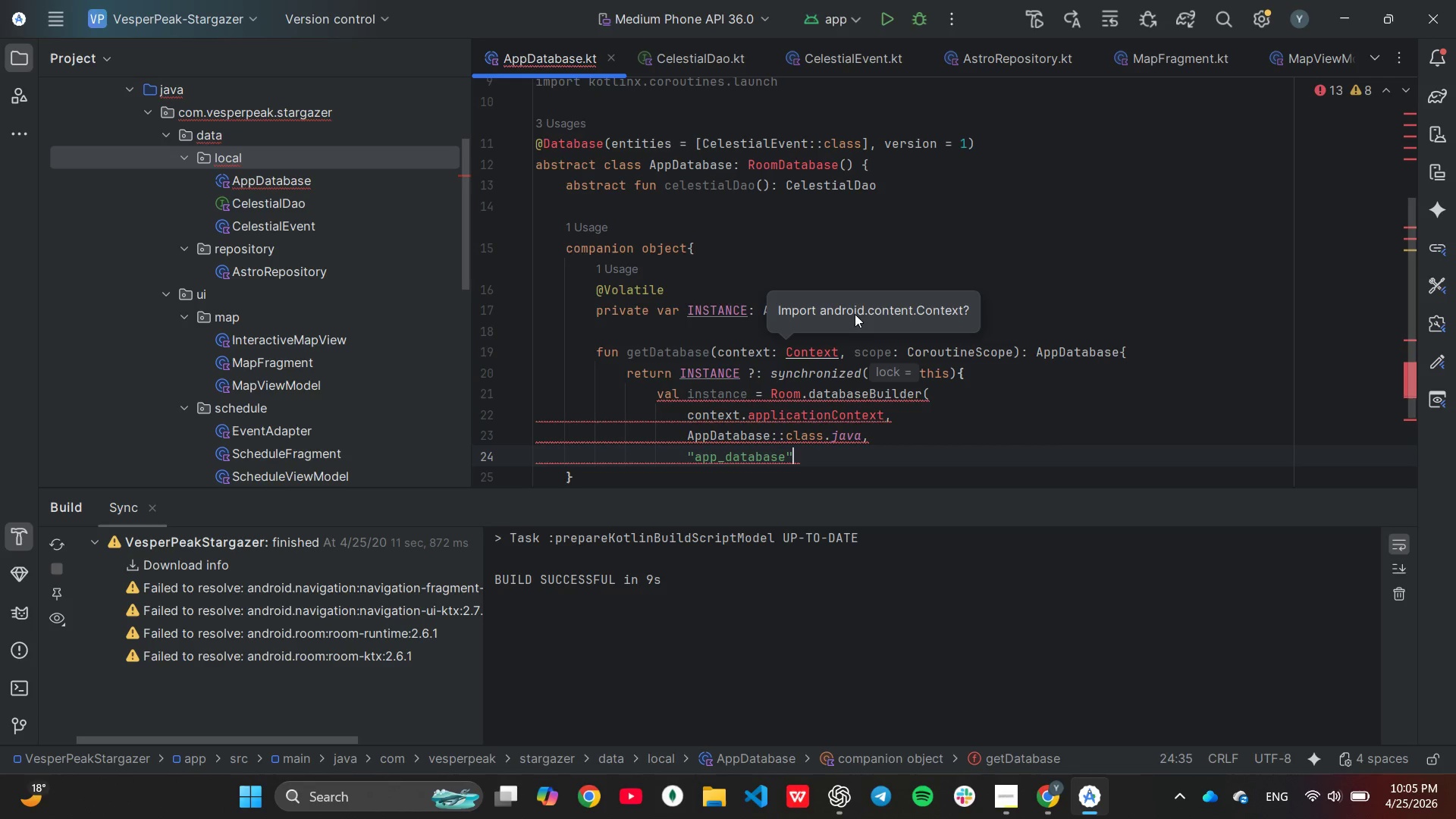 
left_click([912, 246])
 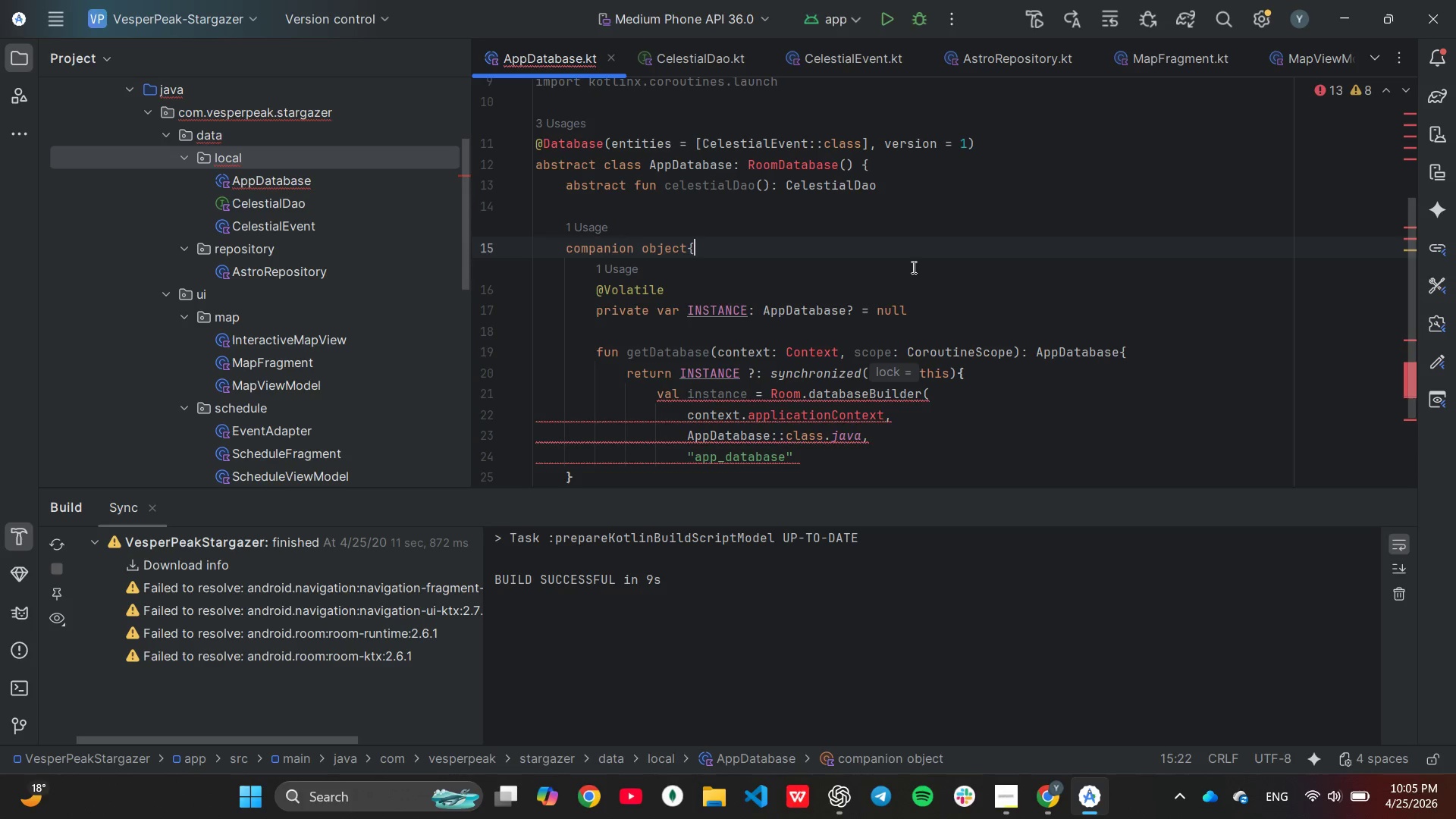 
wait(17.48)
 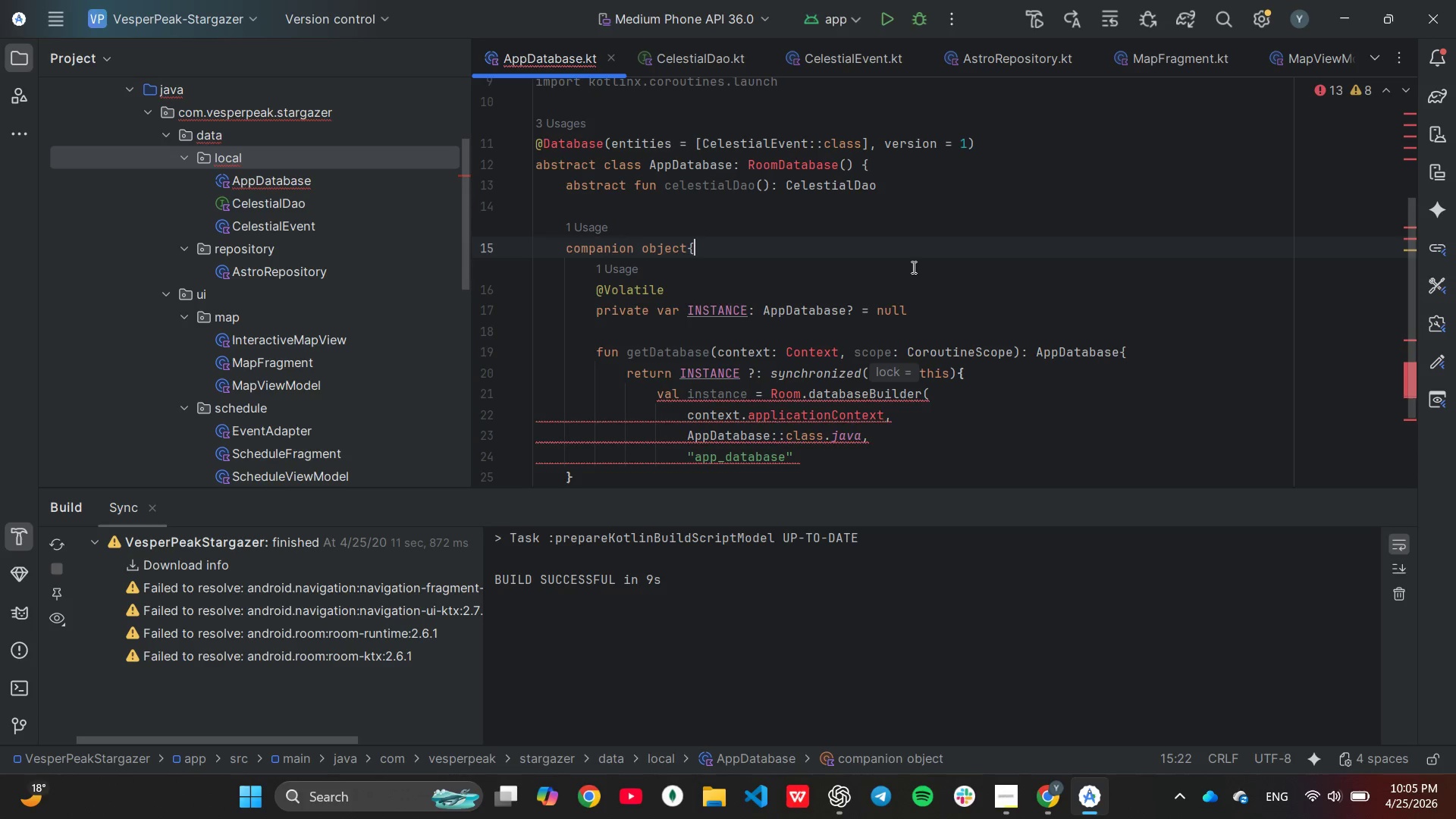 
left_click([661, 397])
 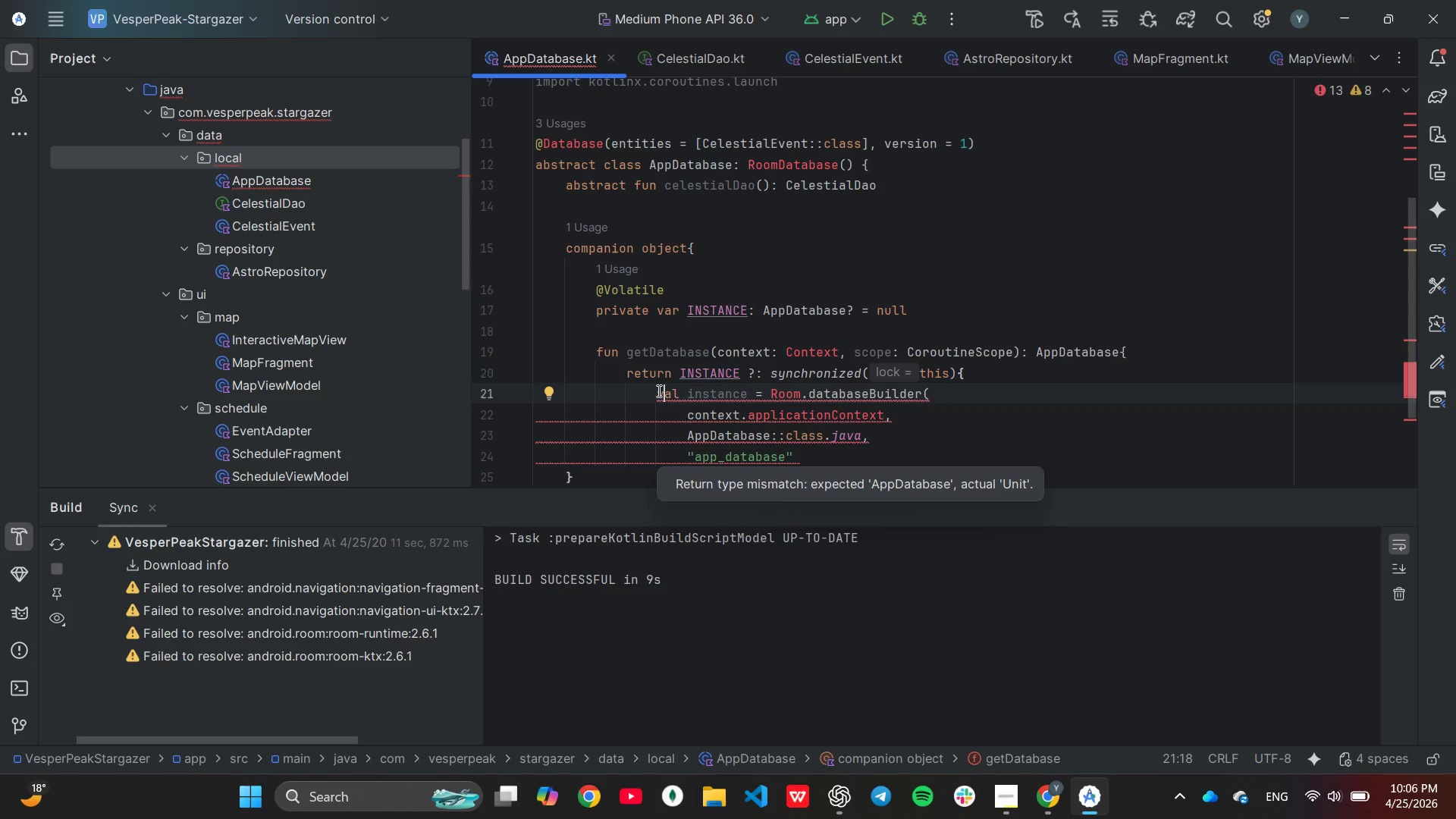 
wait(12.28)
 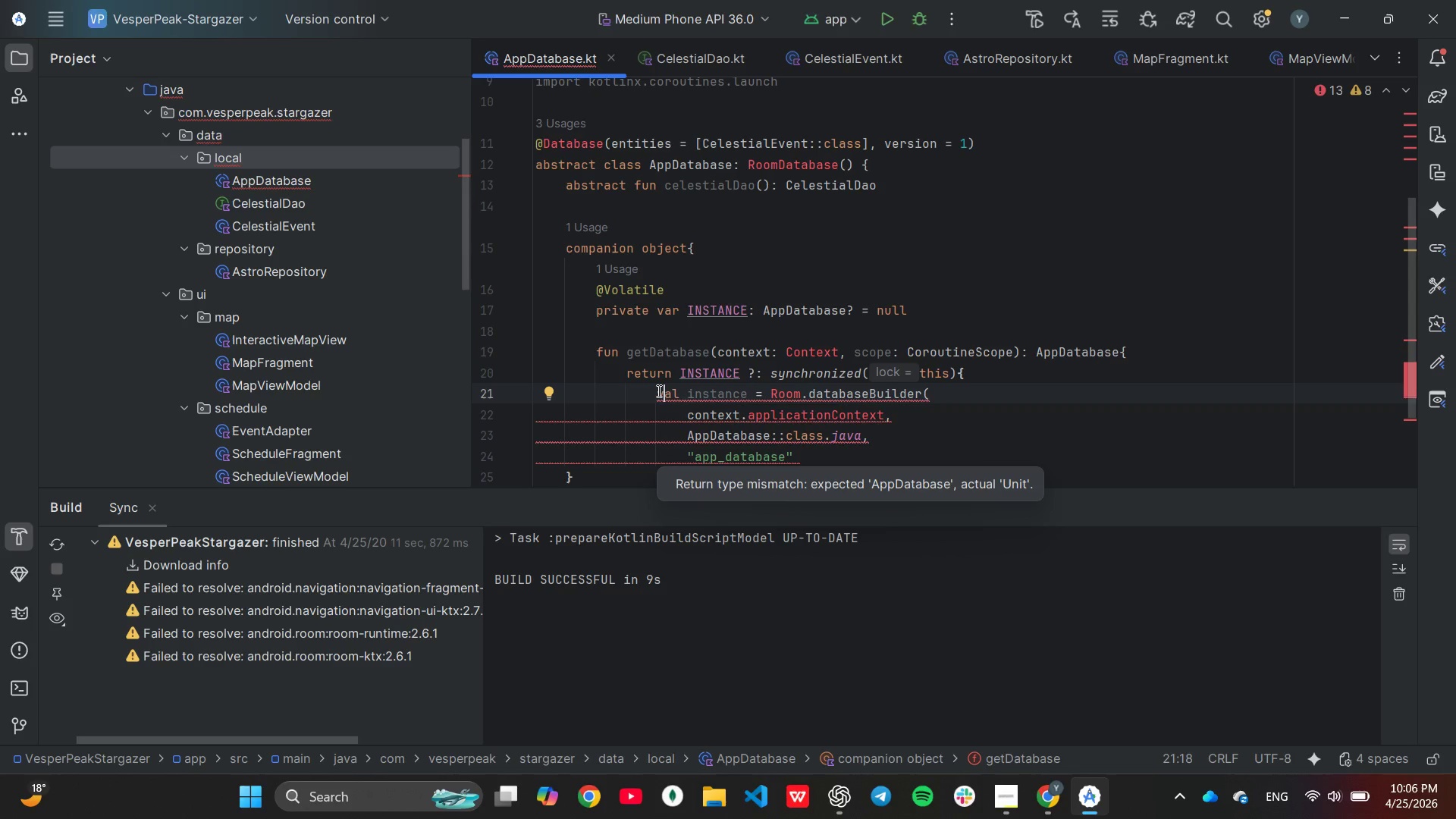 
scroll: coordinate [698, 261], scroll_direction: down, amount: 1.0
 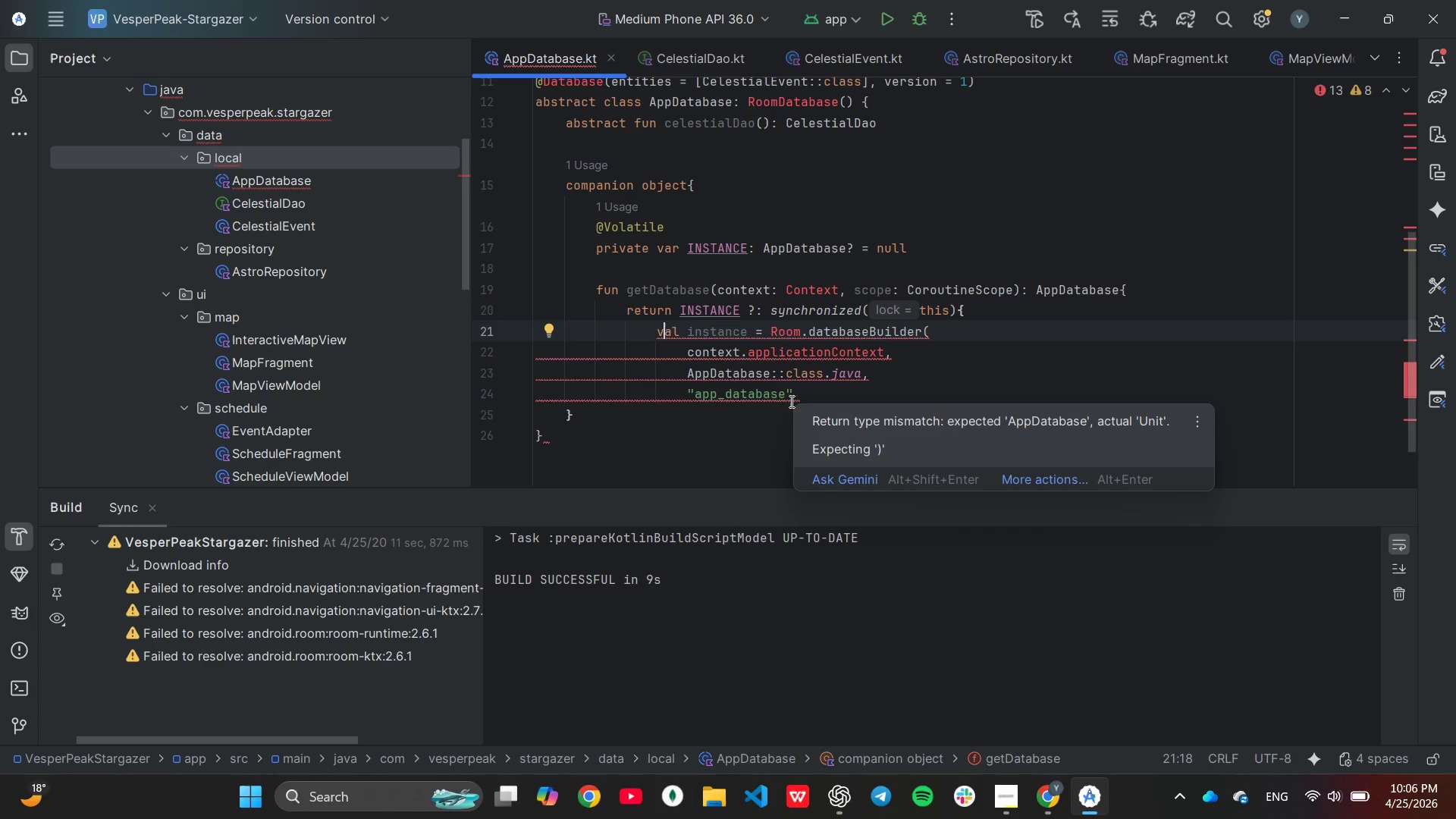 
left_click([789, 400])
 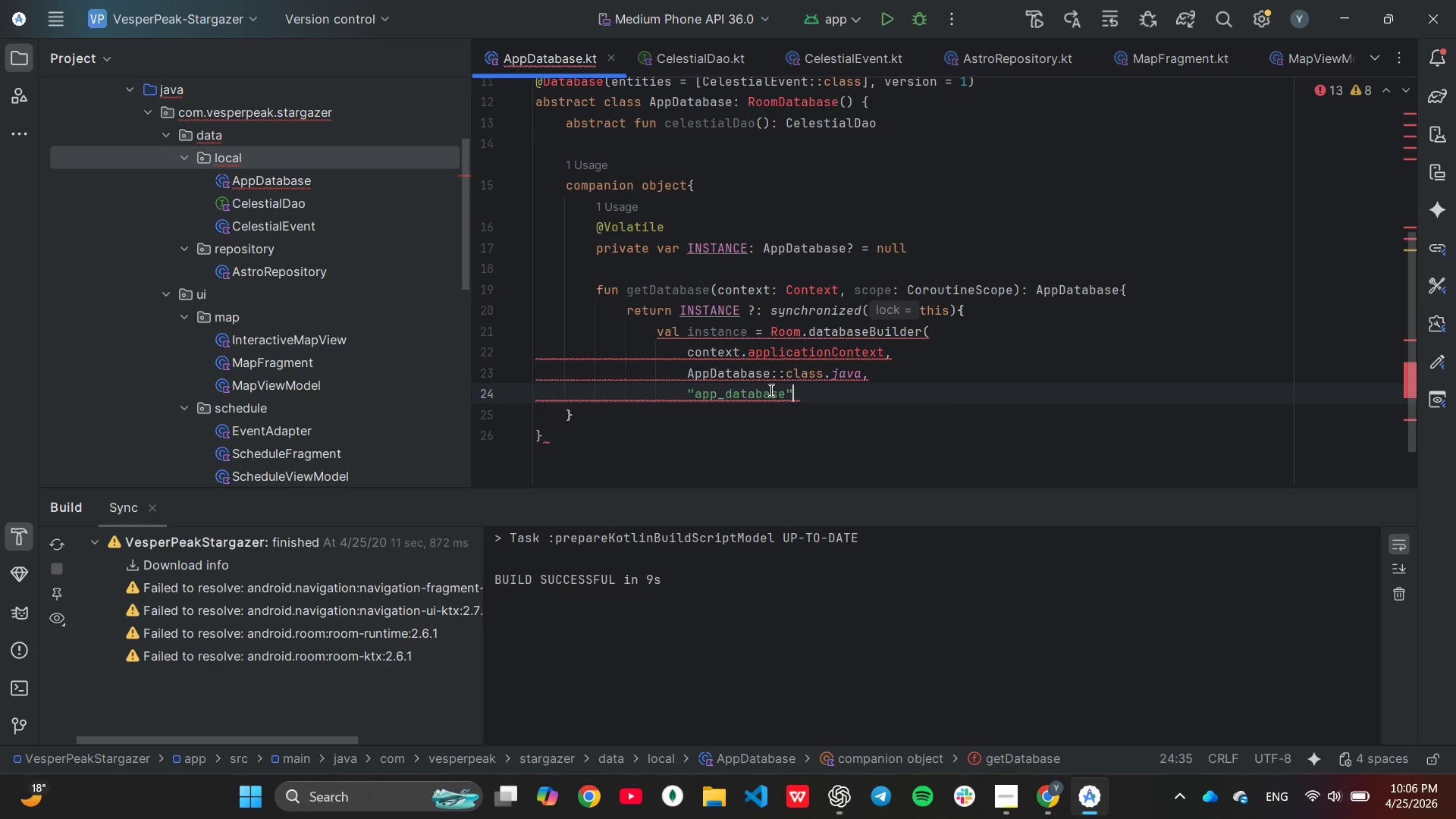 
key(ArrowLeft)
 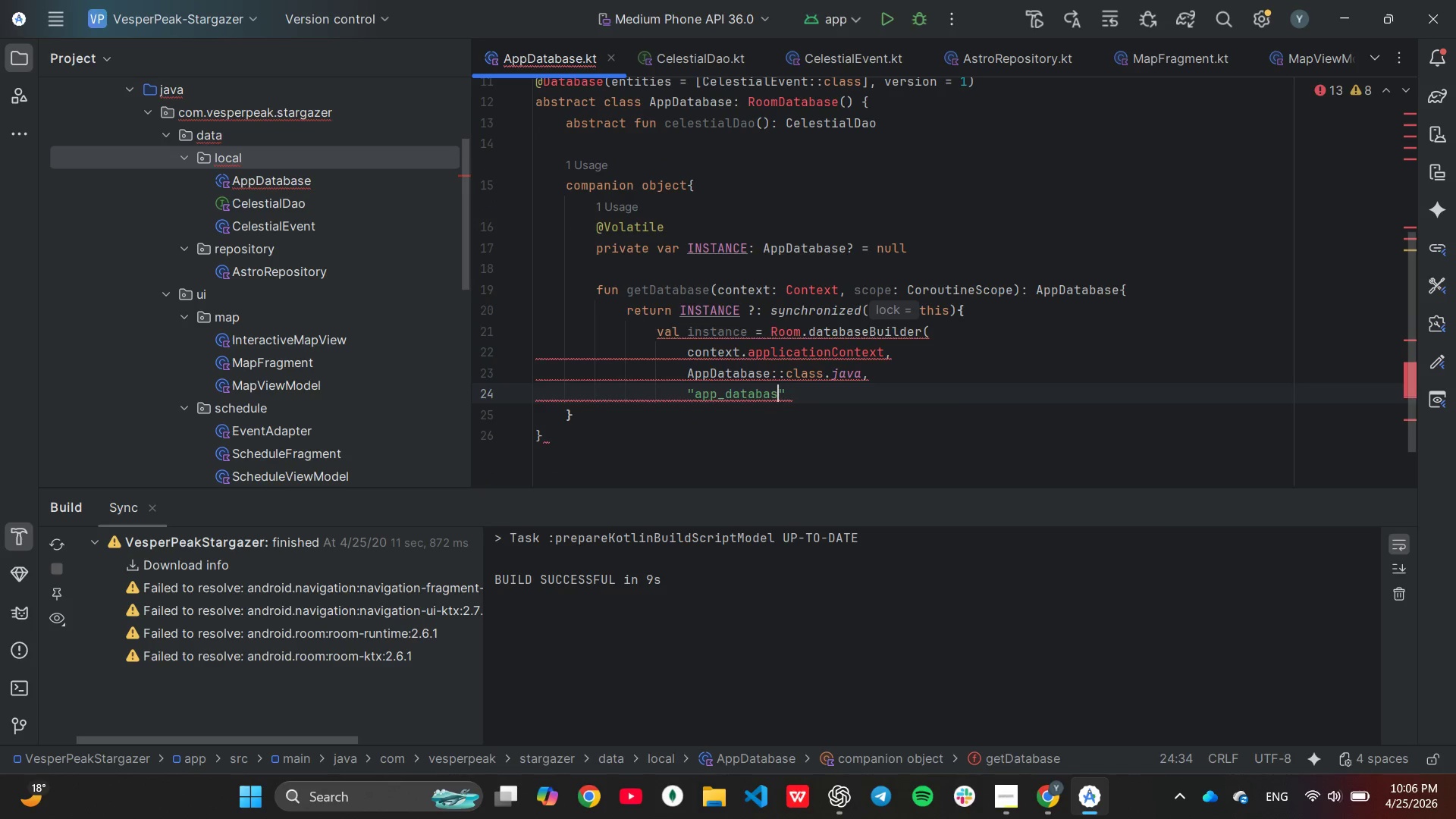 
hold_key(key=Backspace, duration=0.81)
 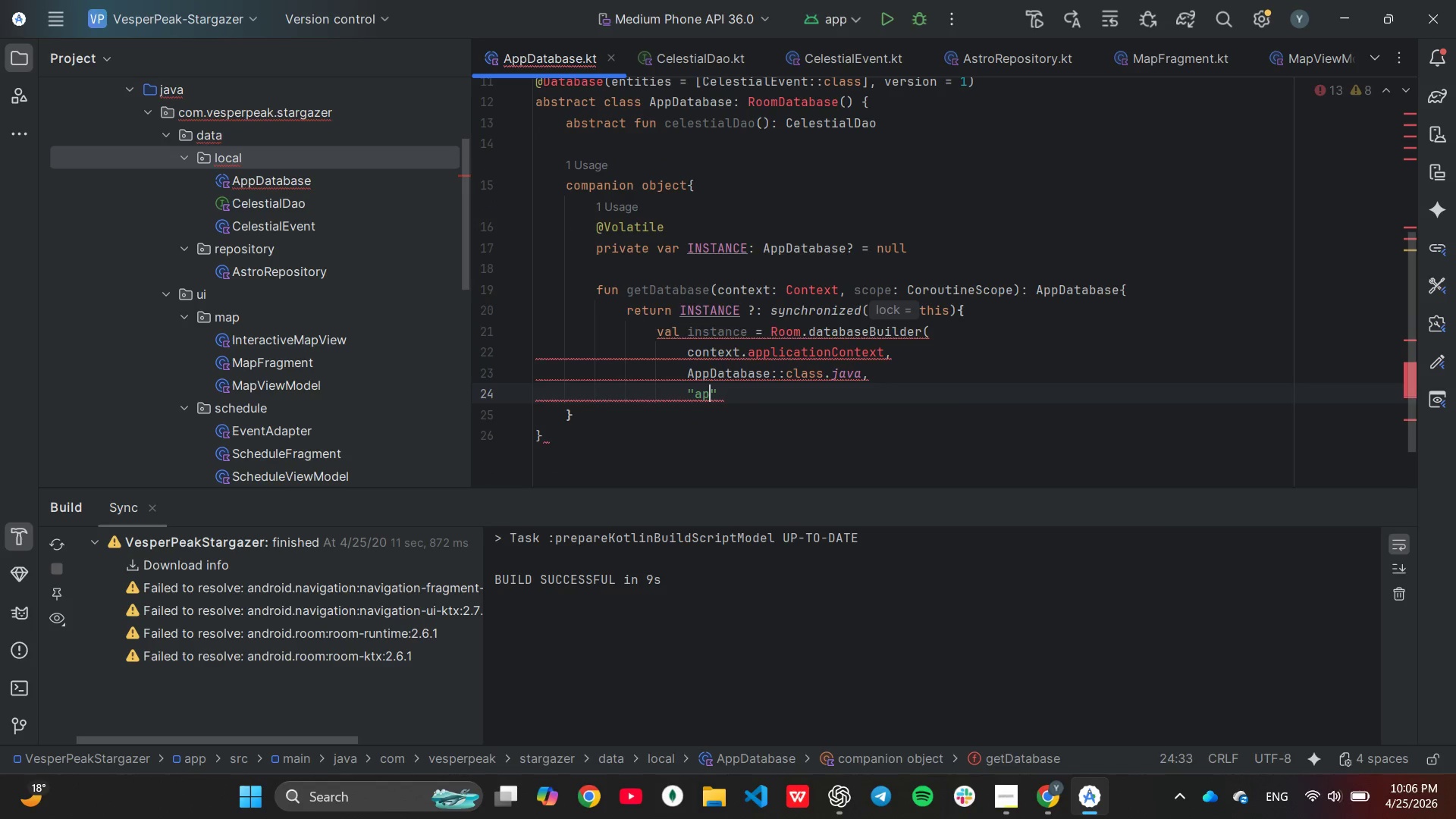 
key(Backspace)
key(Backspace)
type(stargazer-)
key(Backspace)
type(_db)
 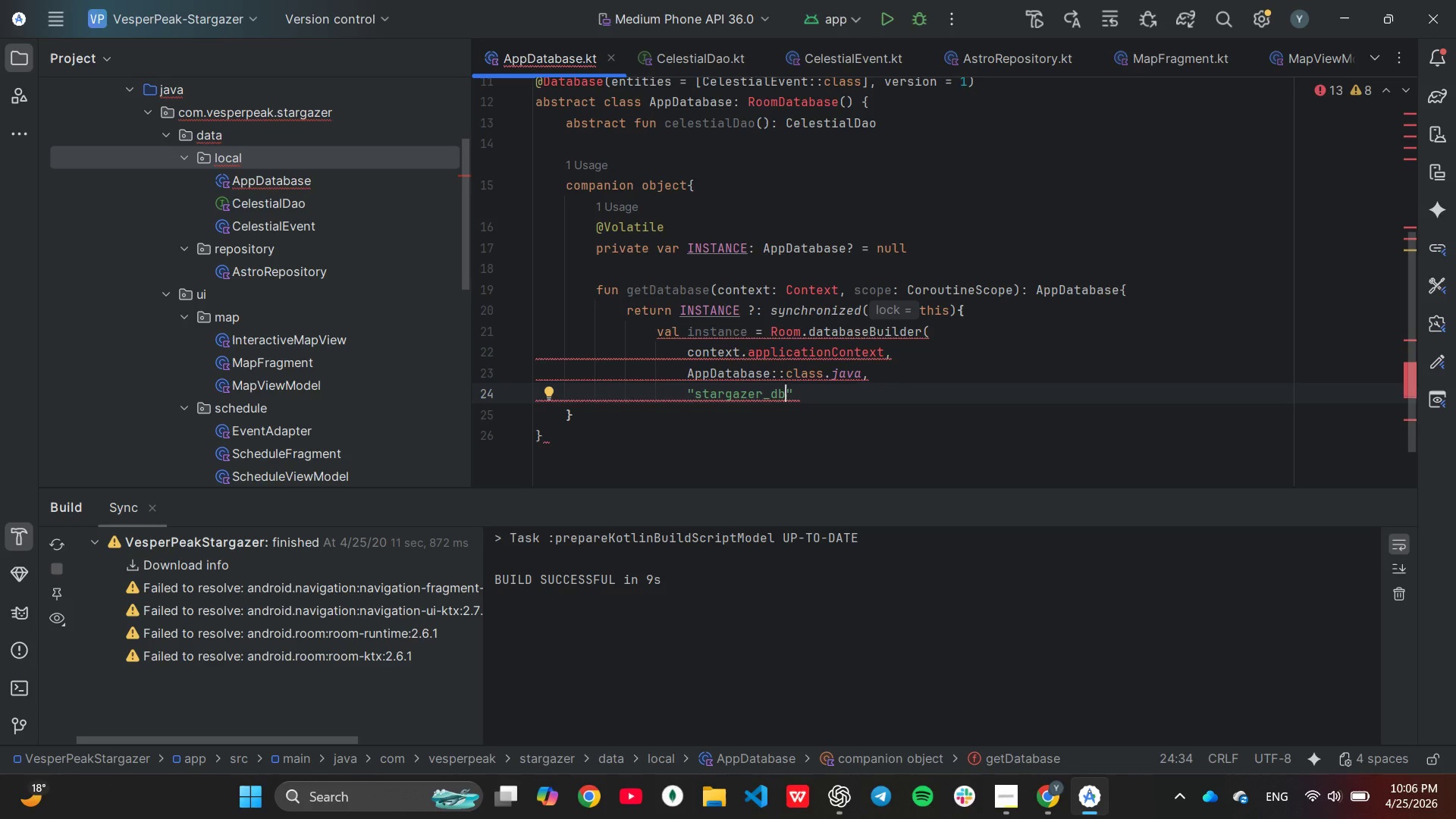 
key(ArrowDown)
 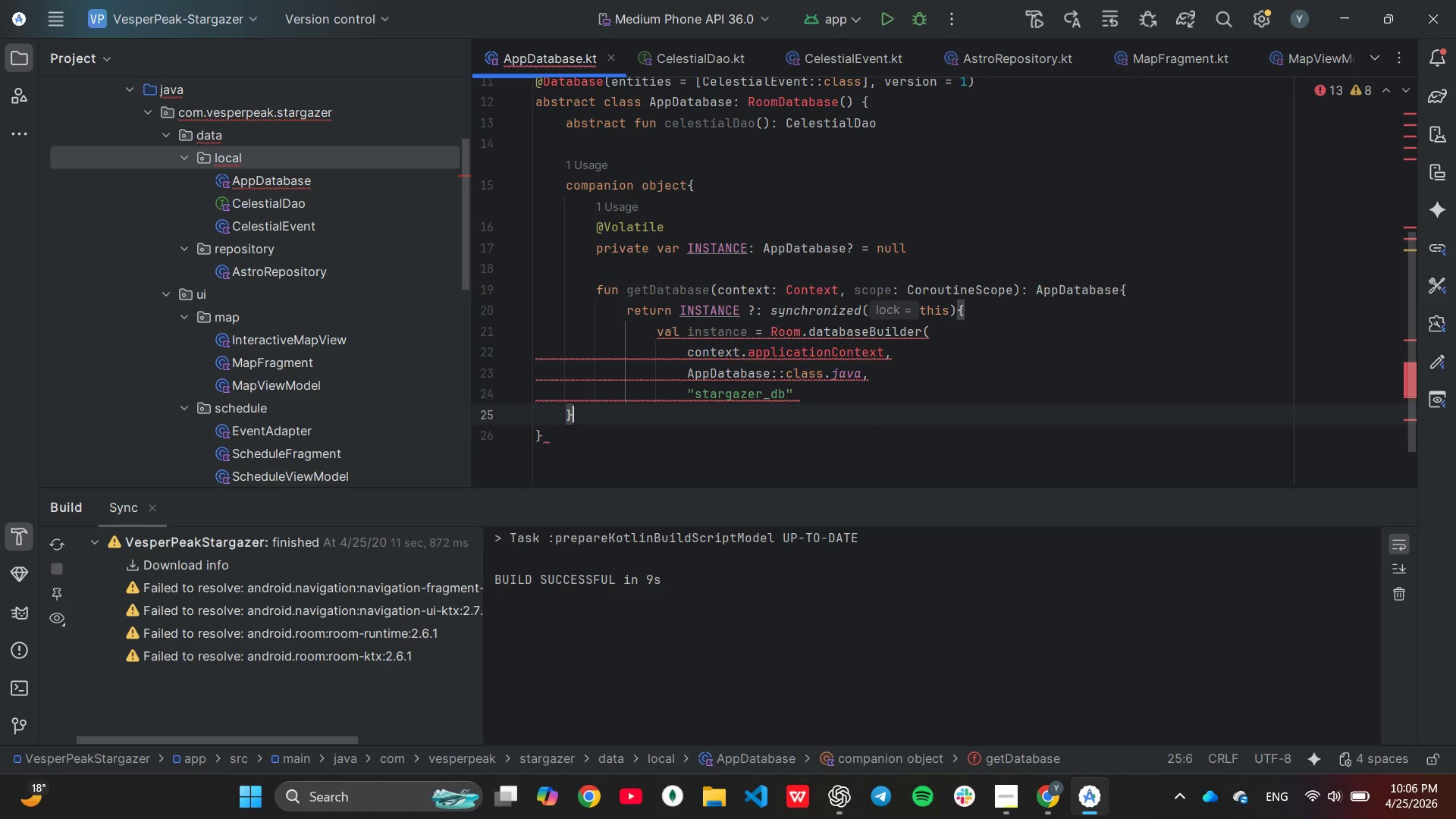 
key(ArrowUp)
 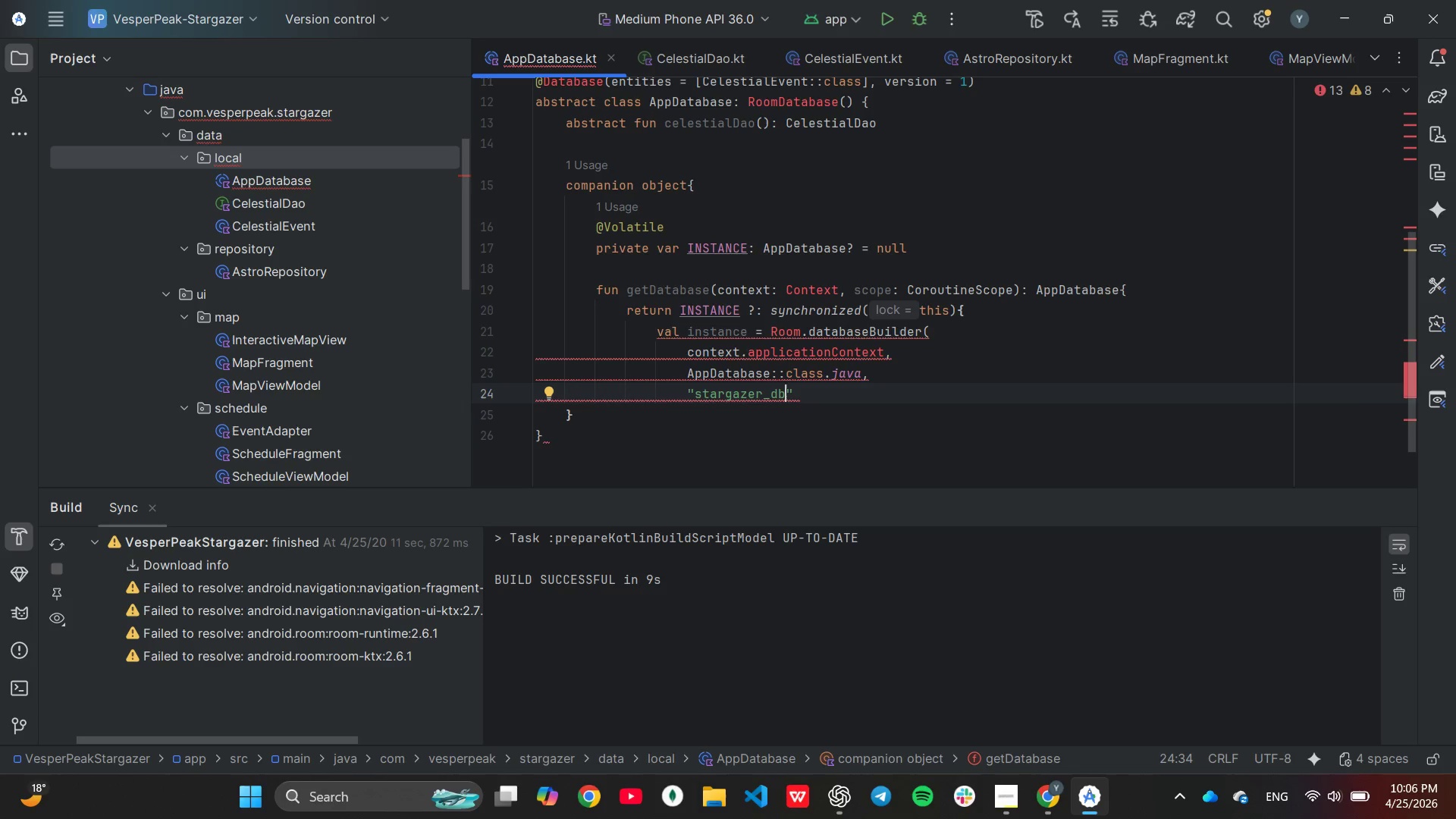 
key(ArrowRight)
 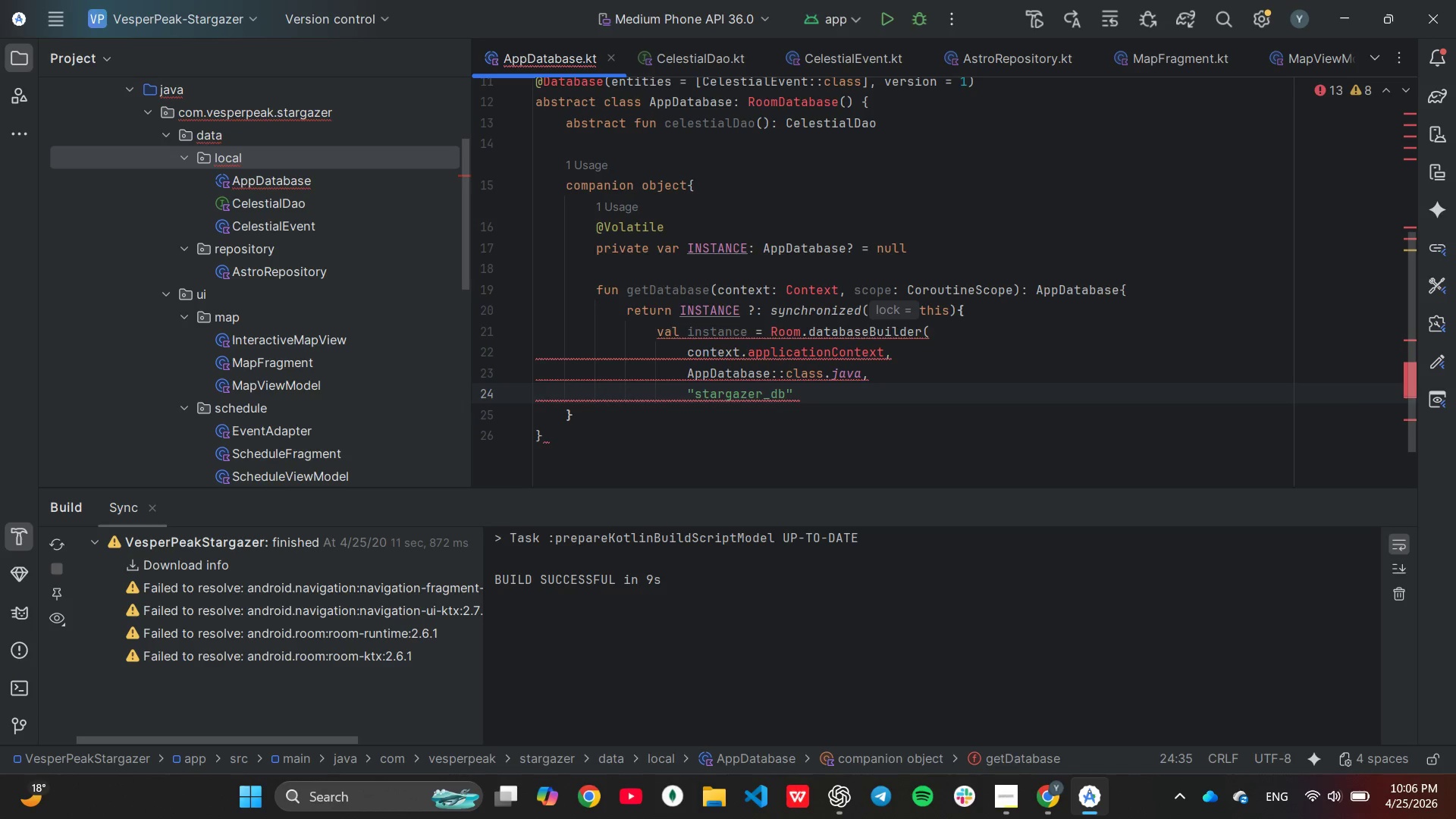 
key(Enter)
 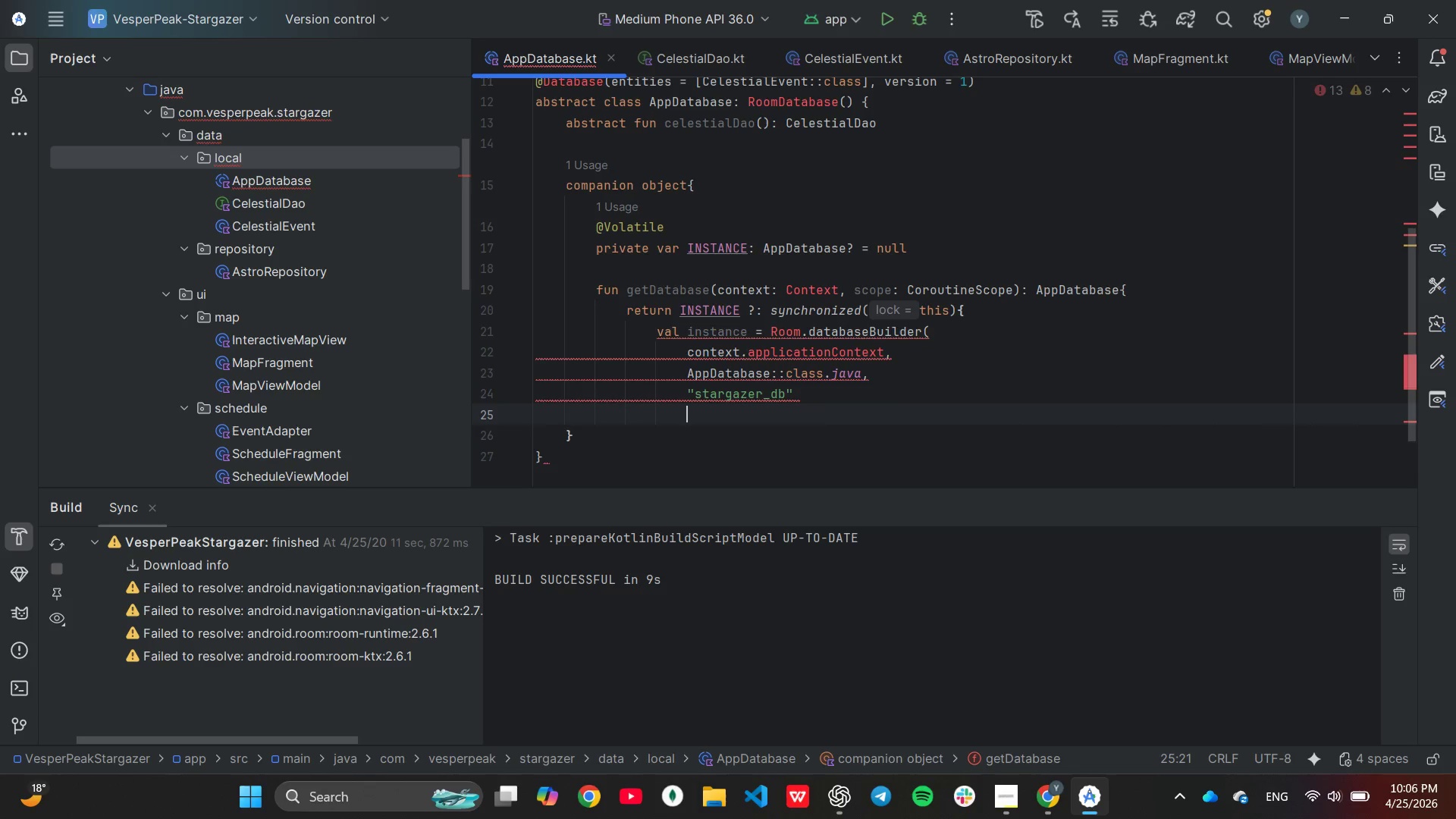 
key(Shift+0)
 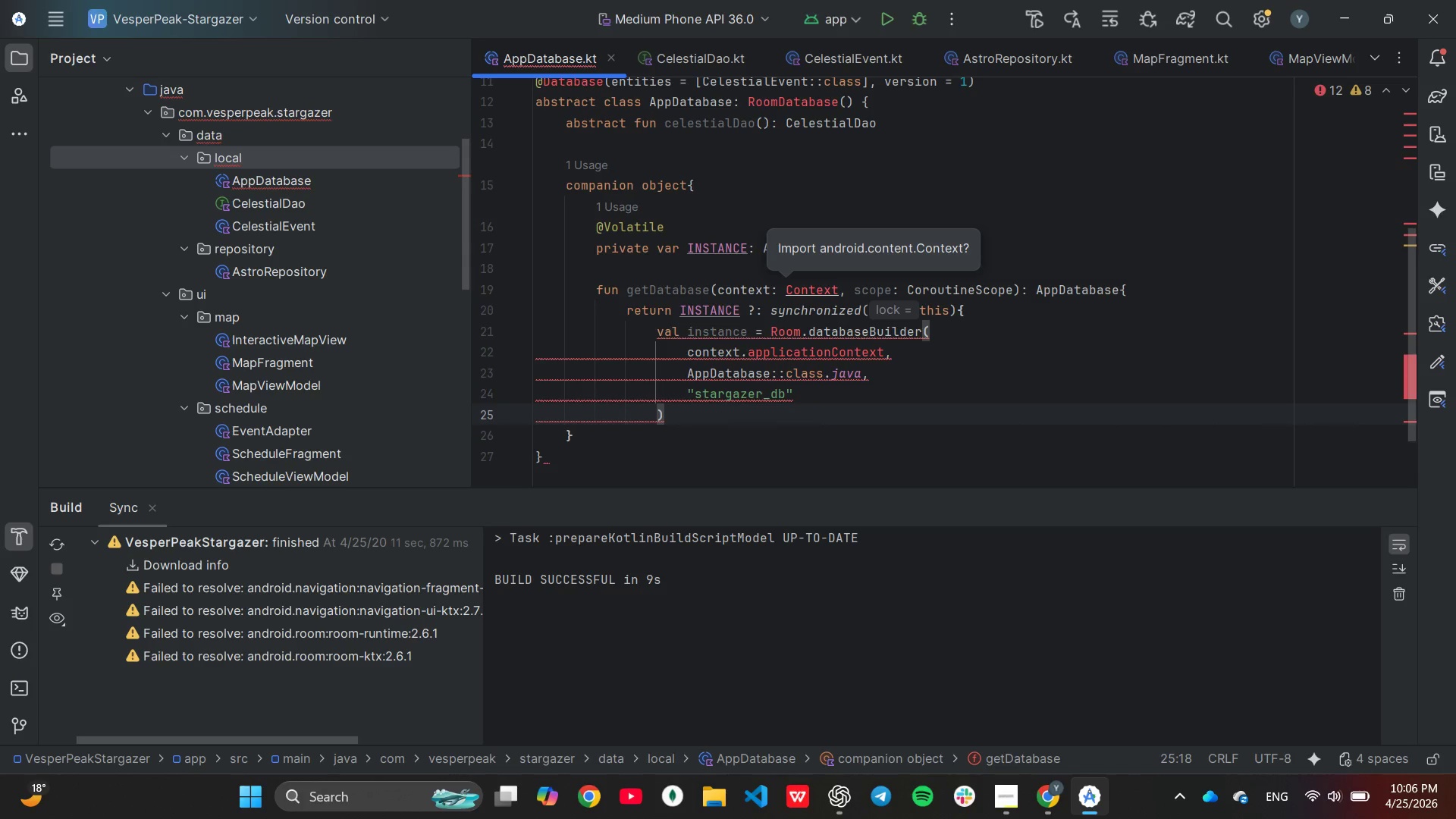 
key(Enter)
 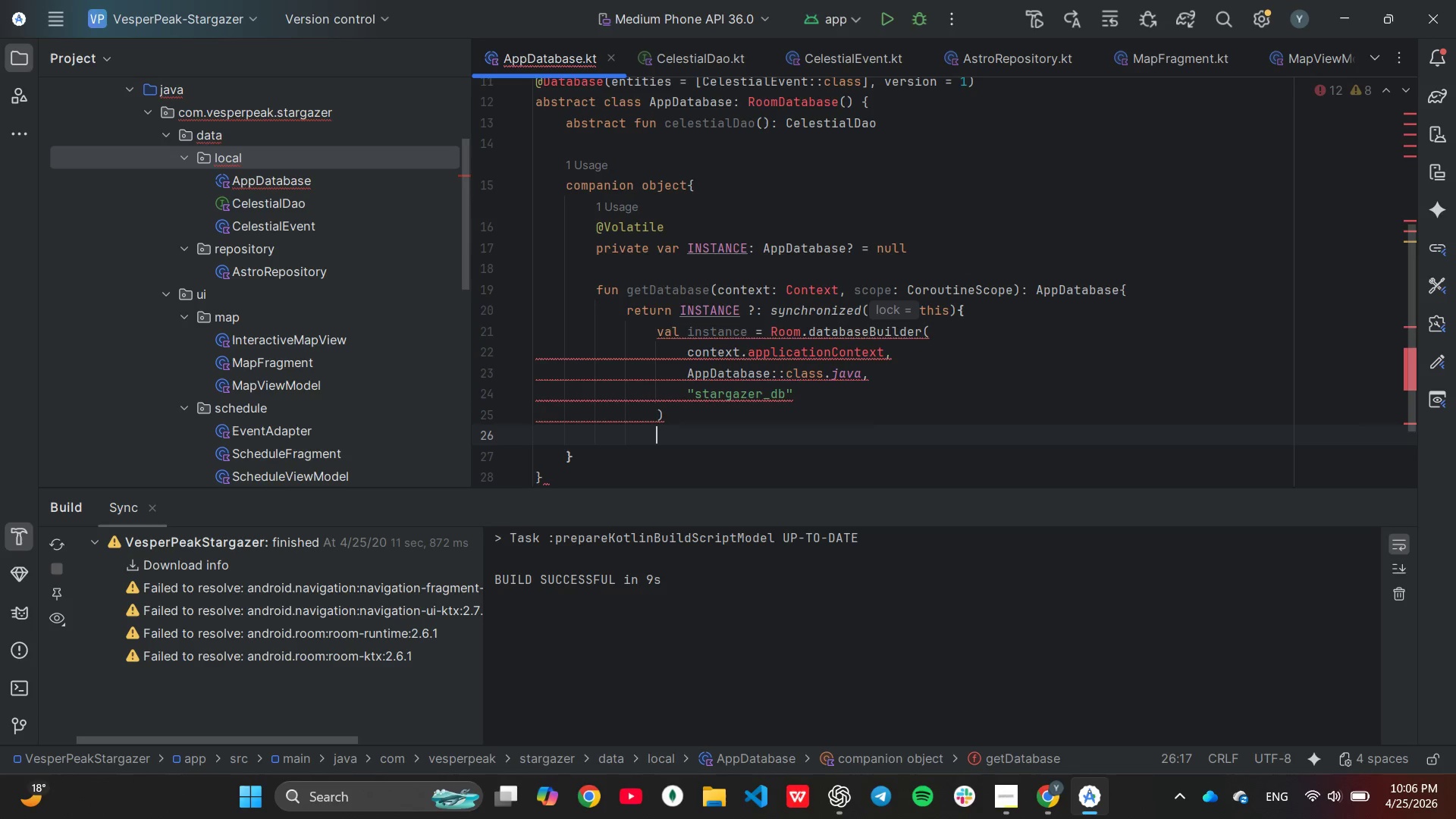 
key(Period)
 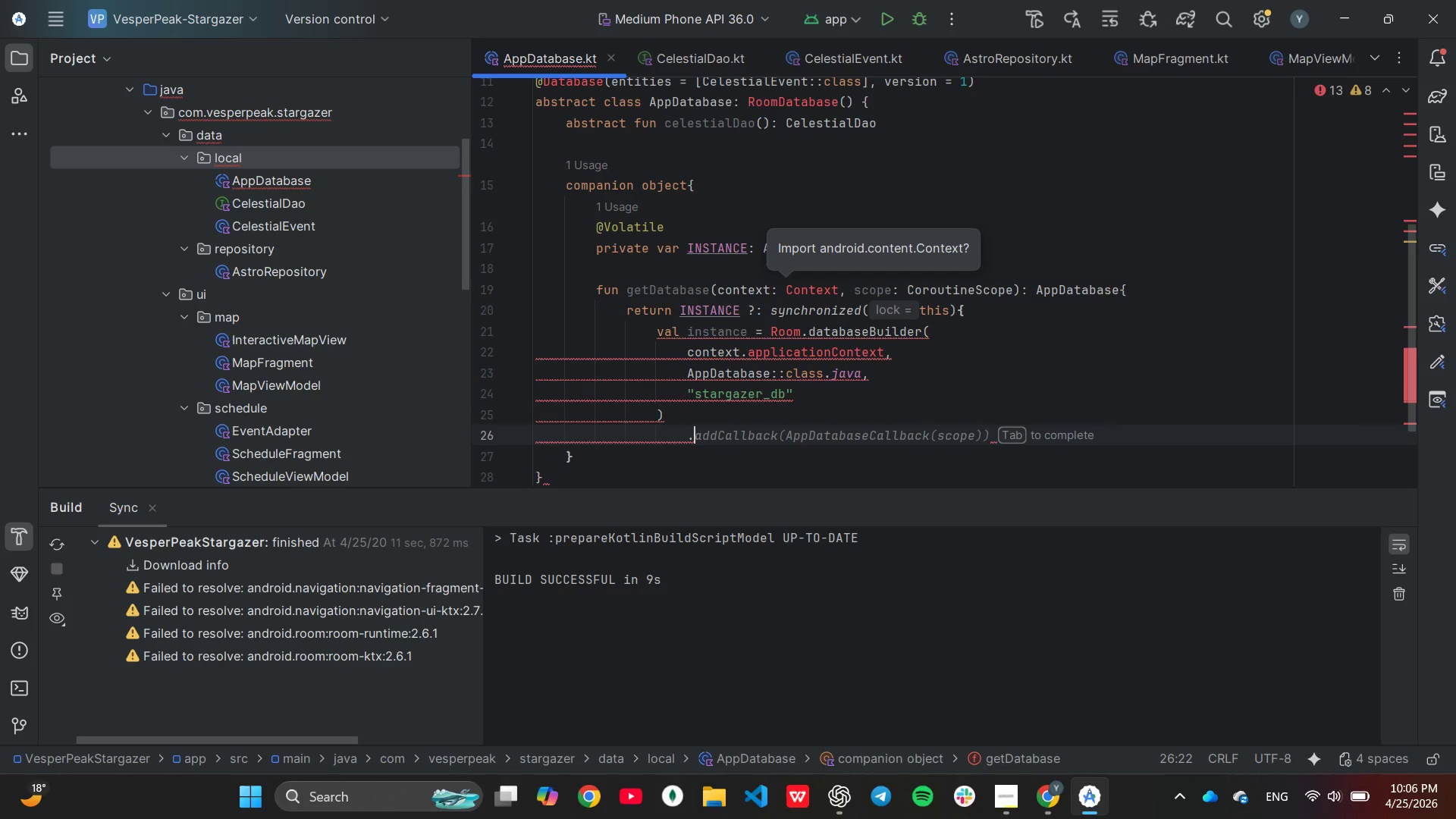 
wait(5.27)
 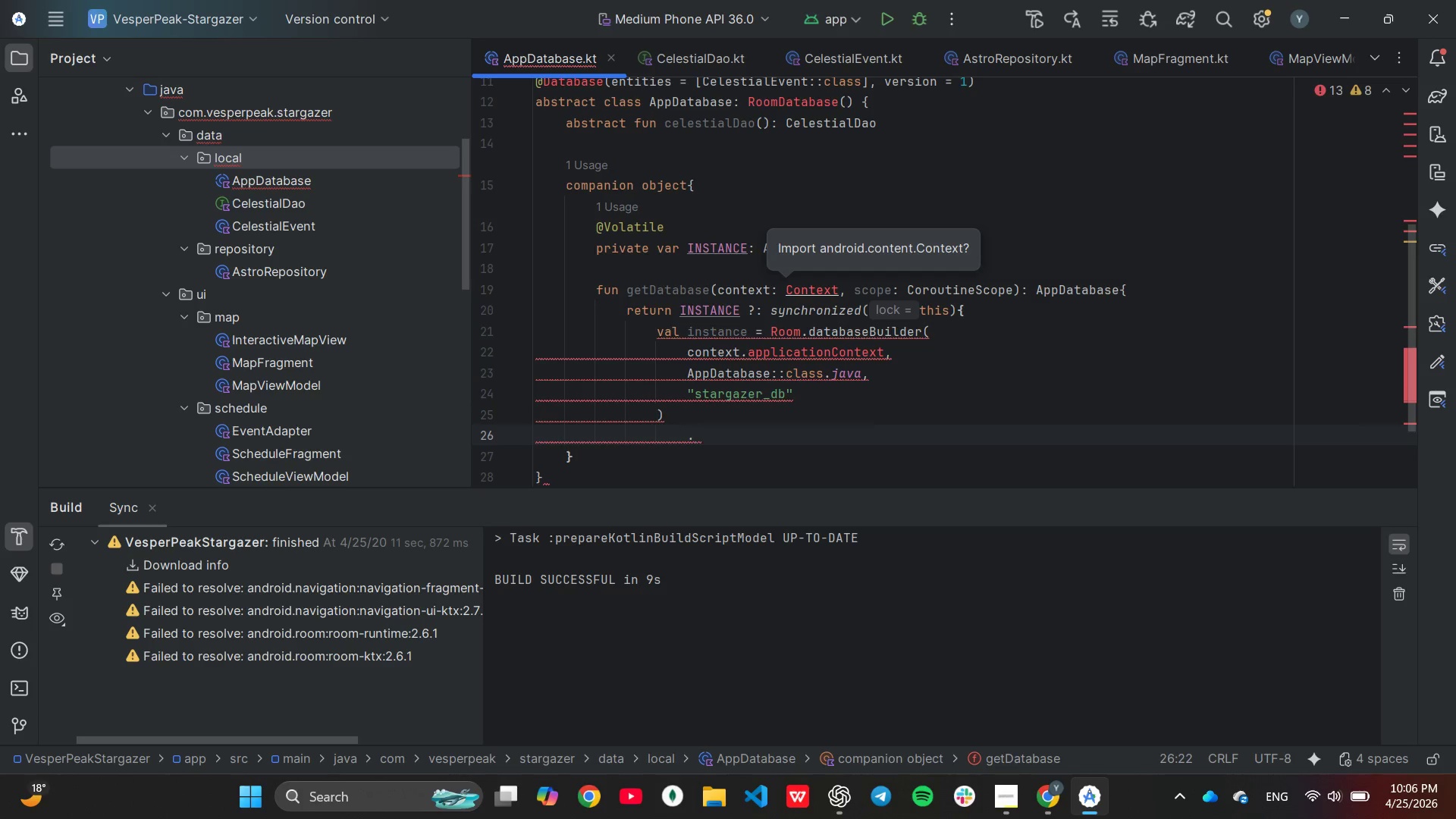 
key(Tab)
 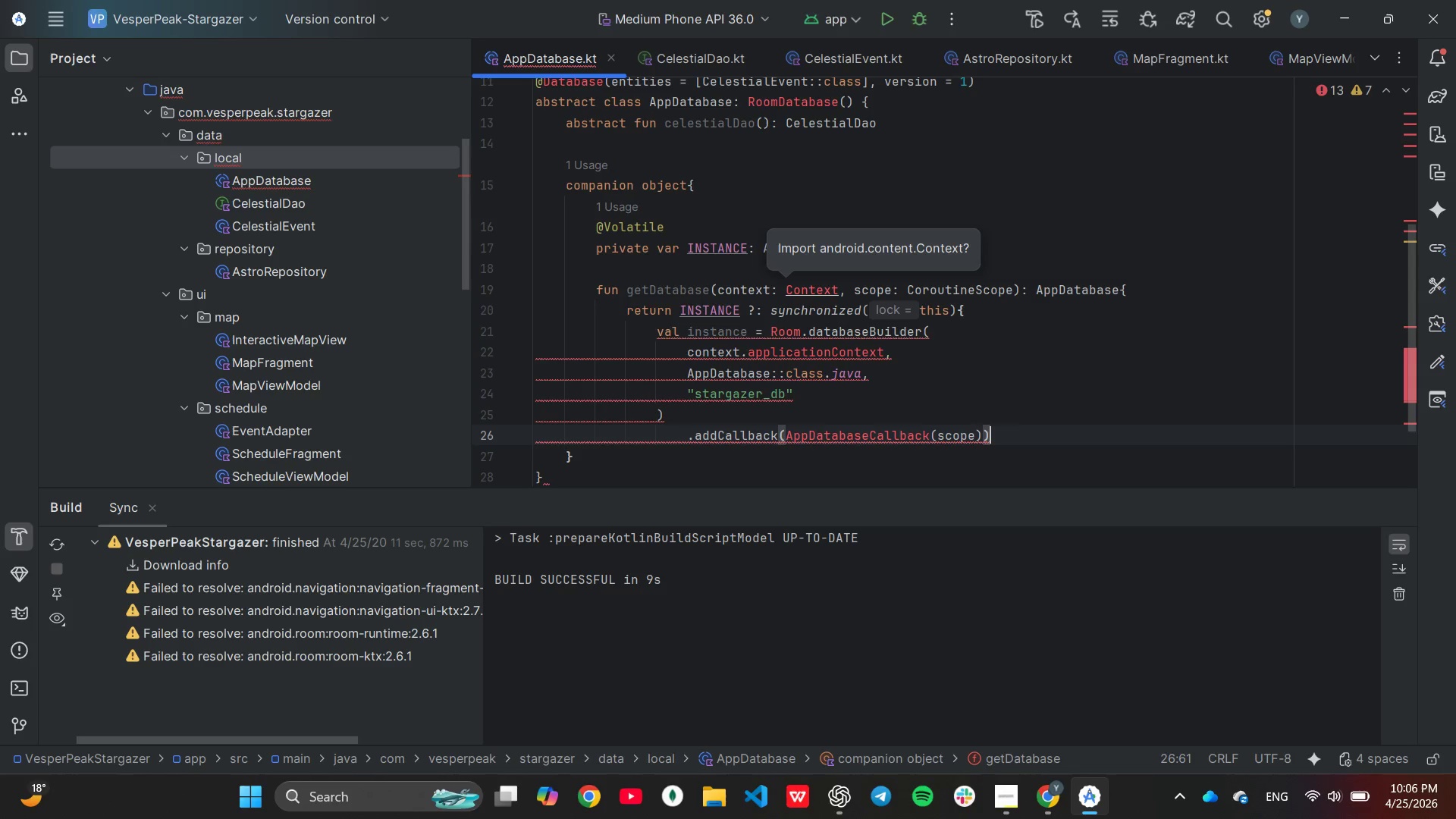 
wait(6.92)
 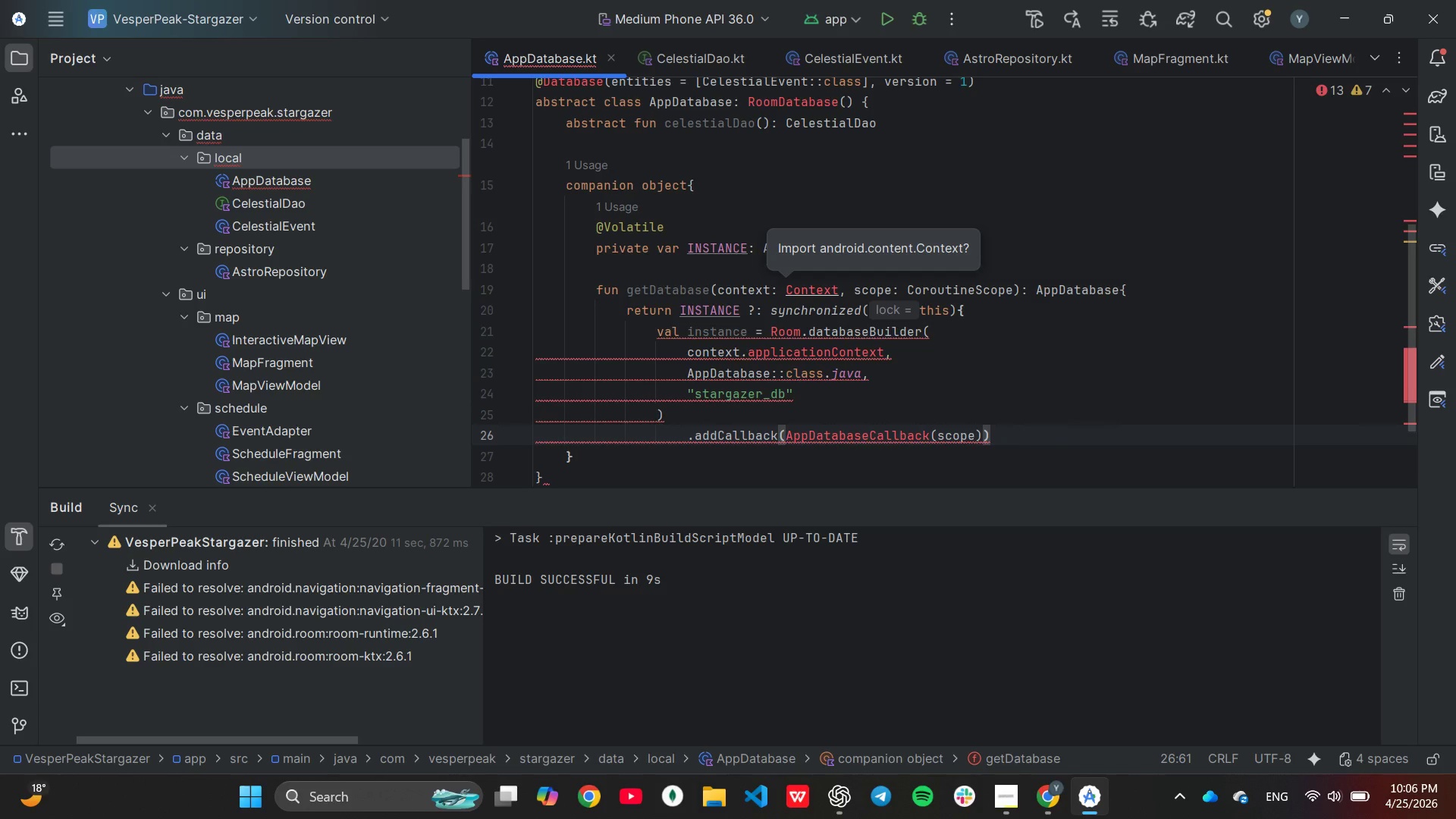 
key(Enter)
 